 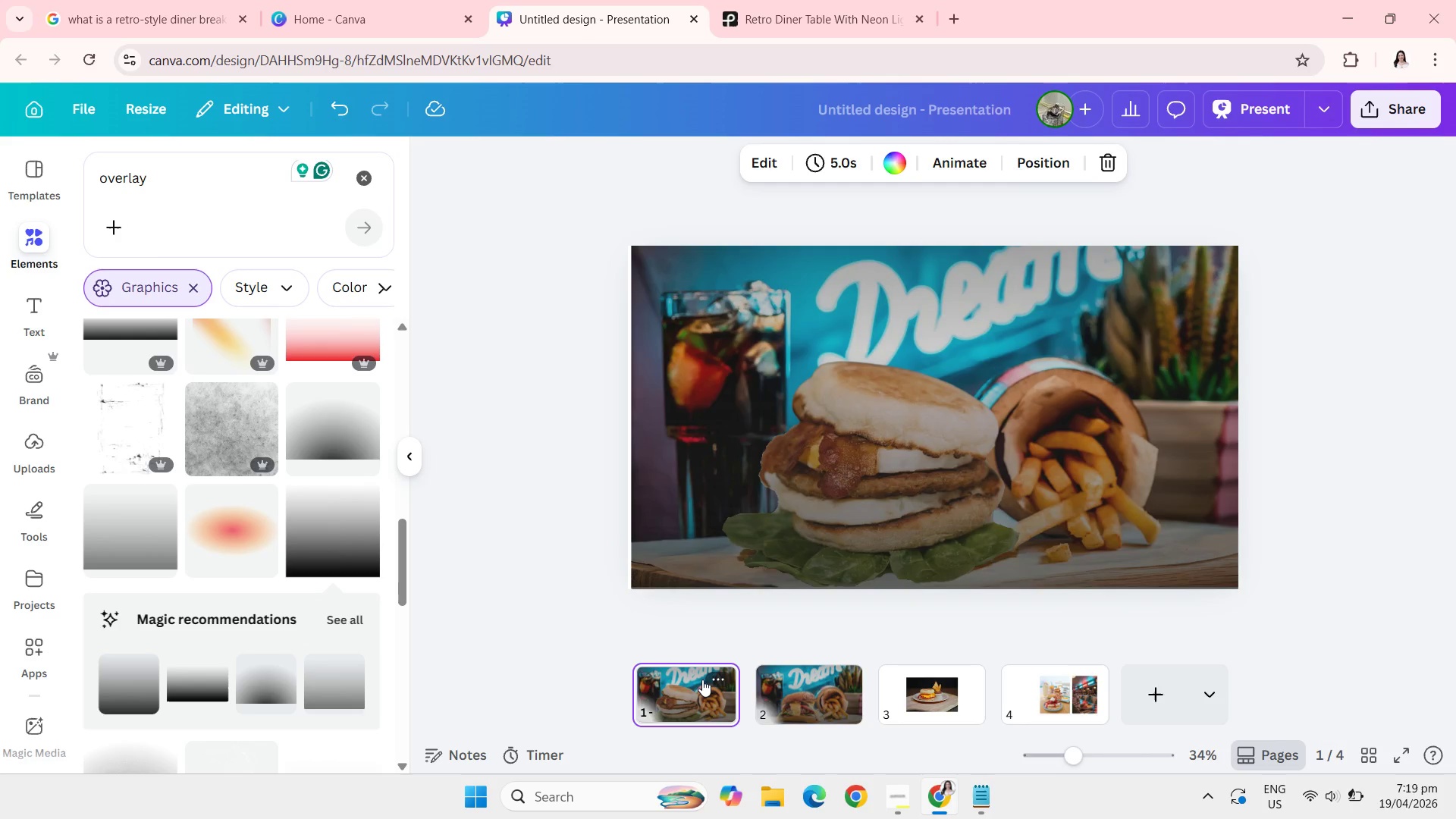 
mouse_move([913, 805])
 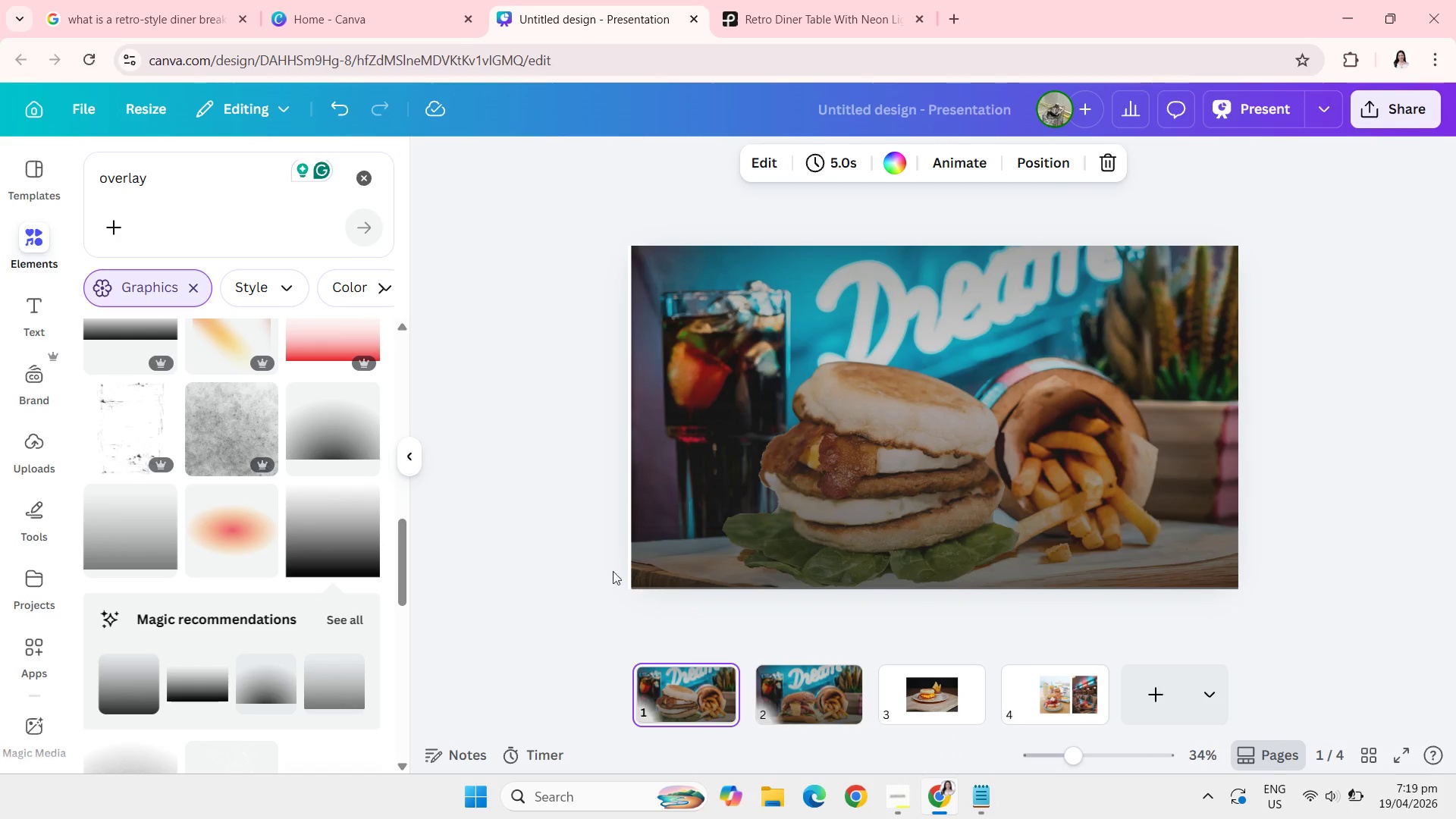 
left_click([589, 553])
 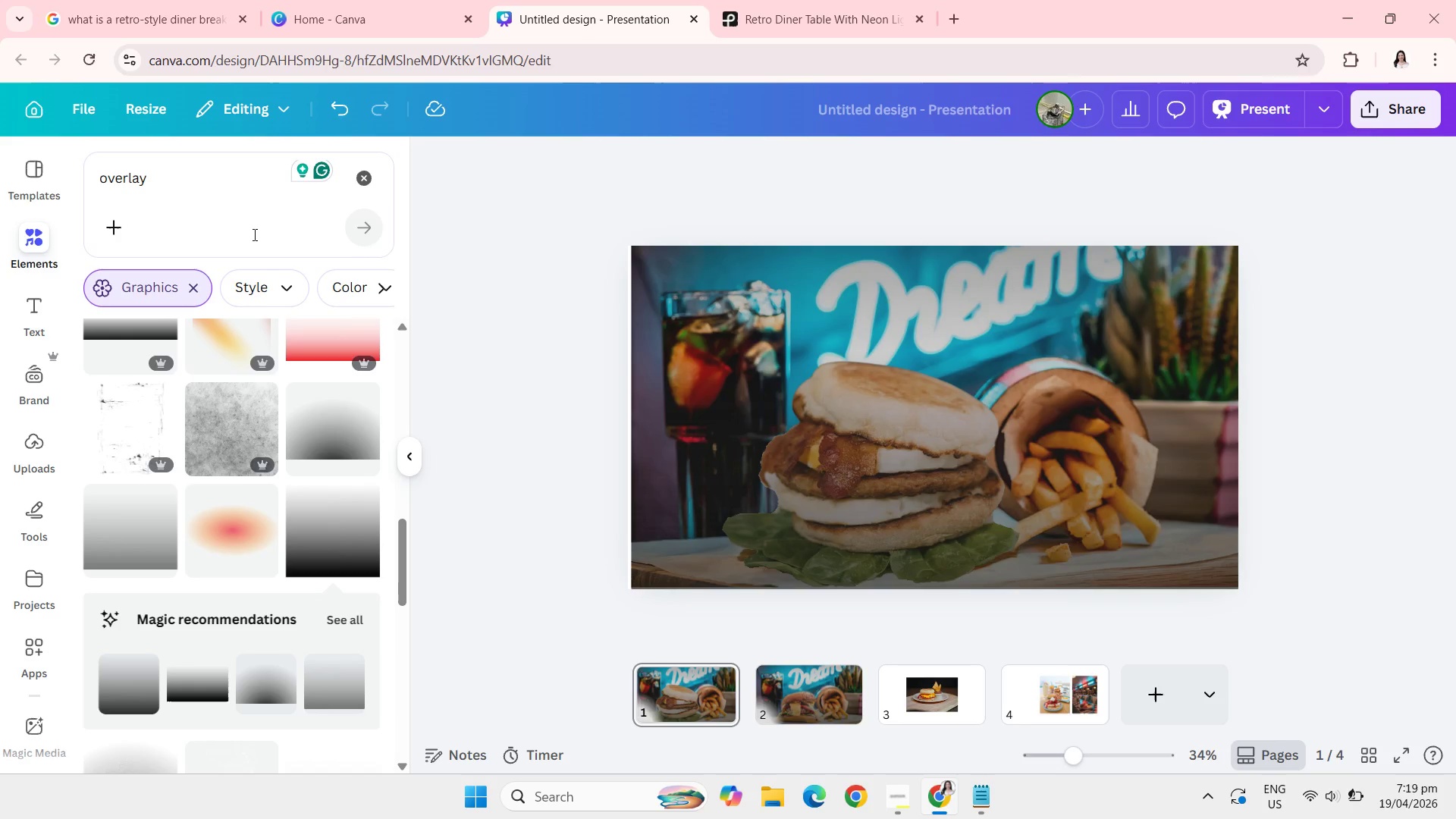 
left_click([364, 178])
 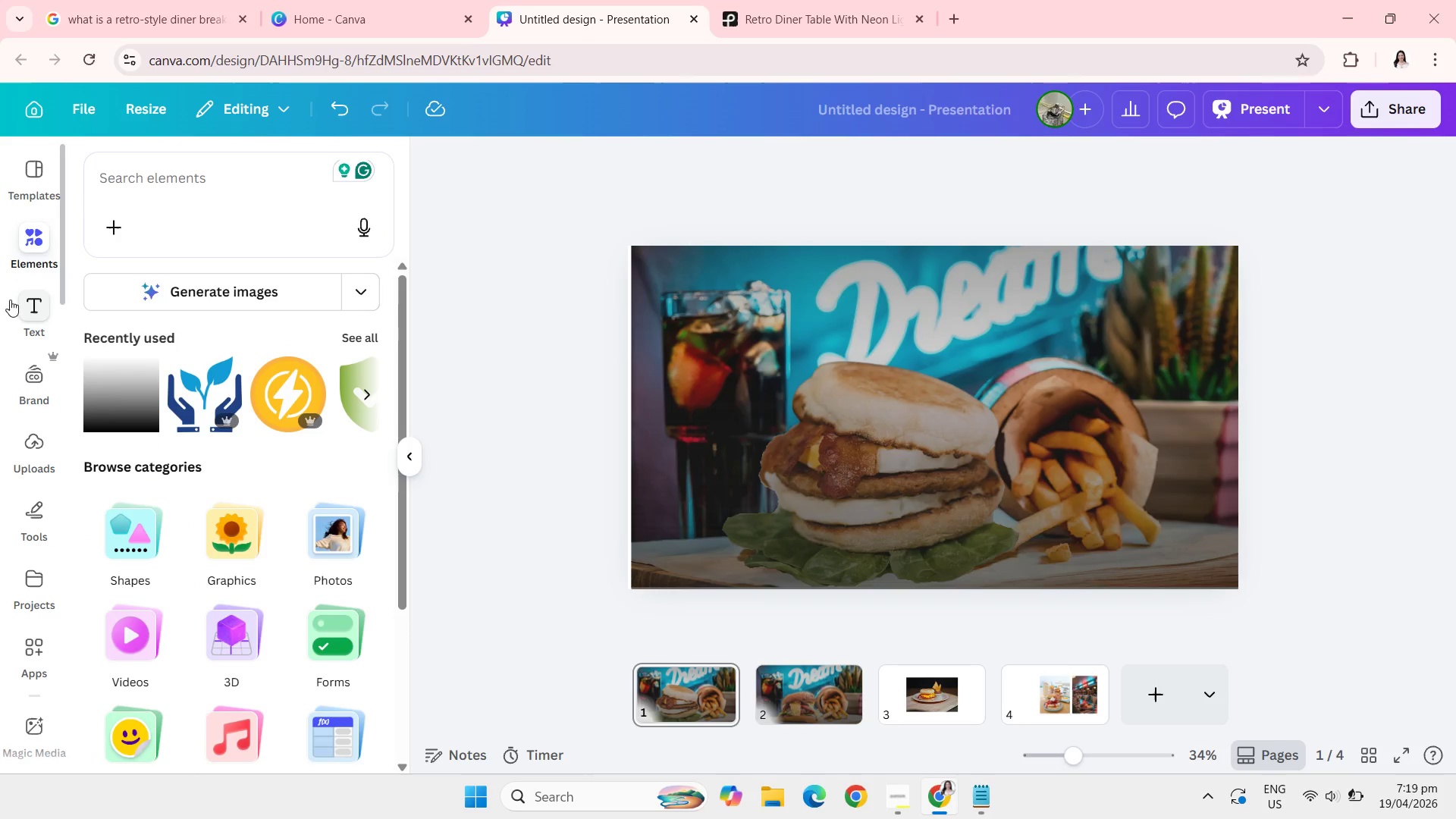 
left_click([30, 302])
 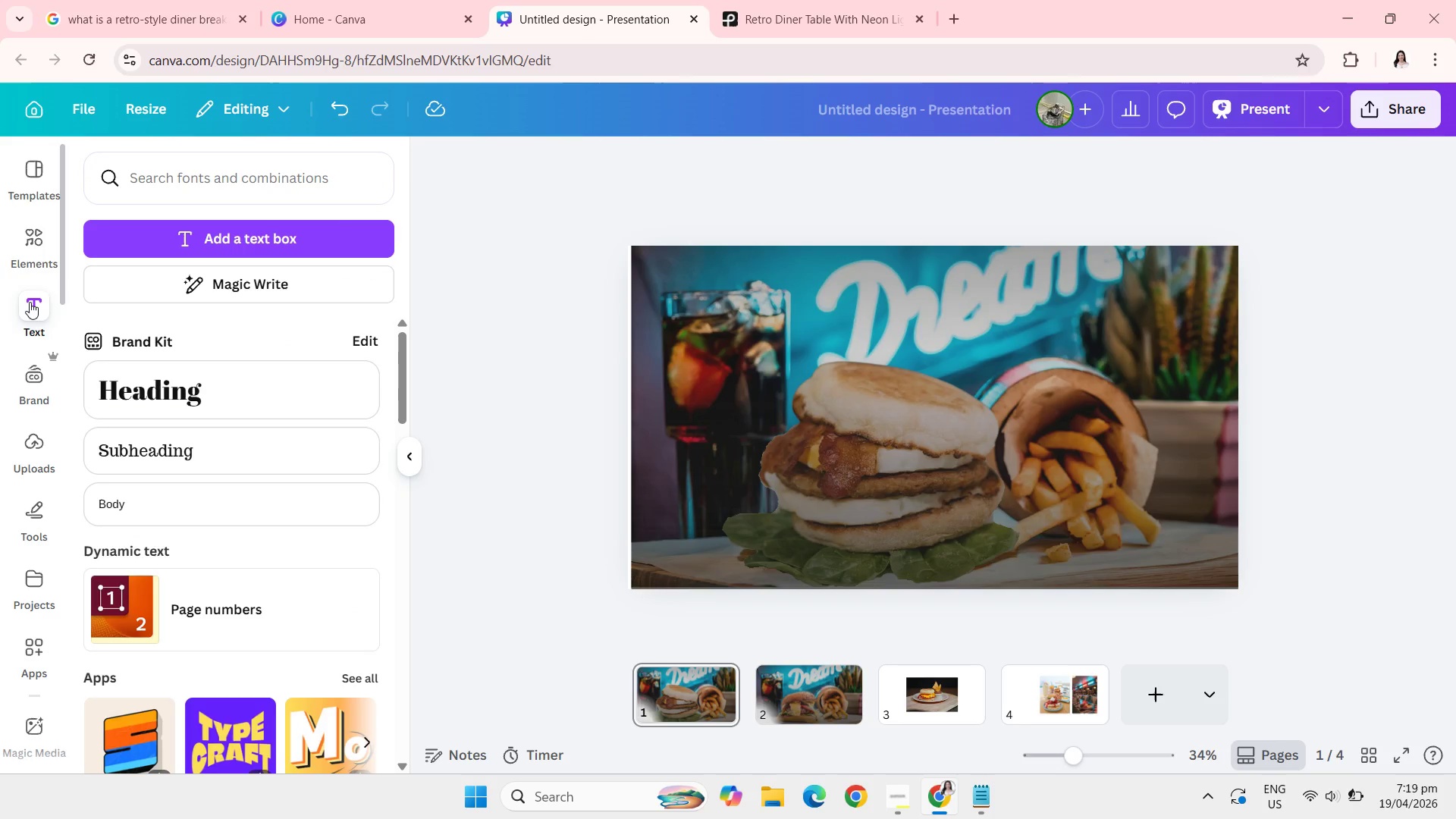 
wait(8.34)
 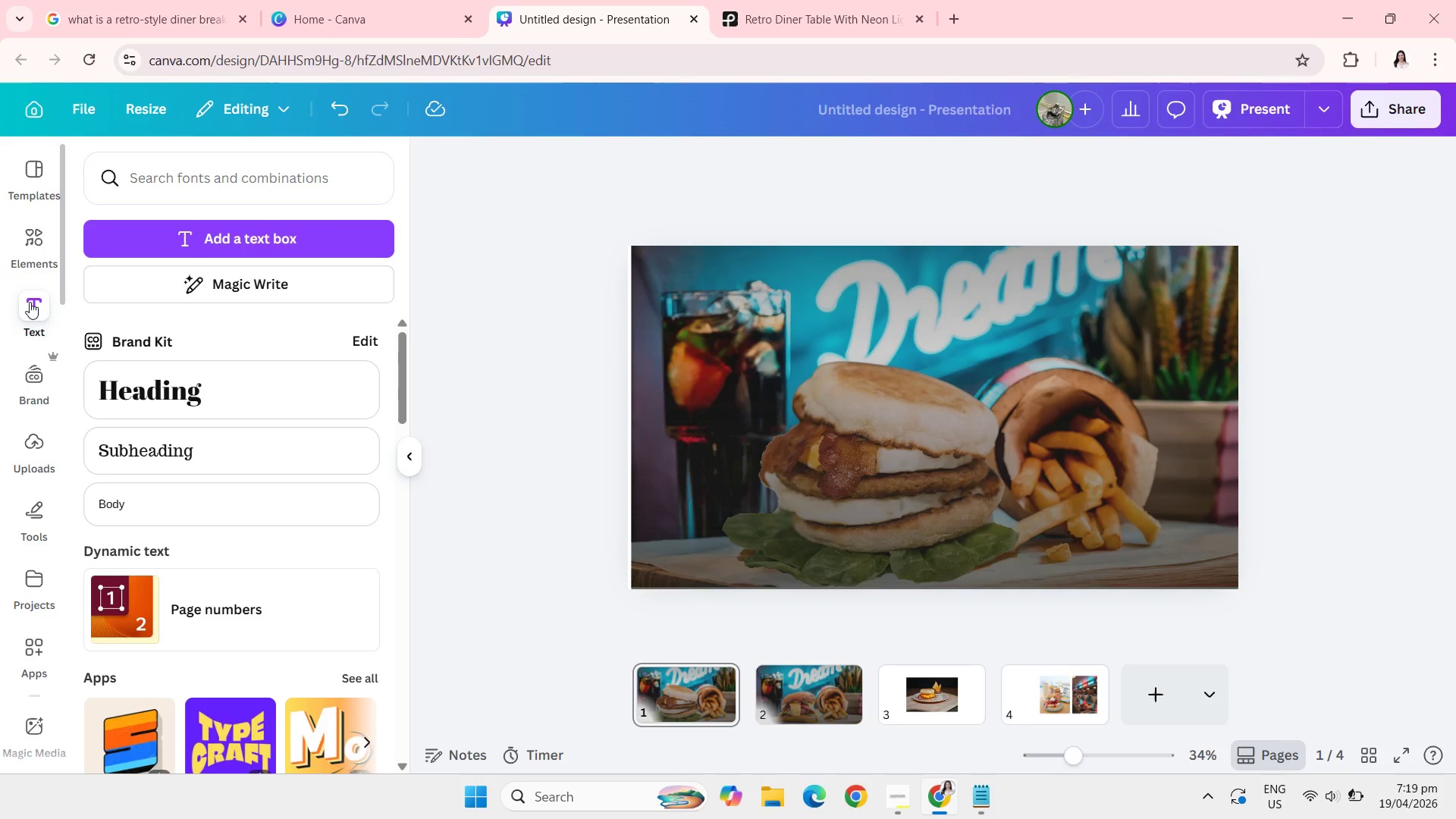 
left_click([228, 403])
 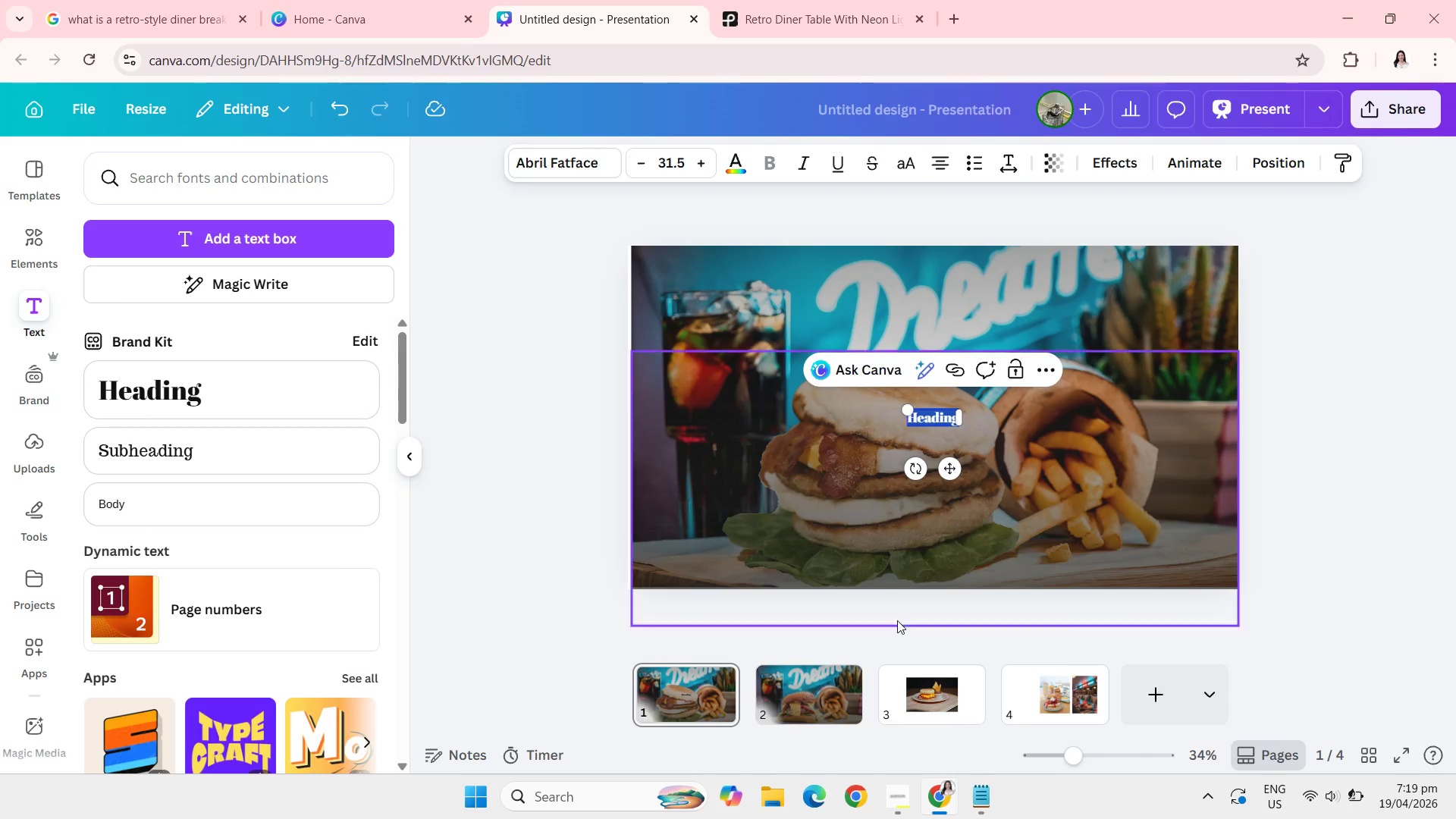 
left_click([981, 802])
 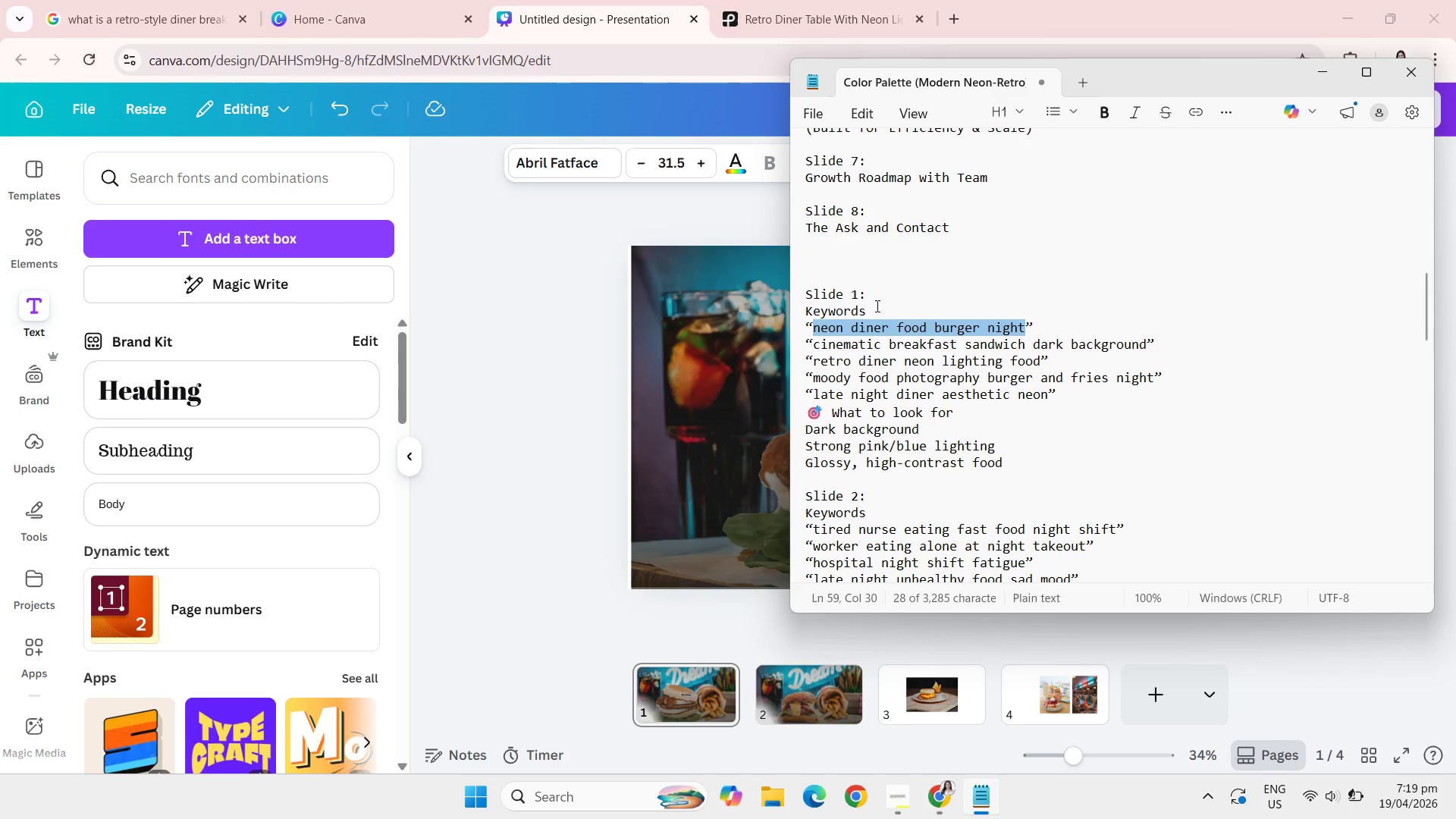 
scroll: coordinate [898, 327], scroll_direction: up, amount: 55.0
 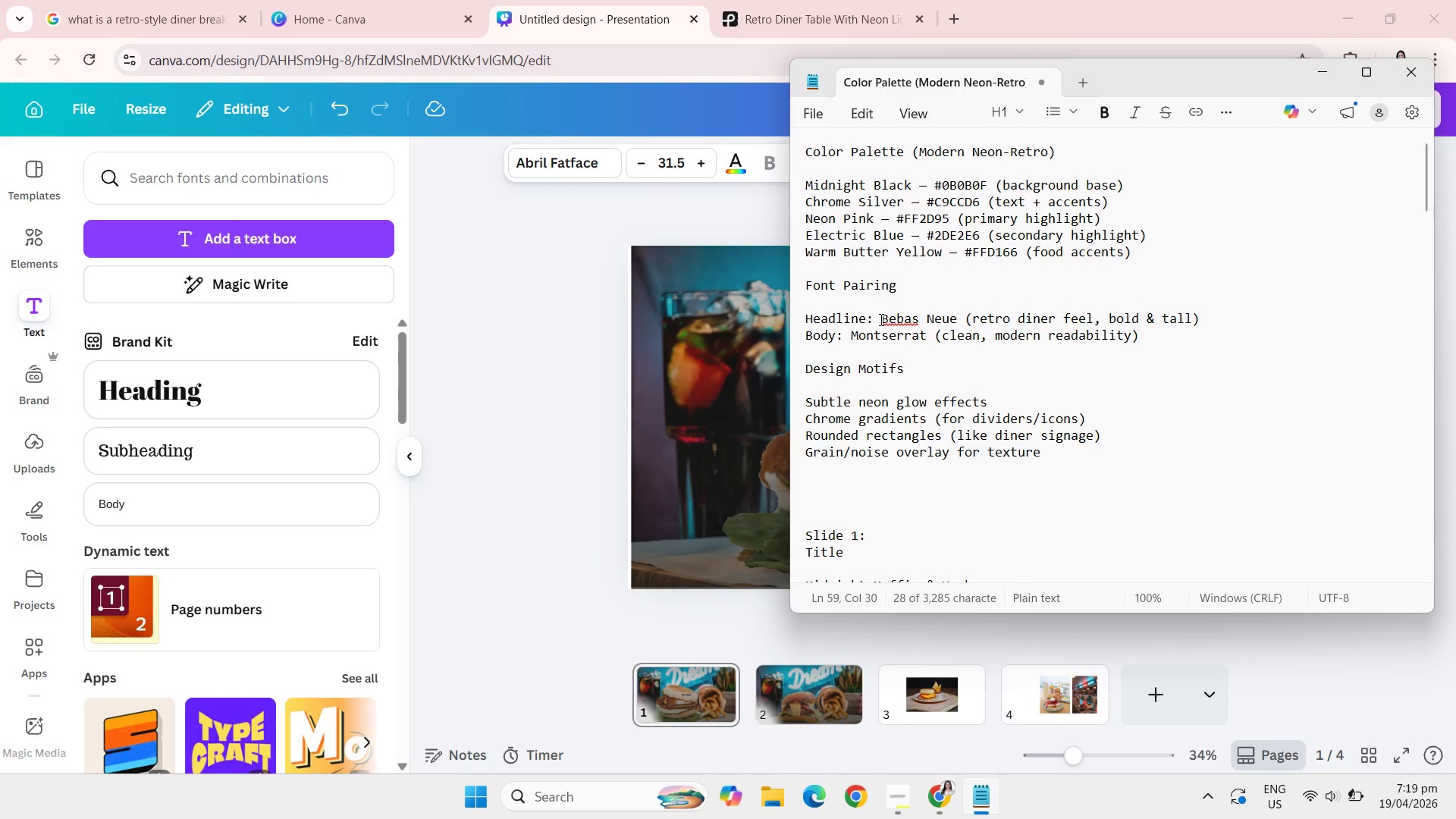 
left_click_drag(start_coordinate=[880, 319], to_coordinate=[957, 321])
 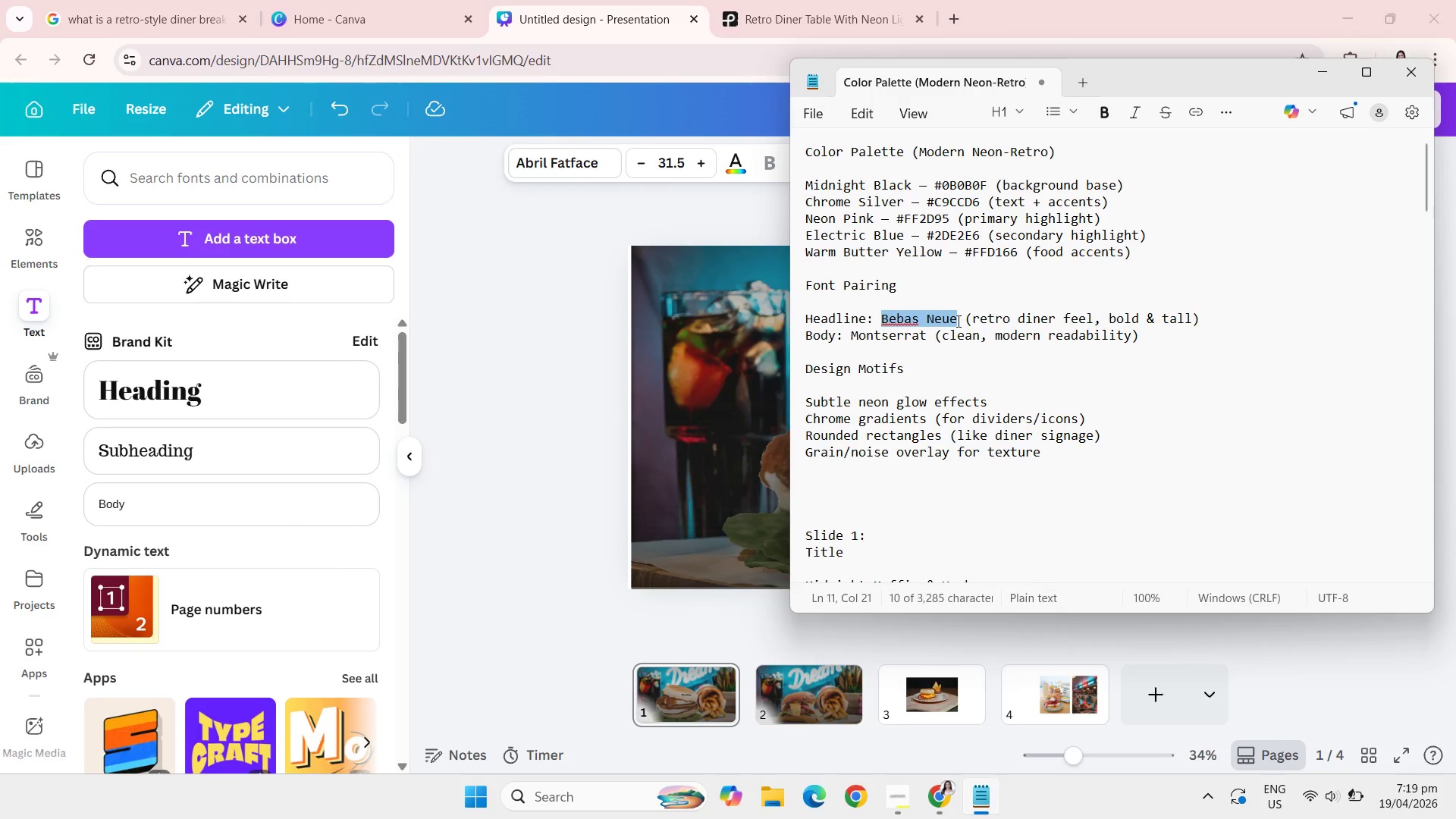 
key(Control+C)
 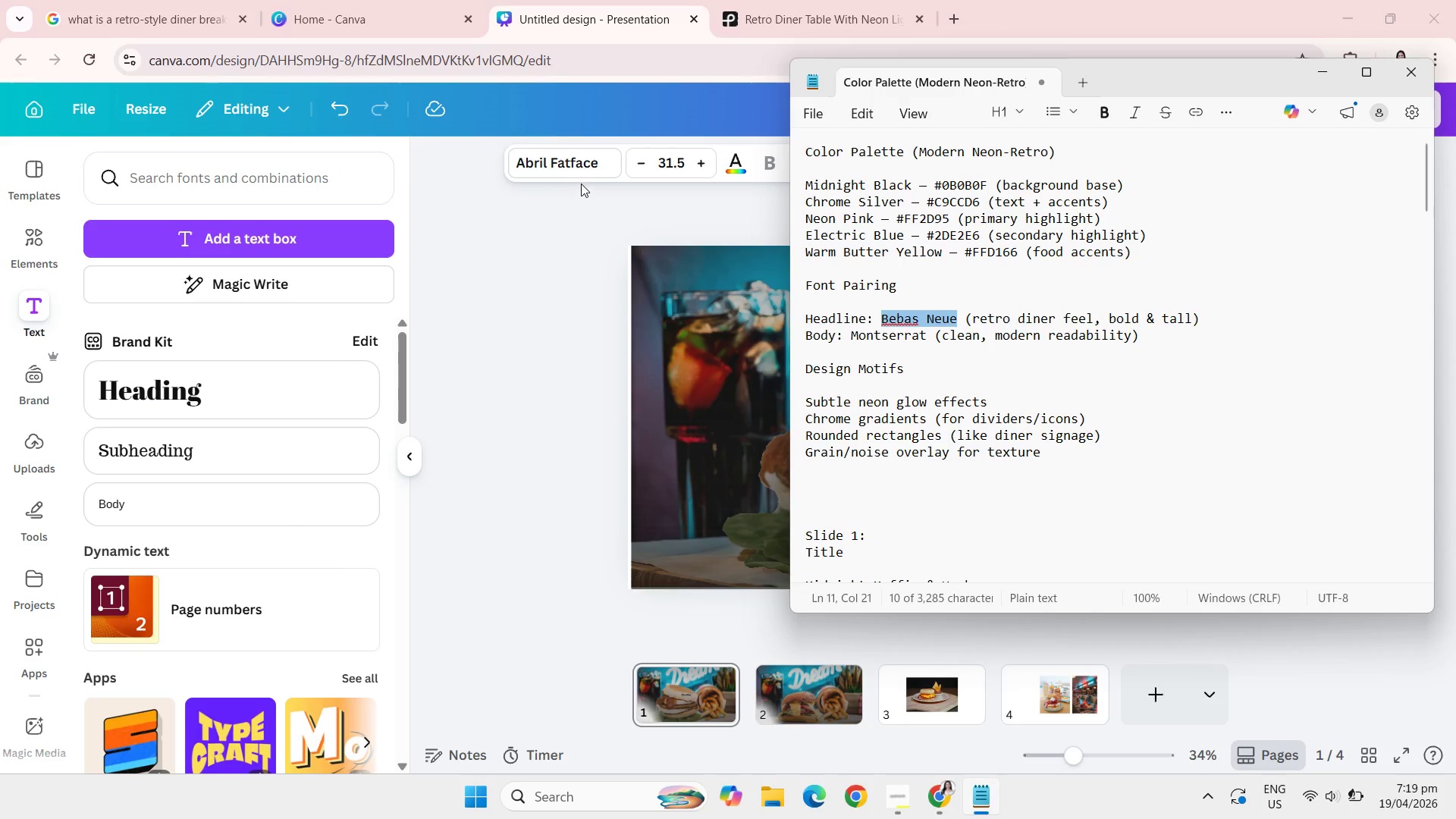 
left_click([585, 171])
 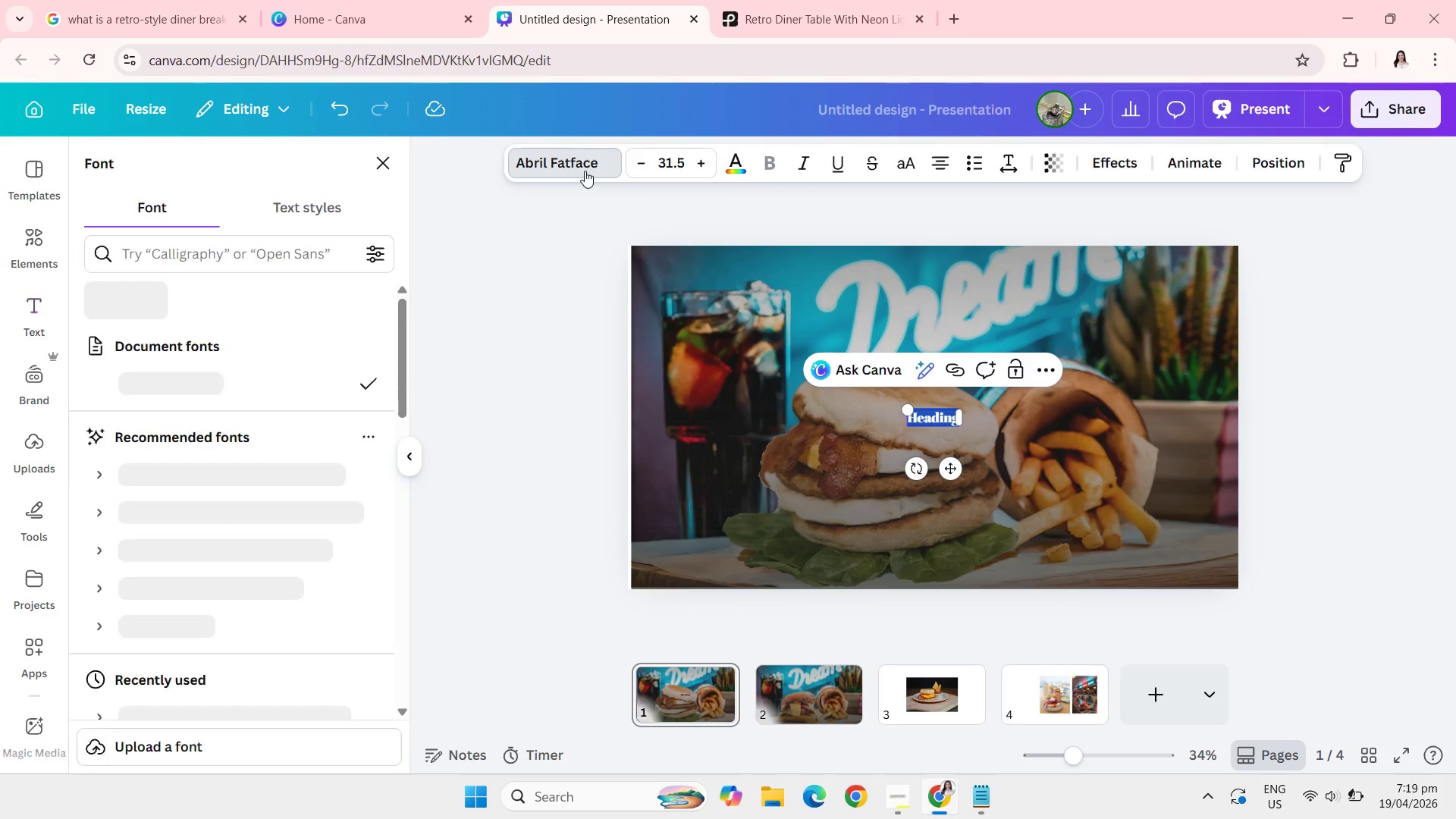 
key(Control+V)
 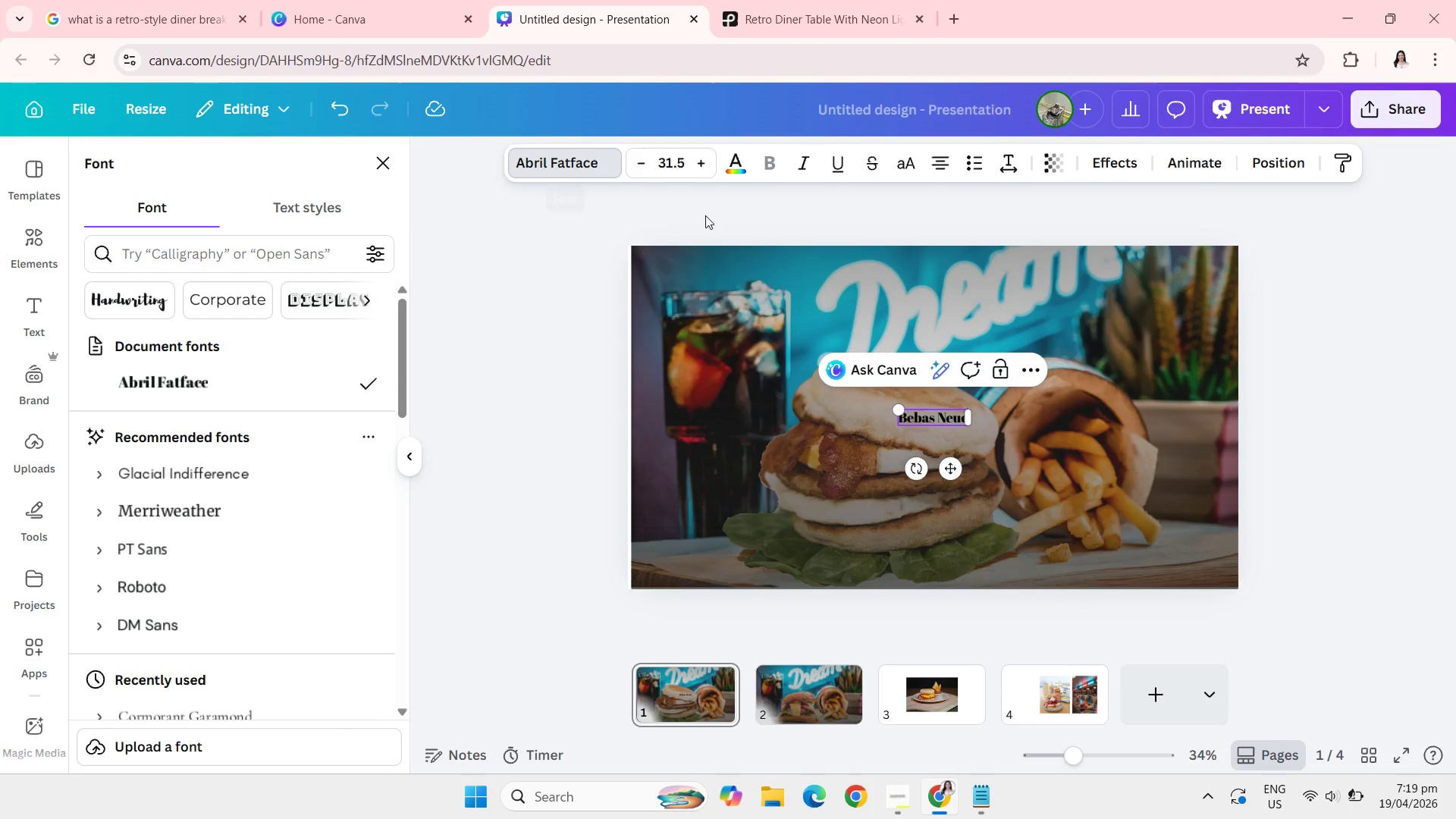 
key(Backspace)
 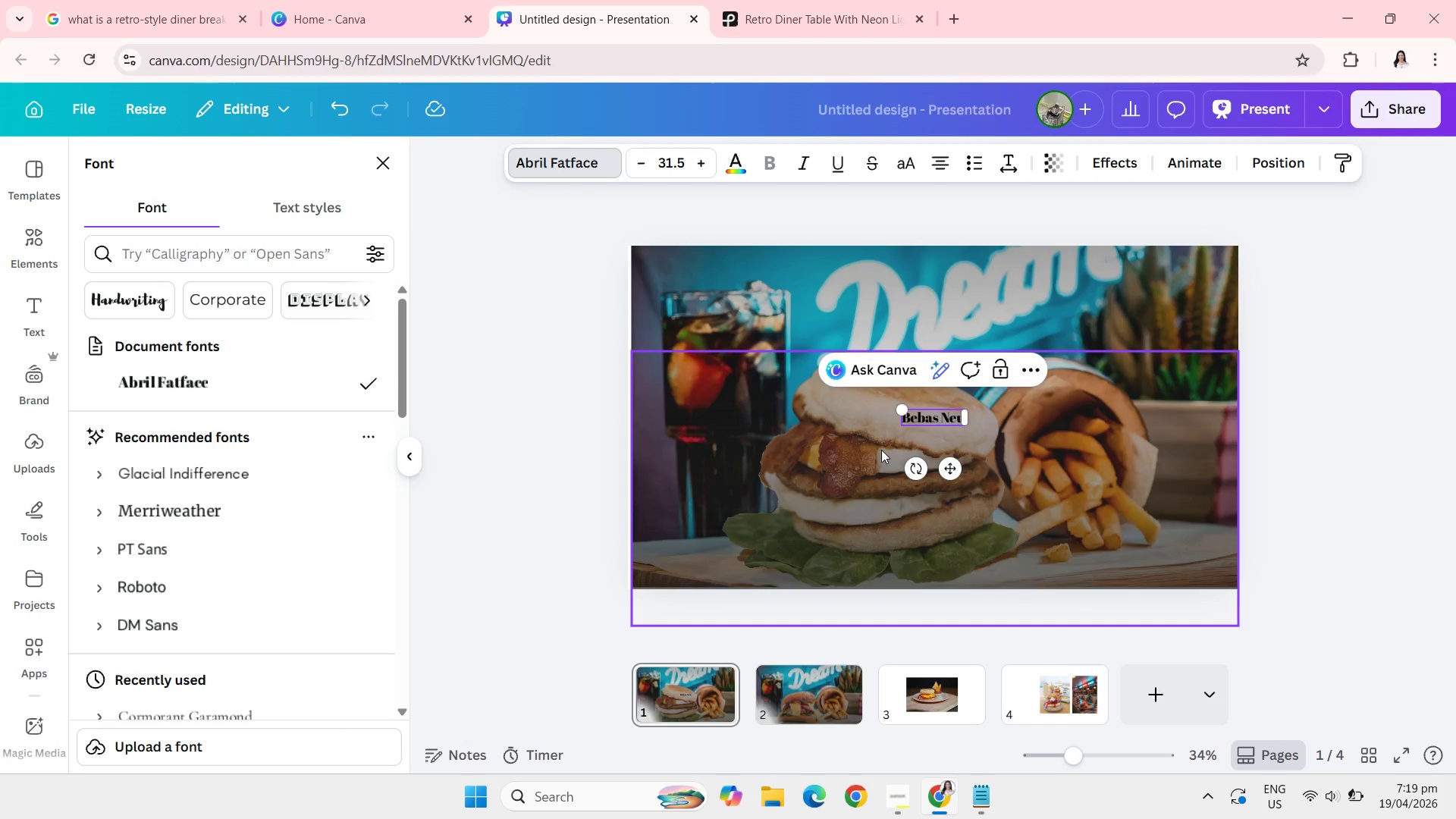 
key(Backspace)
 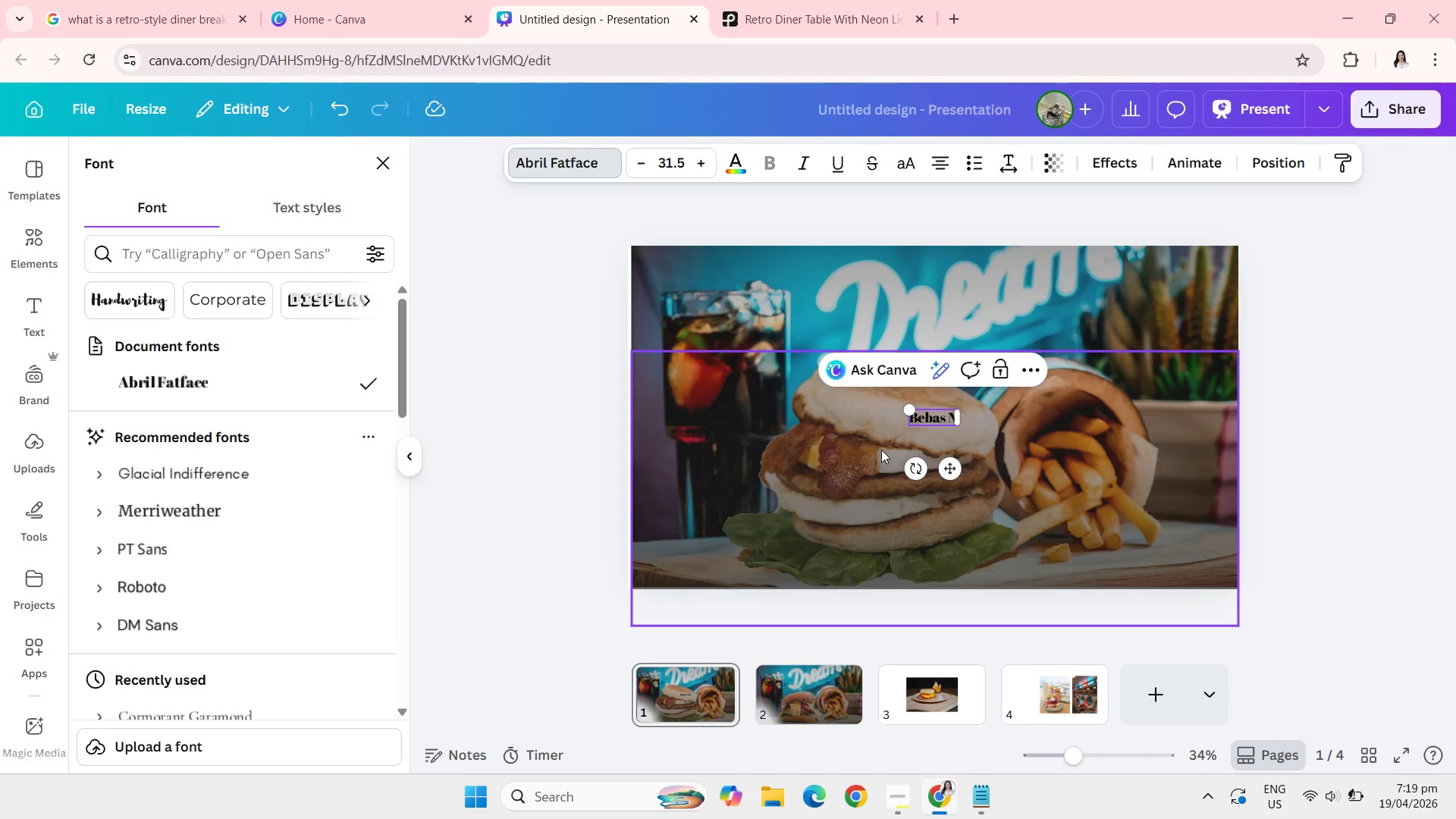 
key(Backspace)
 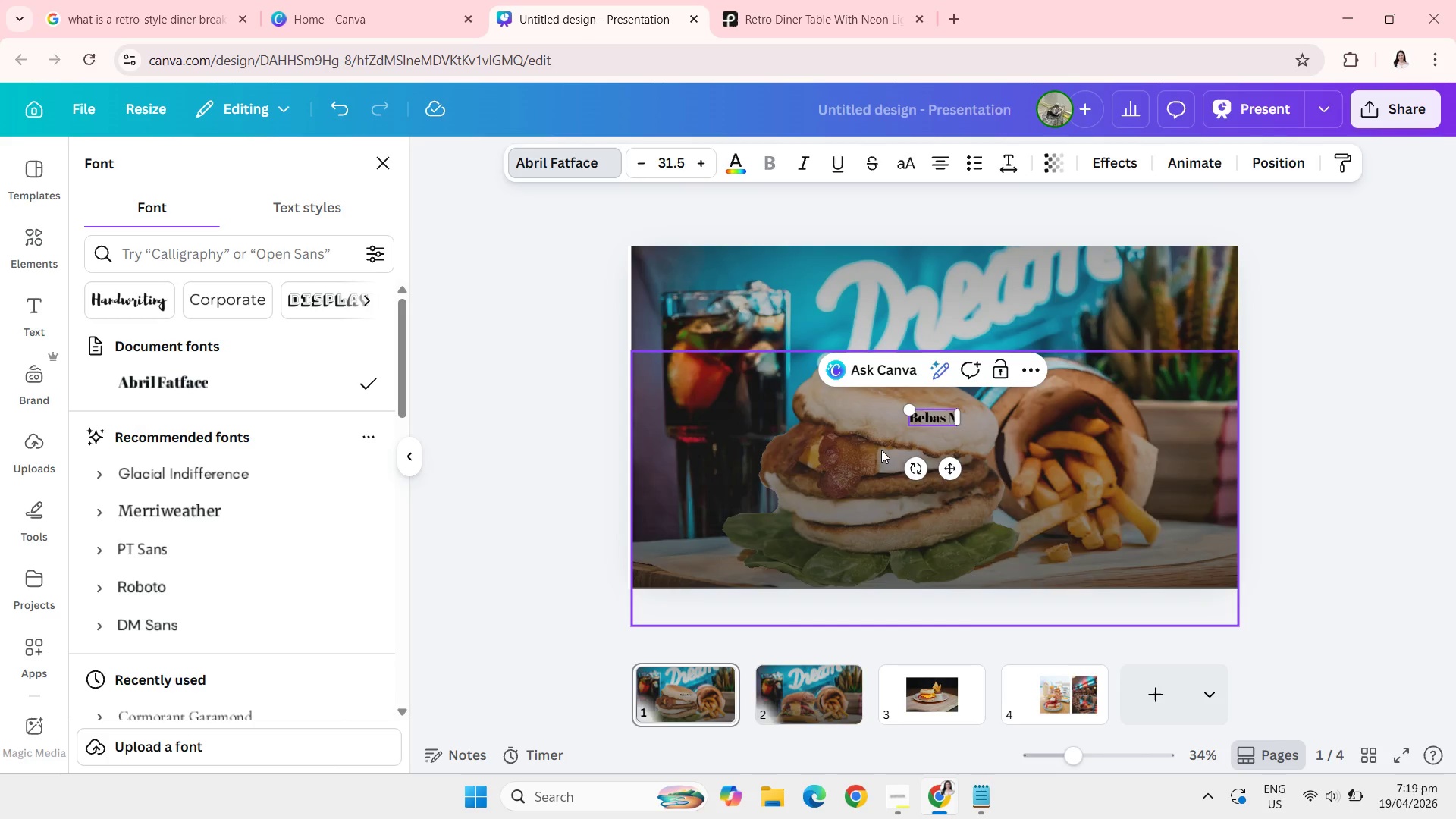 
key(Backspace)
 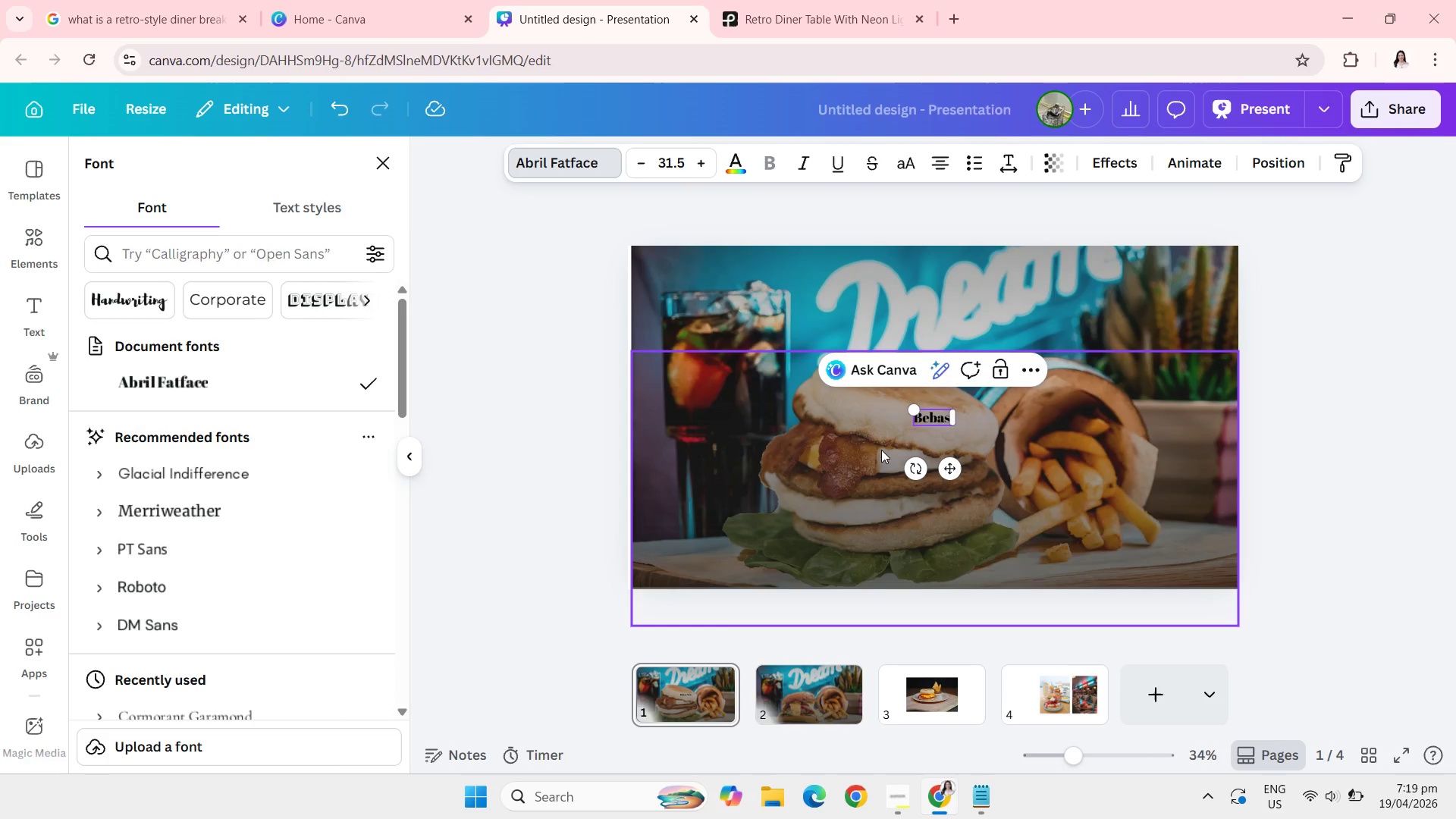 
key(Backspace)
 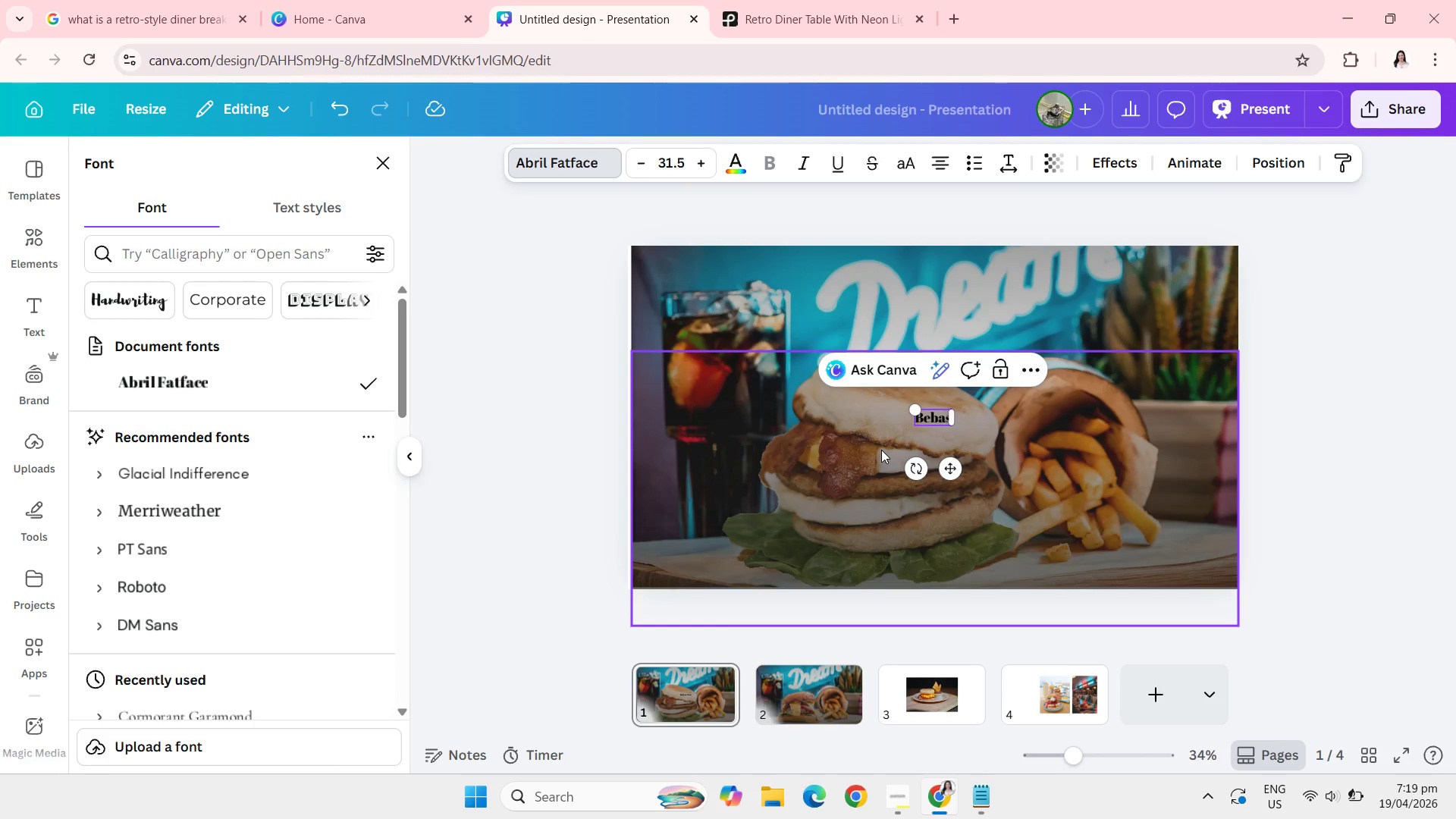 
key(Backspace)
 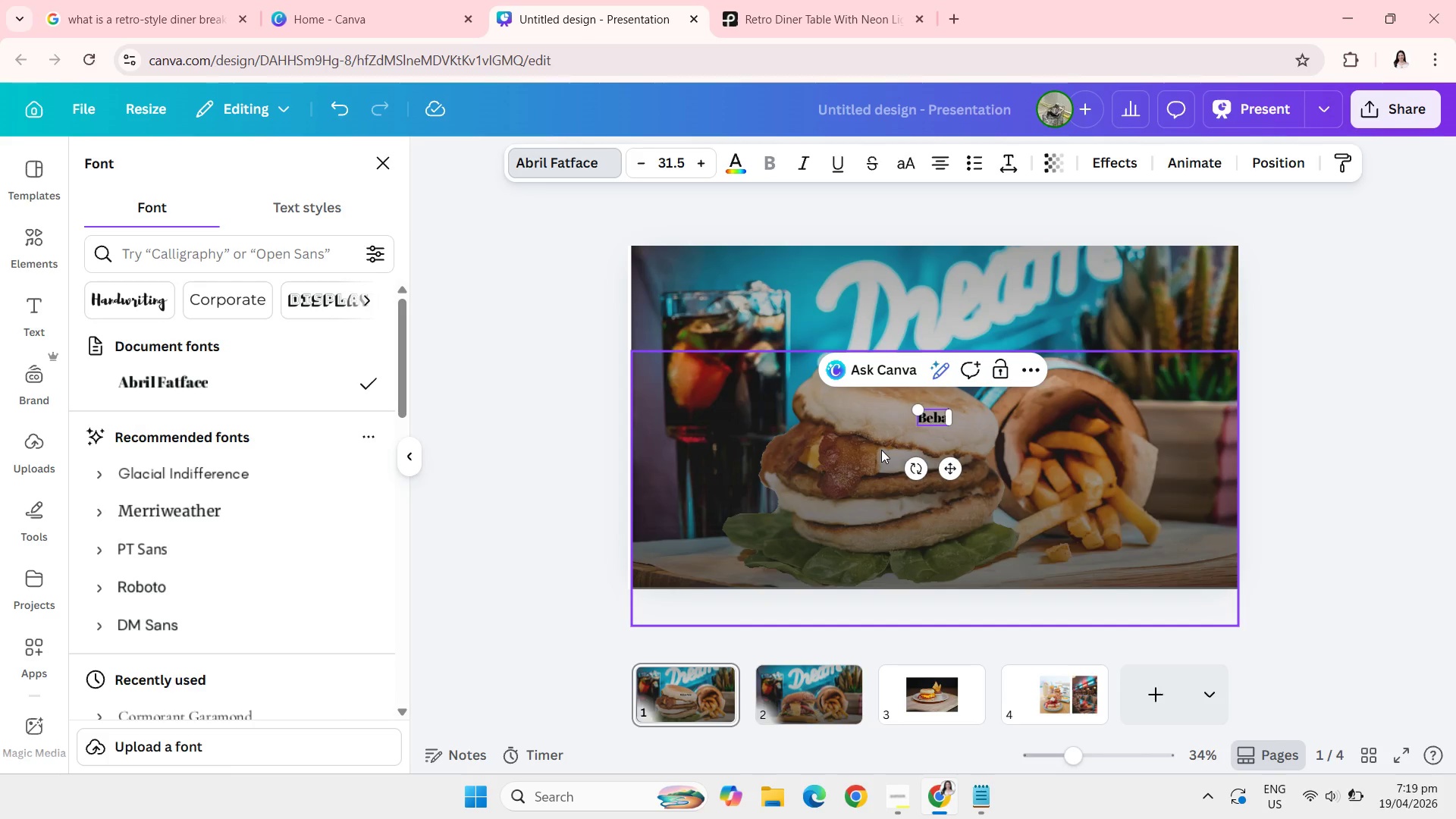 
key(Backspace)
 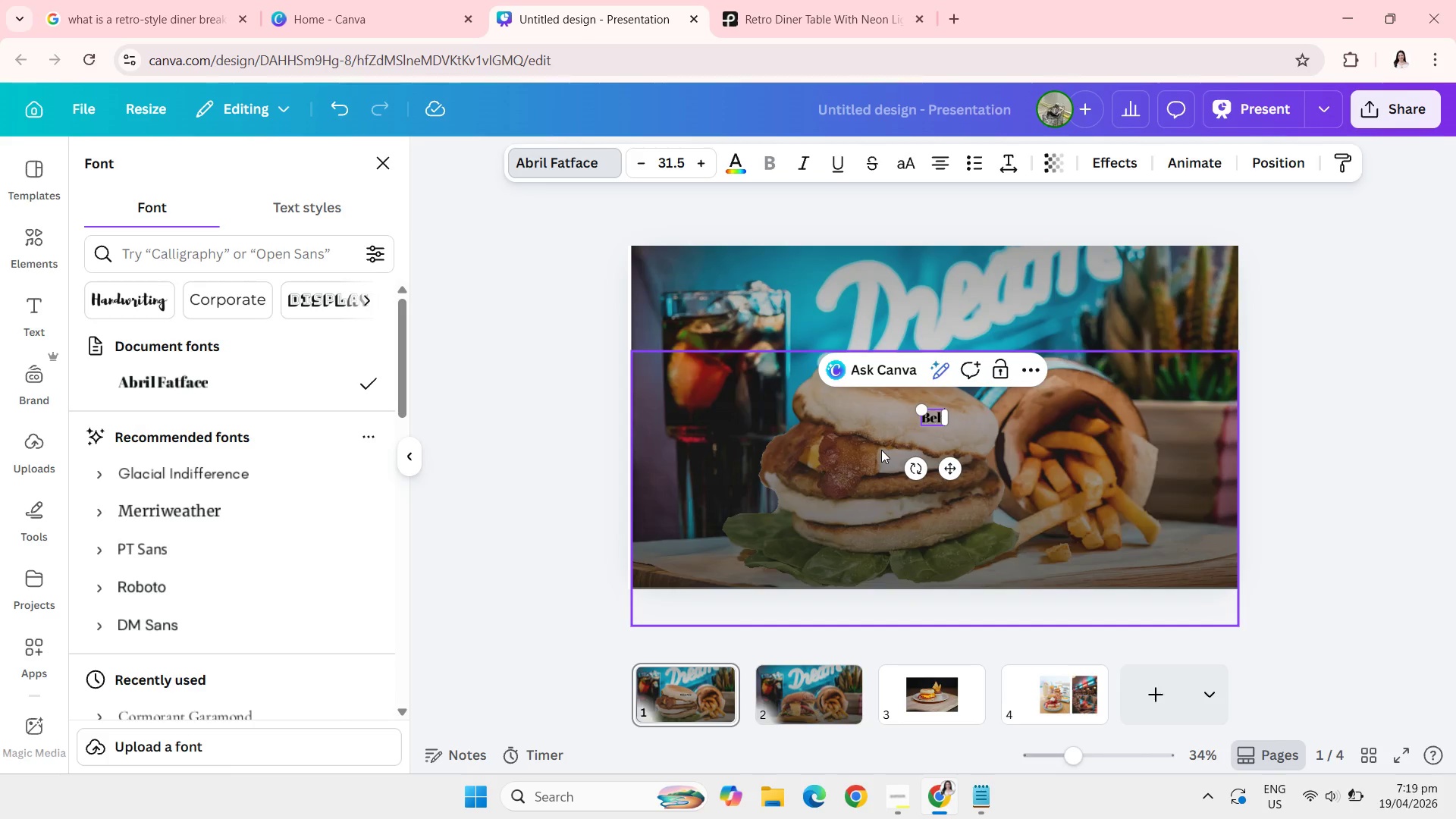 
key(Backspace)
 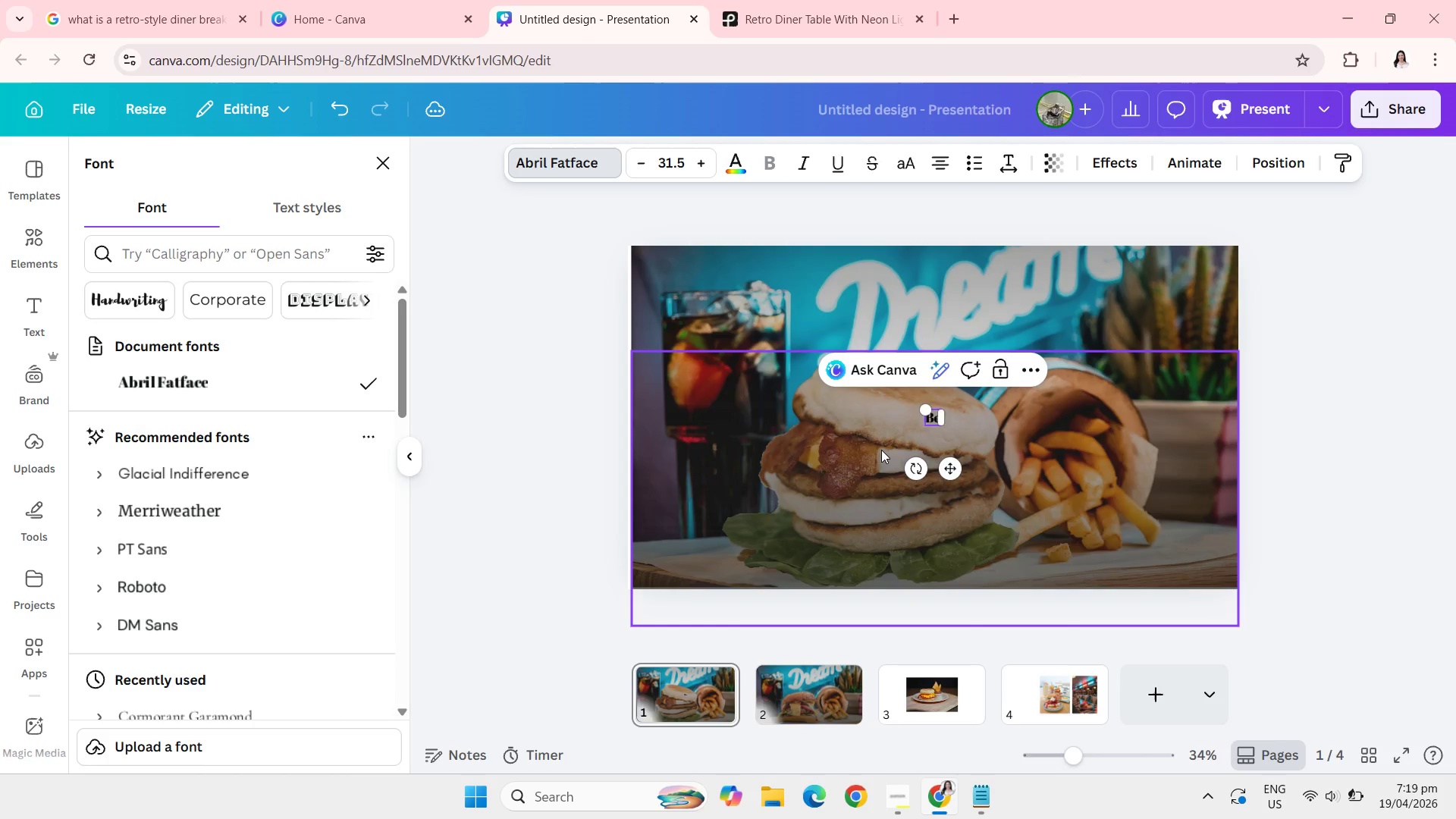 
key(Backspace)
 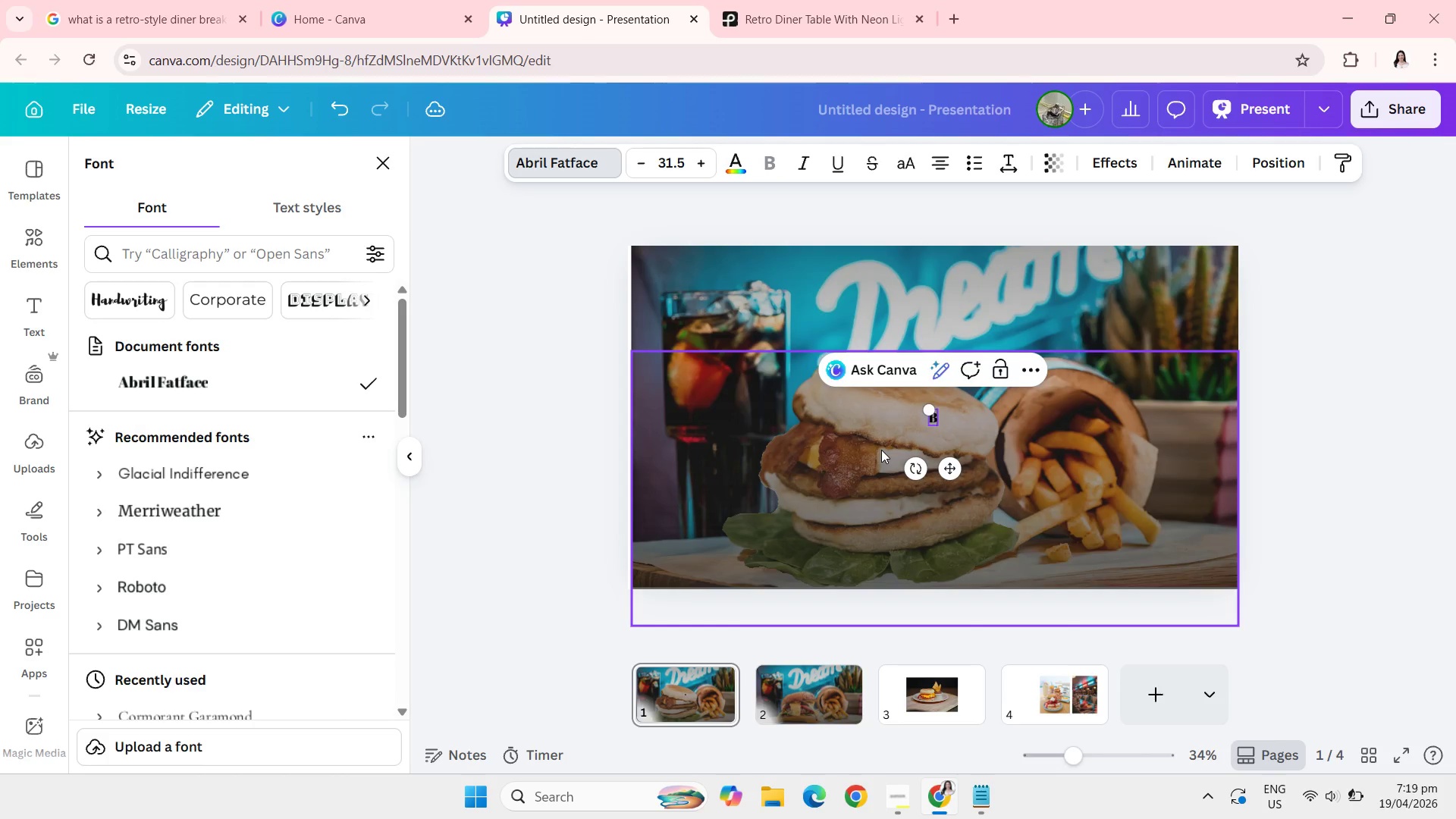 
key(Backspace)
 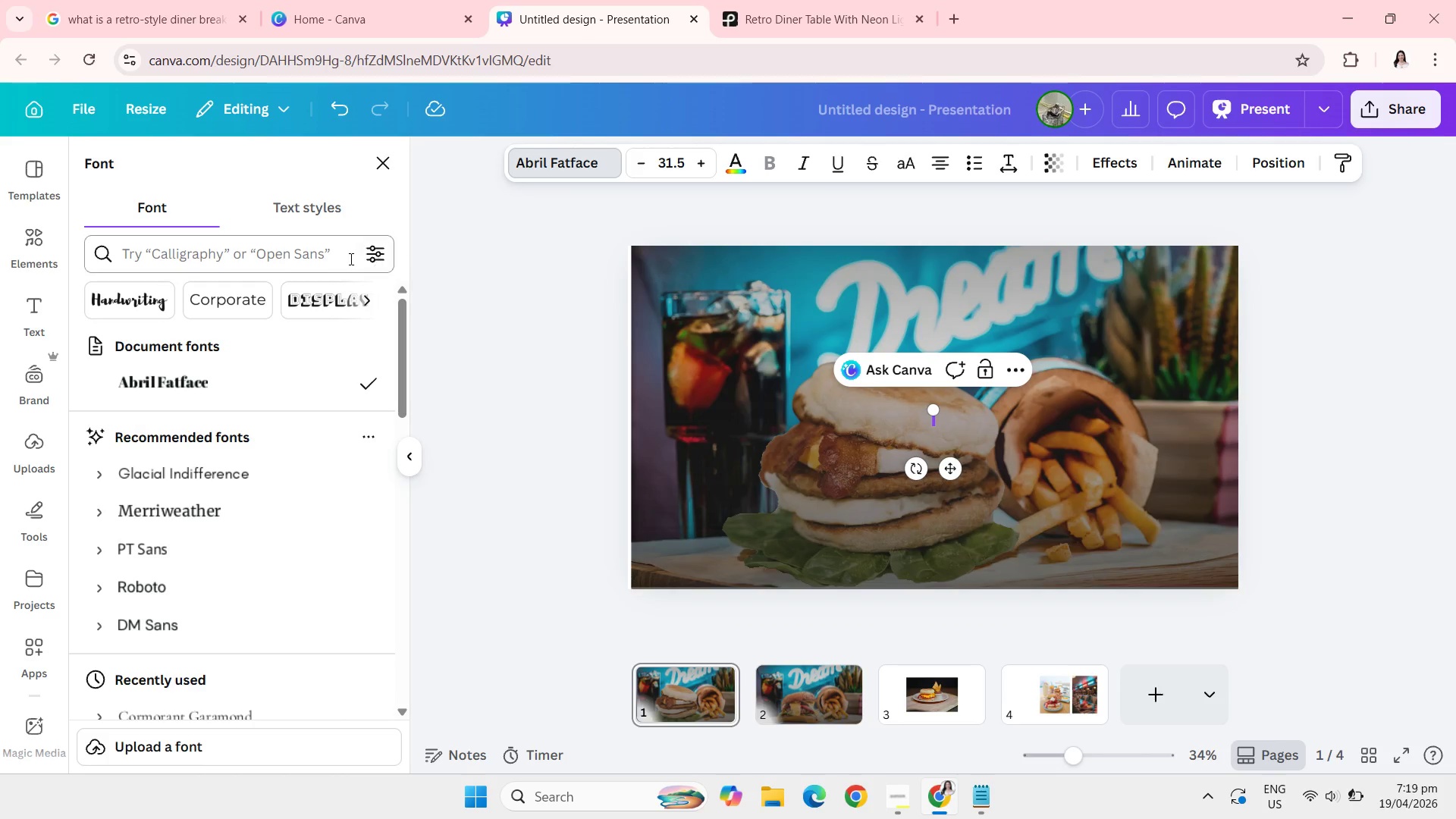 
left_click([282, 263])
 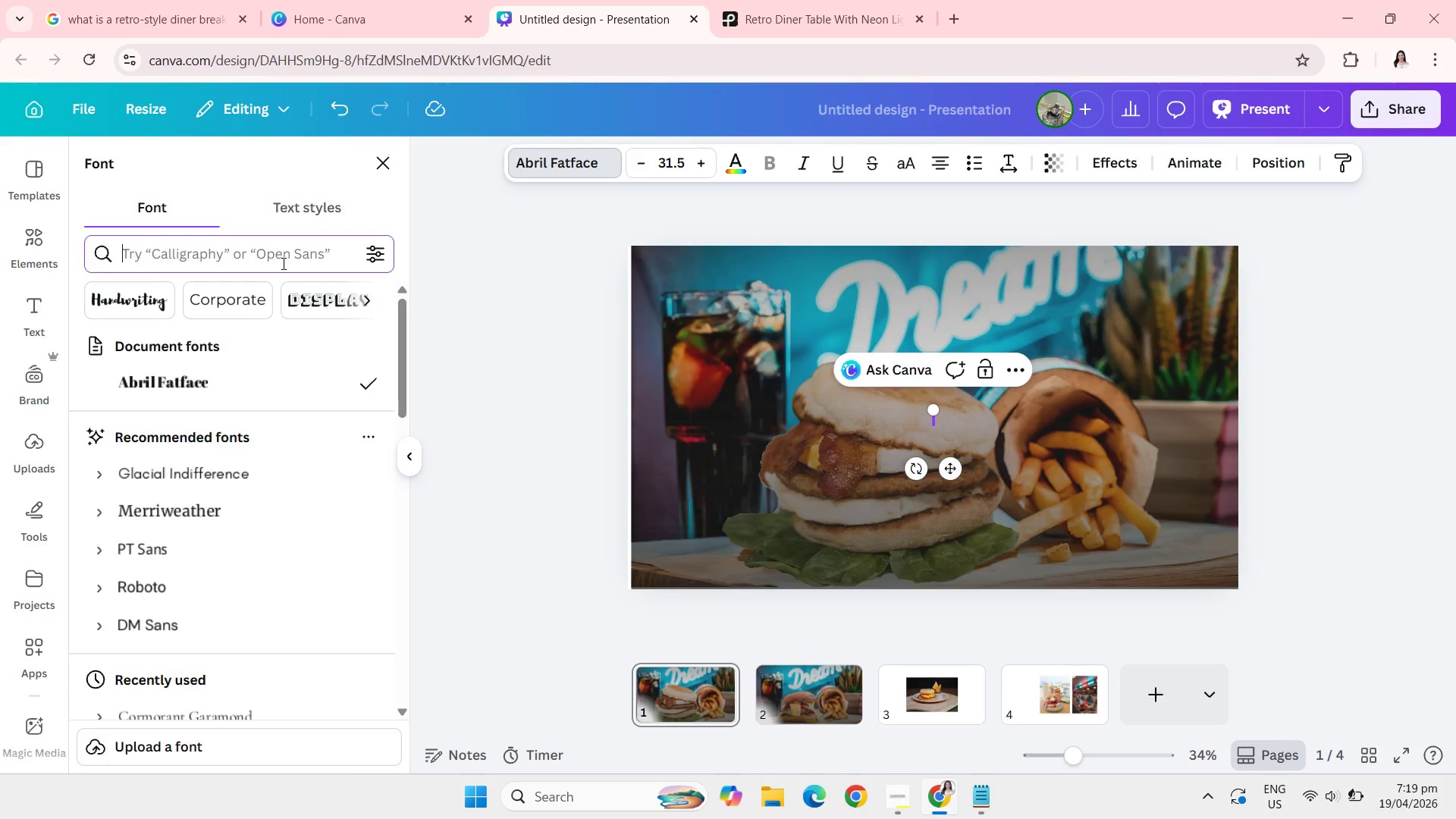 
key(Control+V)
 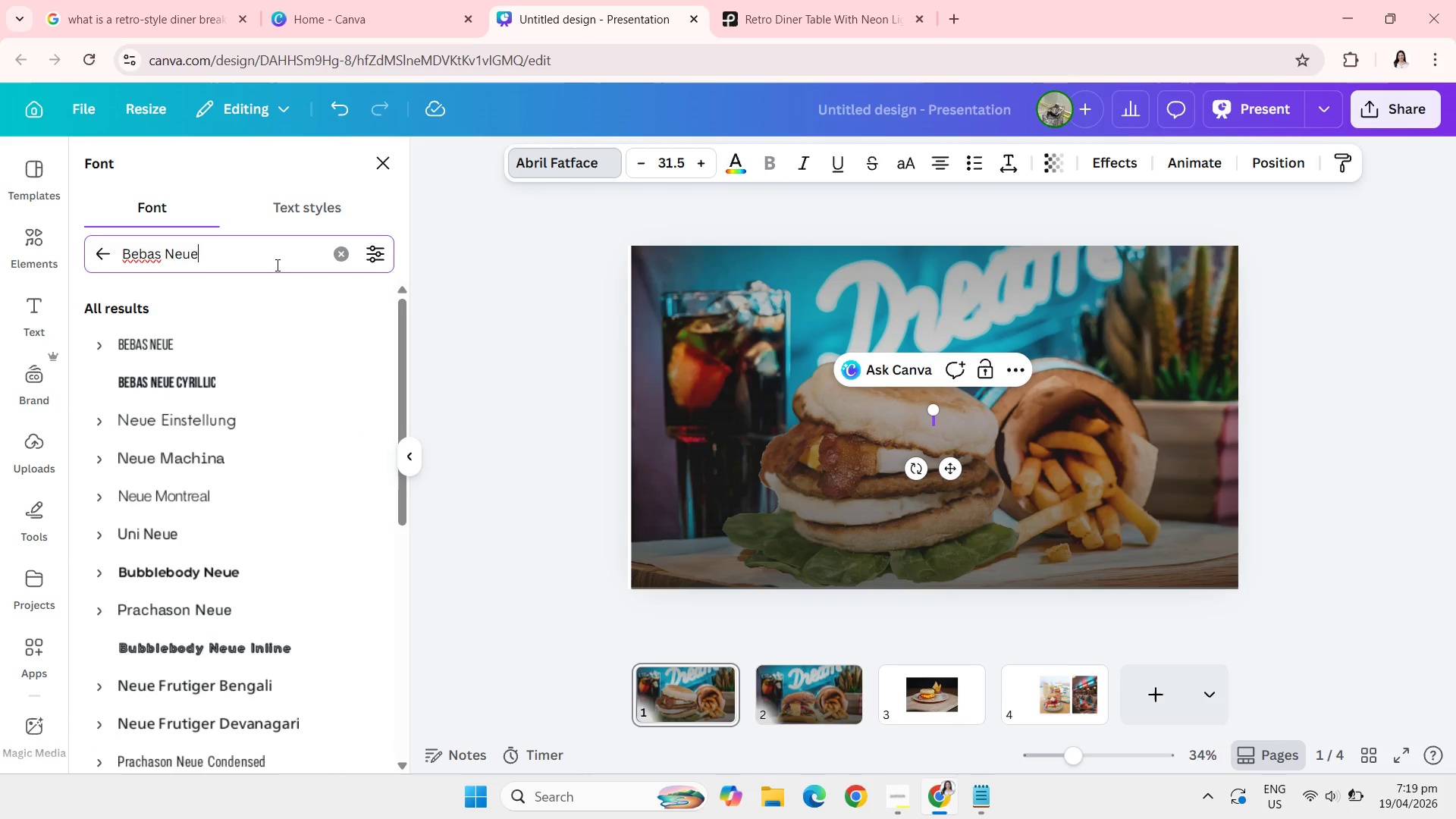 
left_click([197, 344])
 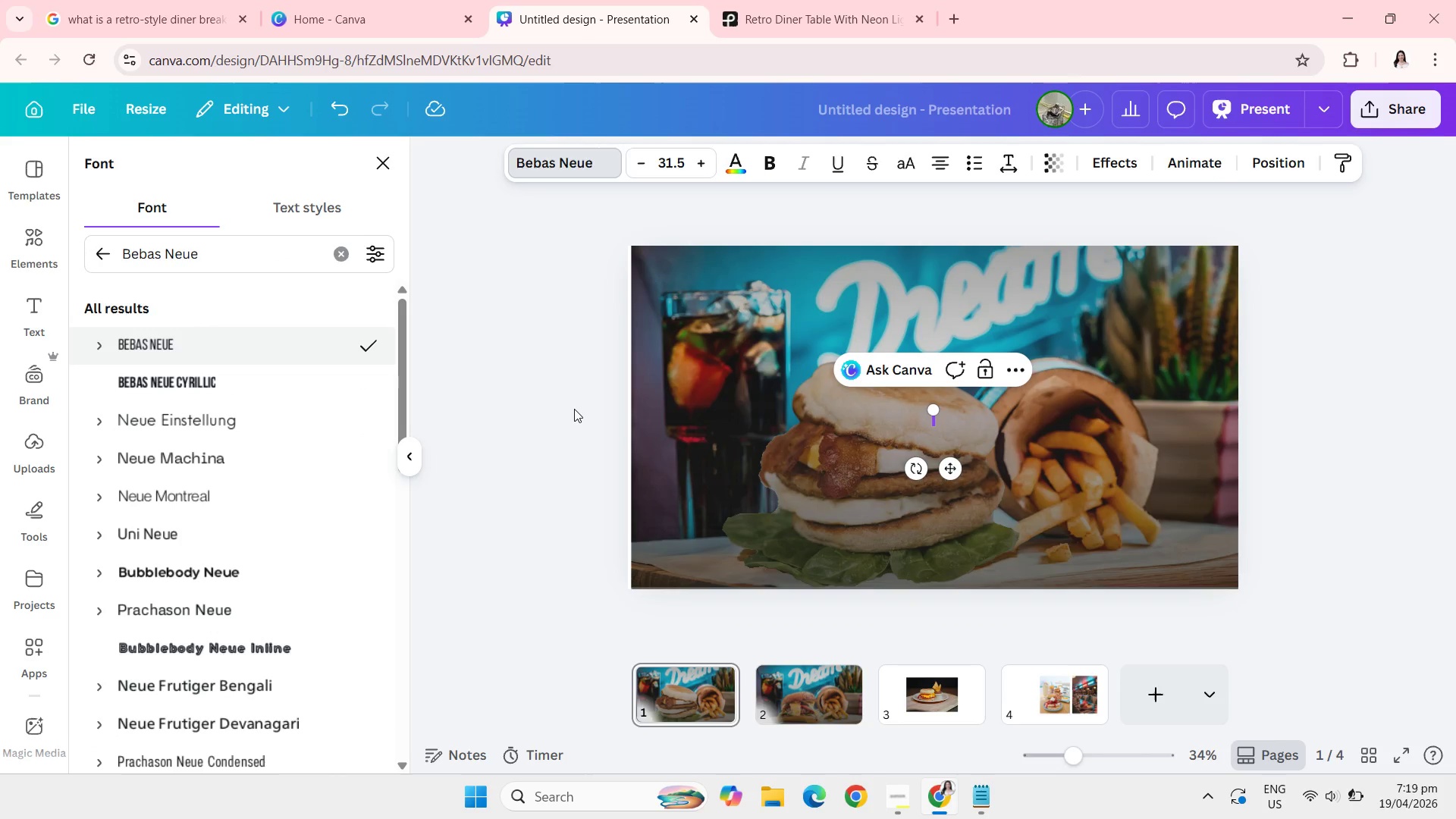 
key(H)
 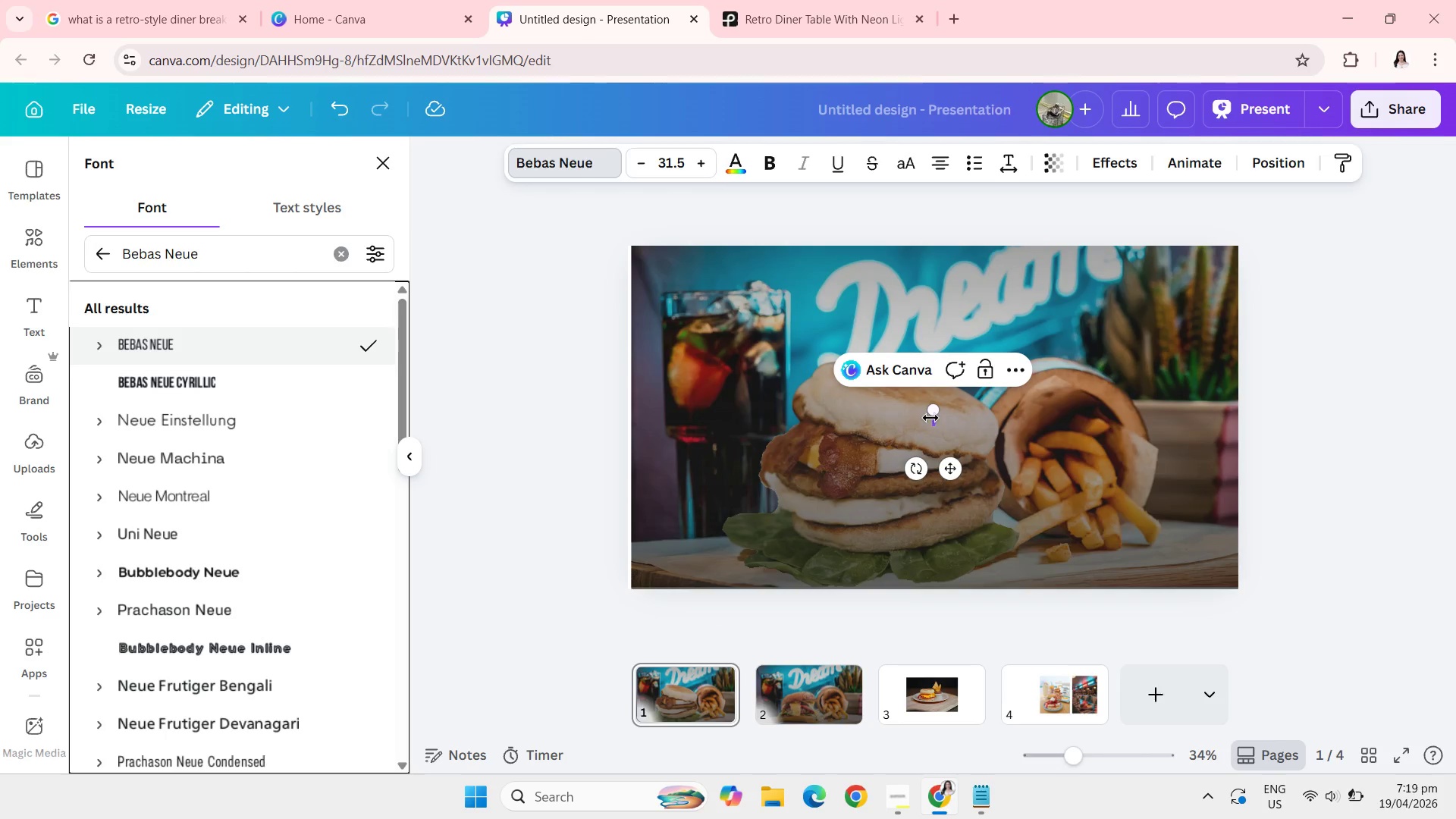 
left_click([934, 421])
 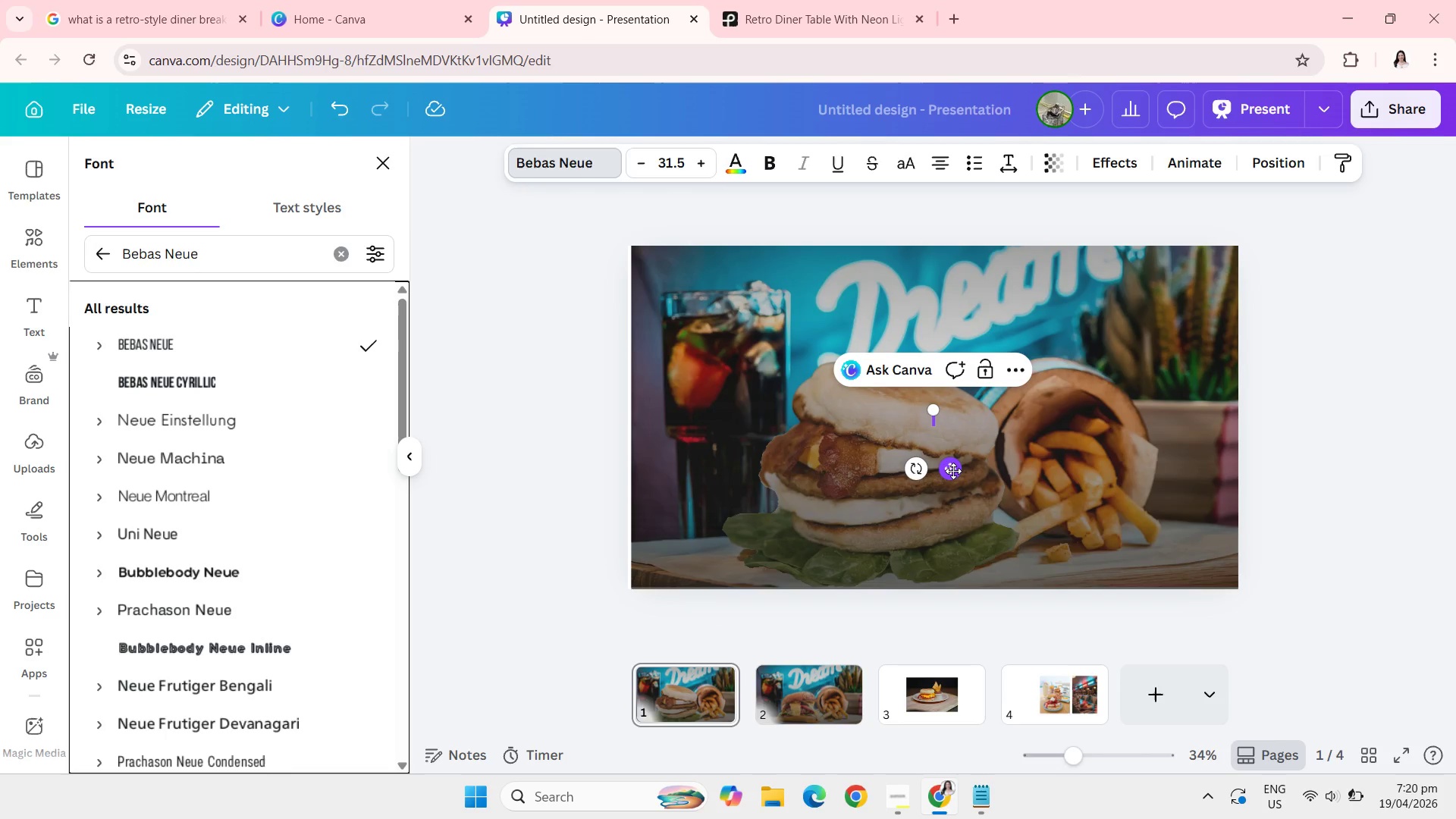 
left_click_drag(start_coordinate=[953, 471], to_coordinate=[956, 420])
 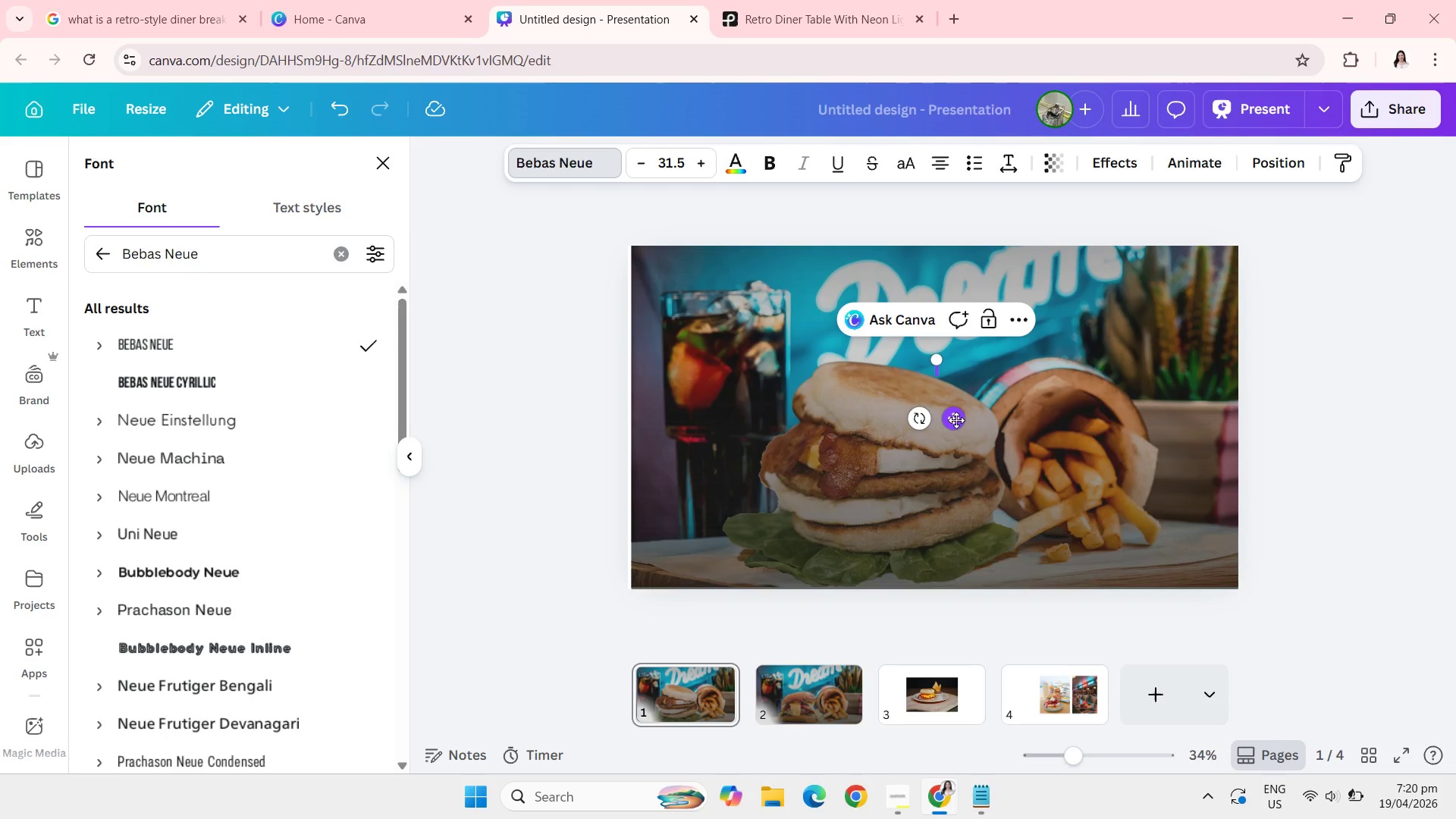 
key(Backspace)
 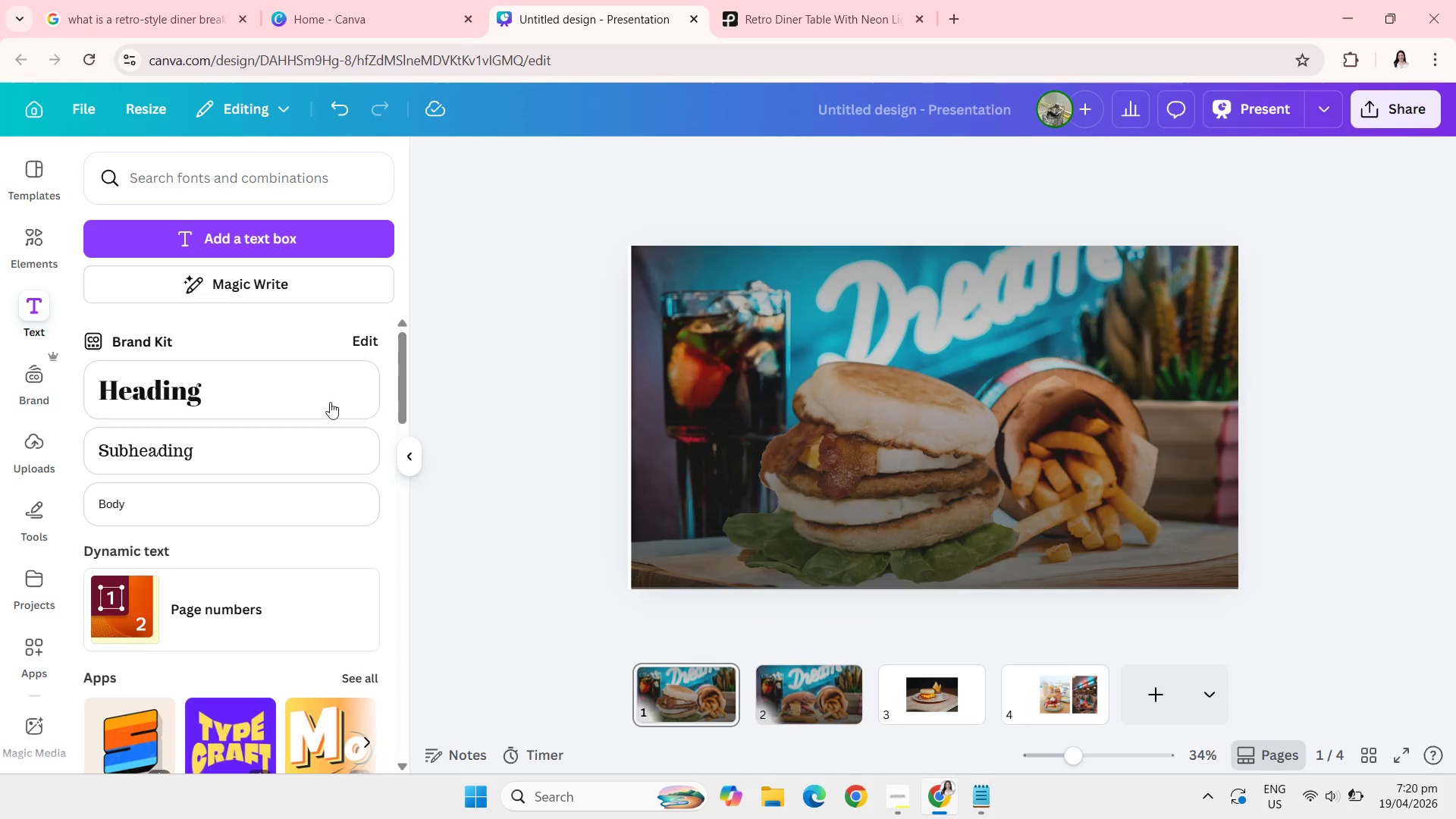 
left_click([288, 390])
 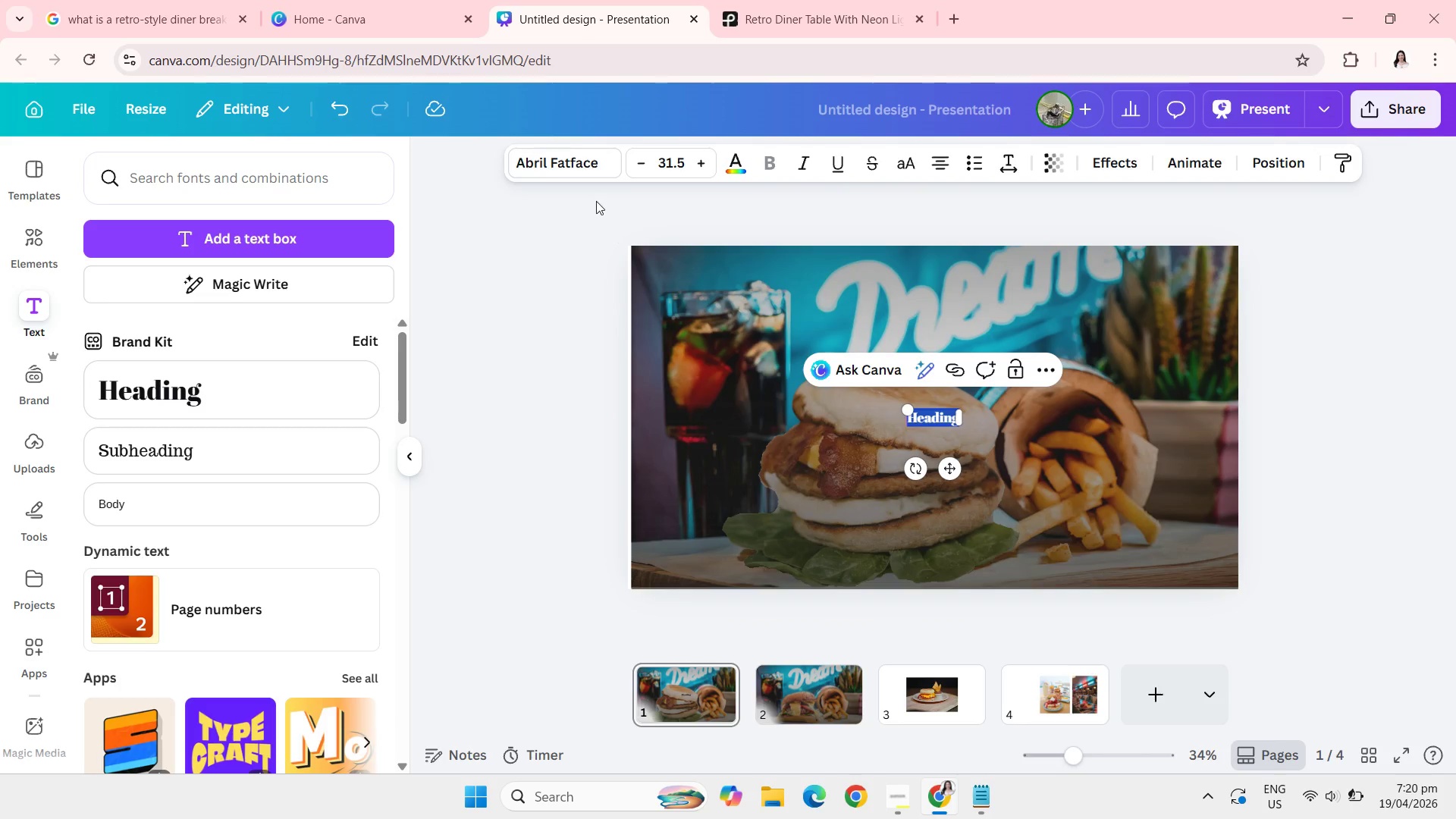 
left_click([573, 165])
 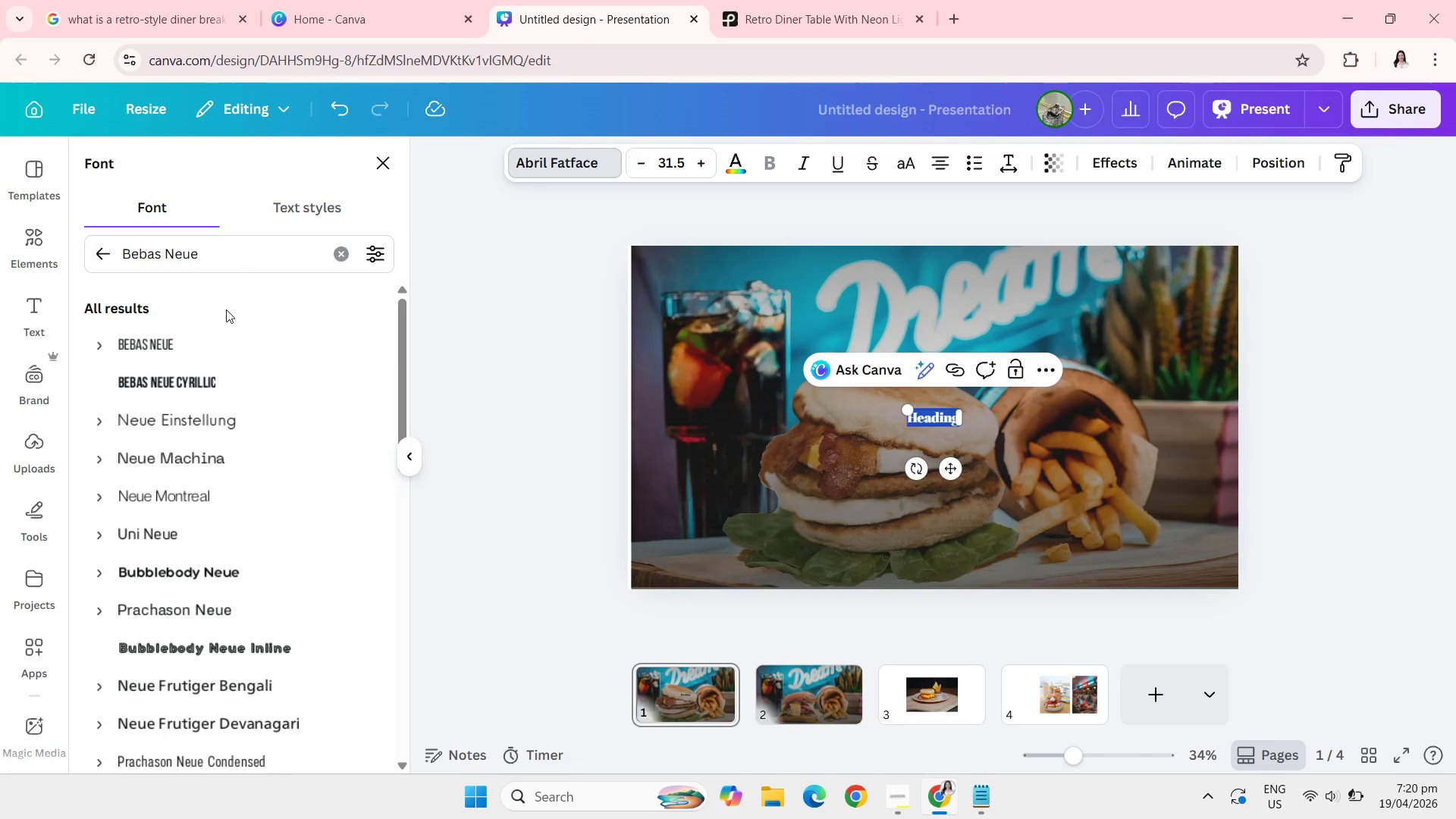 
left_click([214, 333])
 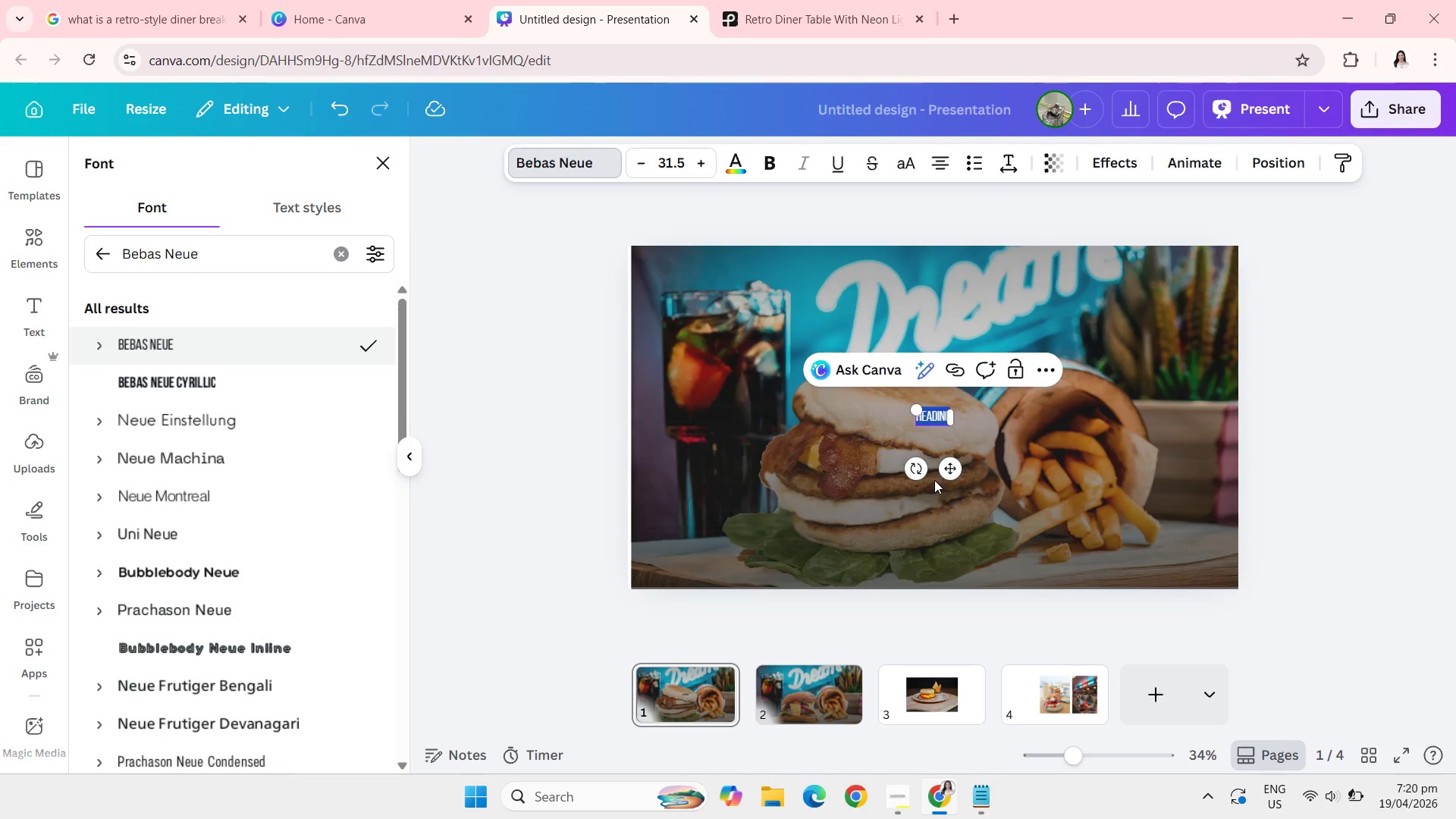 
mouse_move([986, 779])
 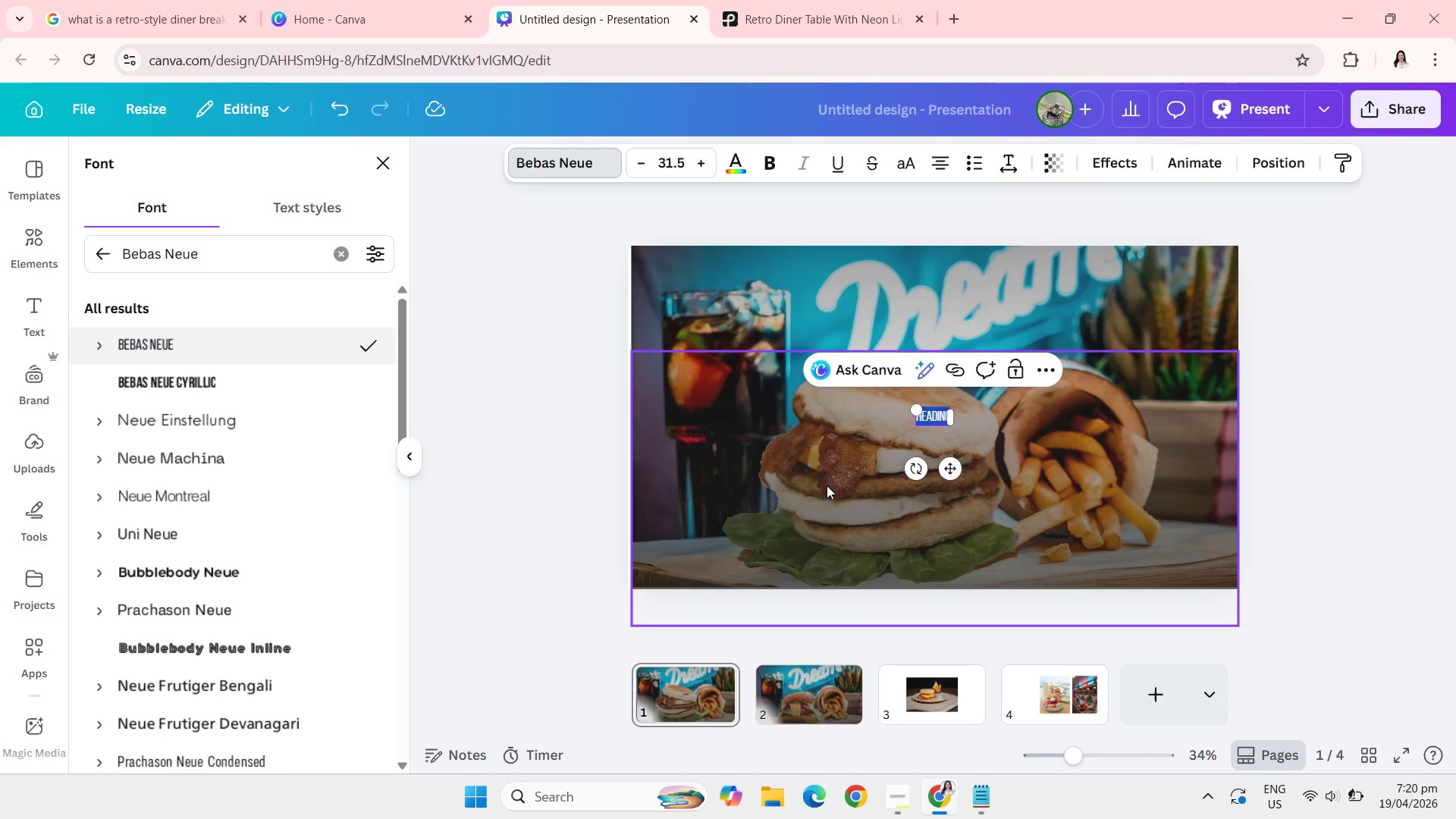 
wait(10.67)
 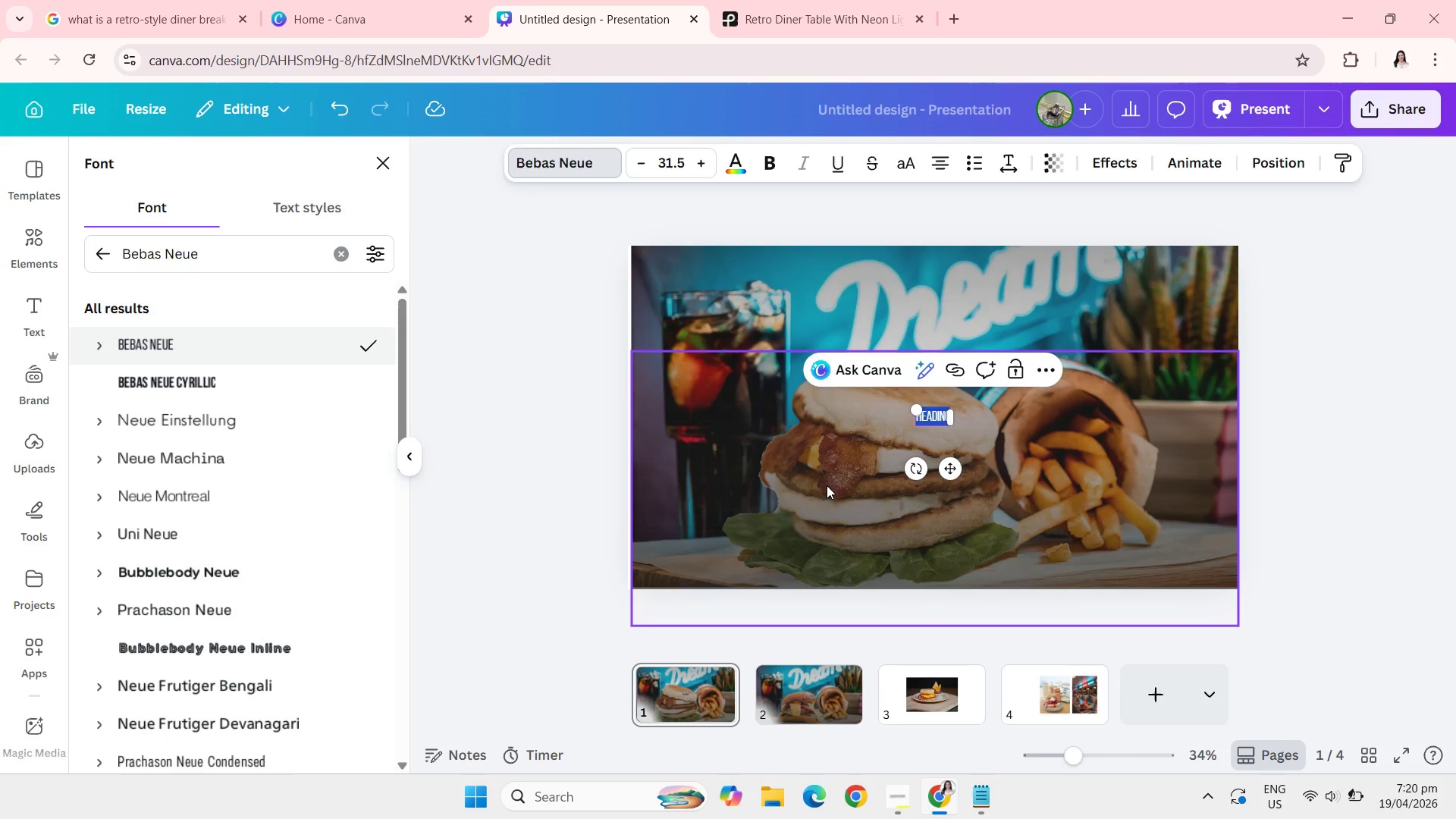 
type(MIDNIGHT MUFFIN & HASH)
 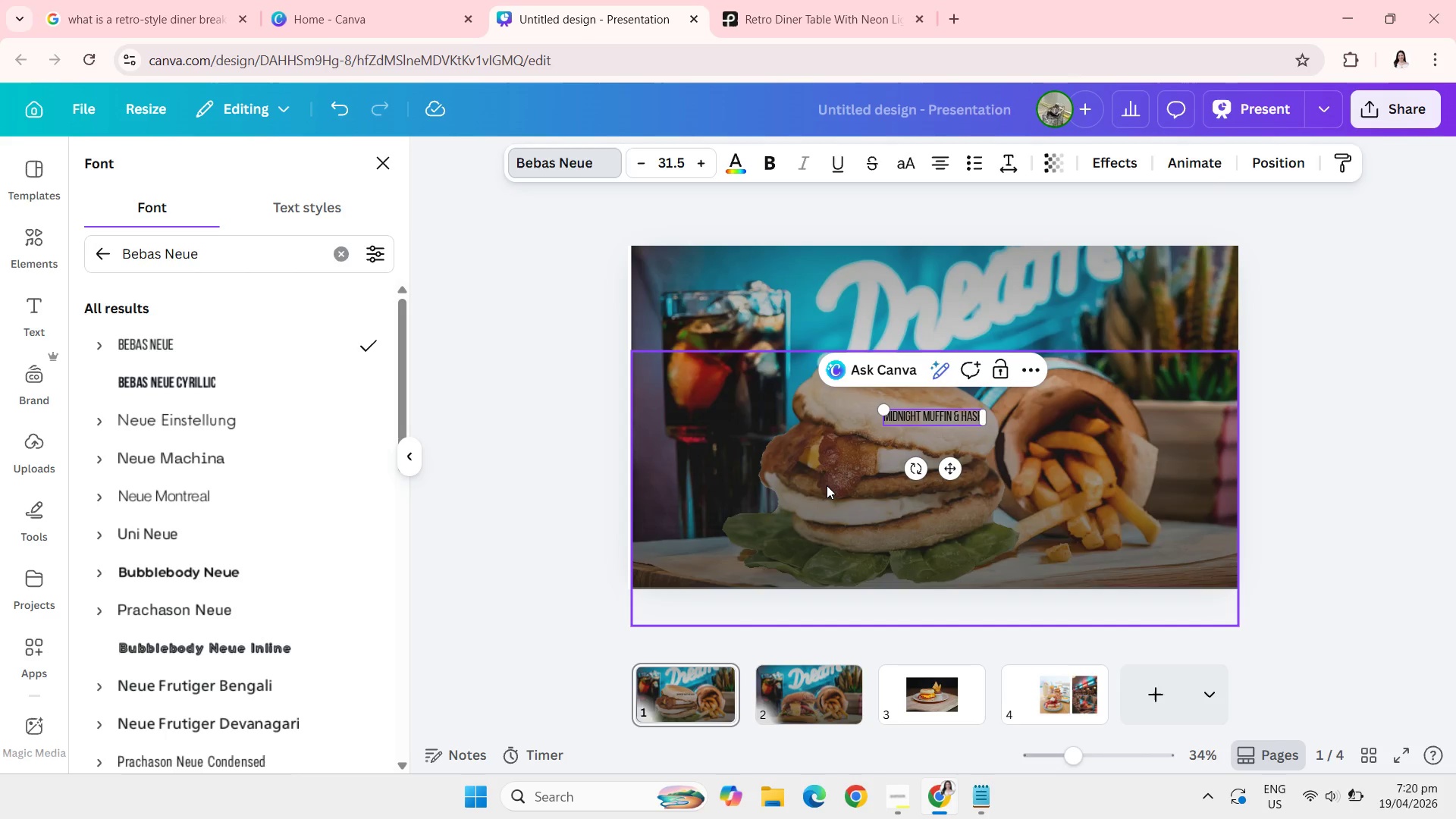 
left_click([682, 163])
 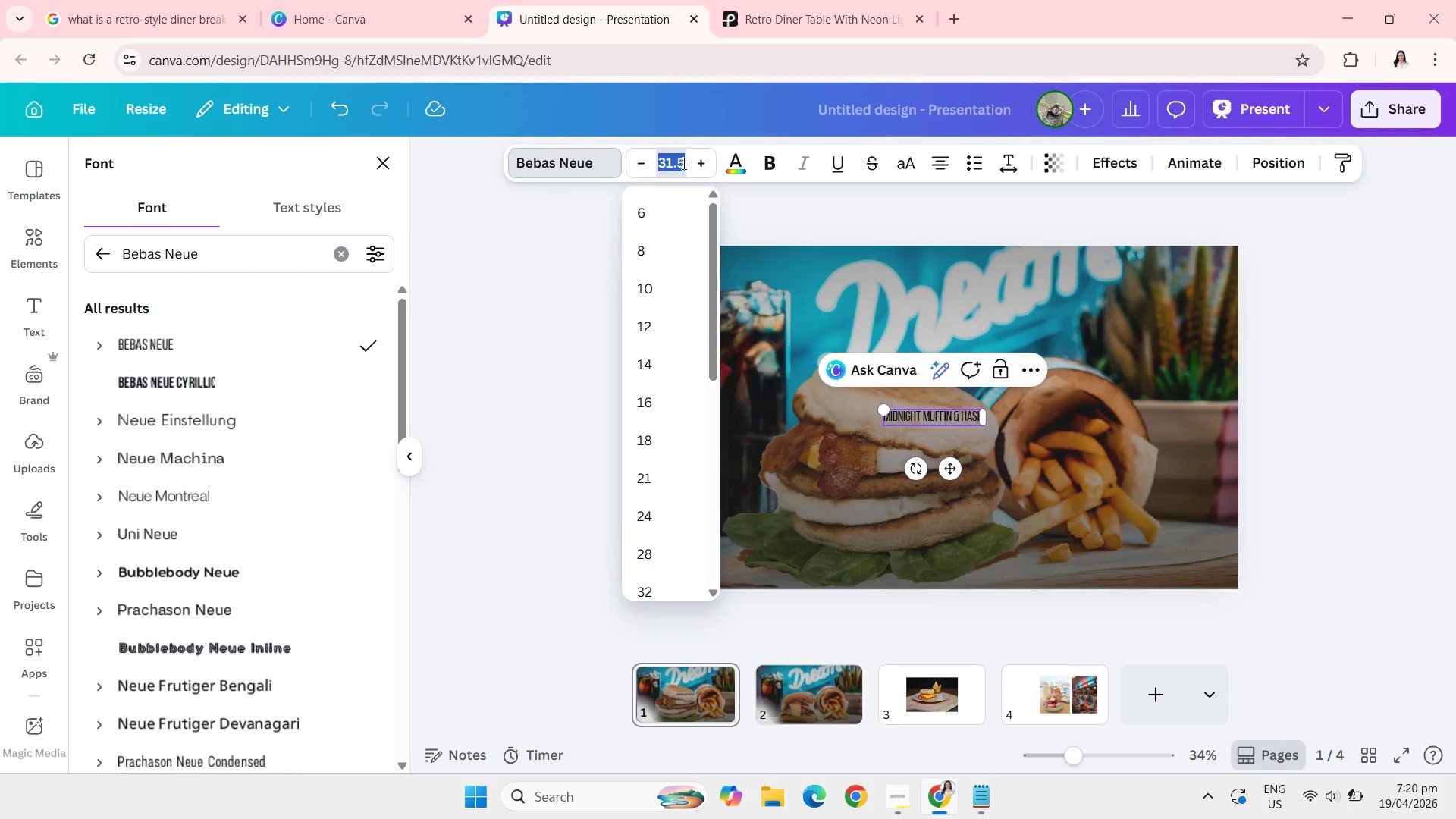 
key(Backspace)
 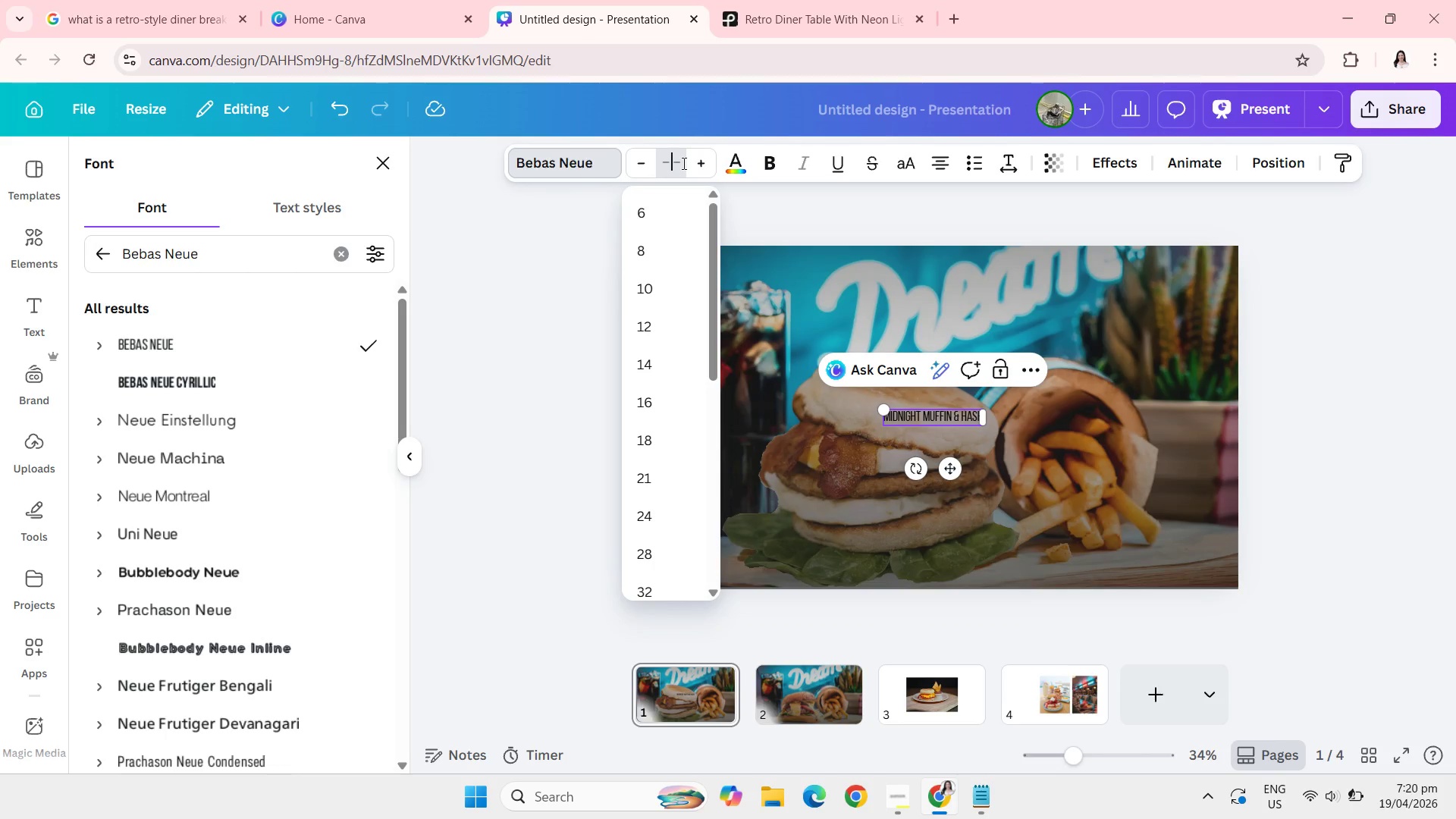 
key(Backspace)
 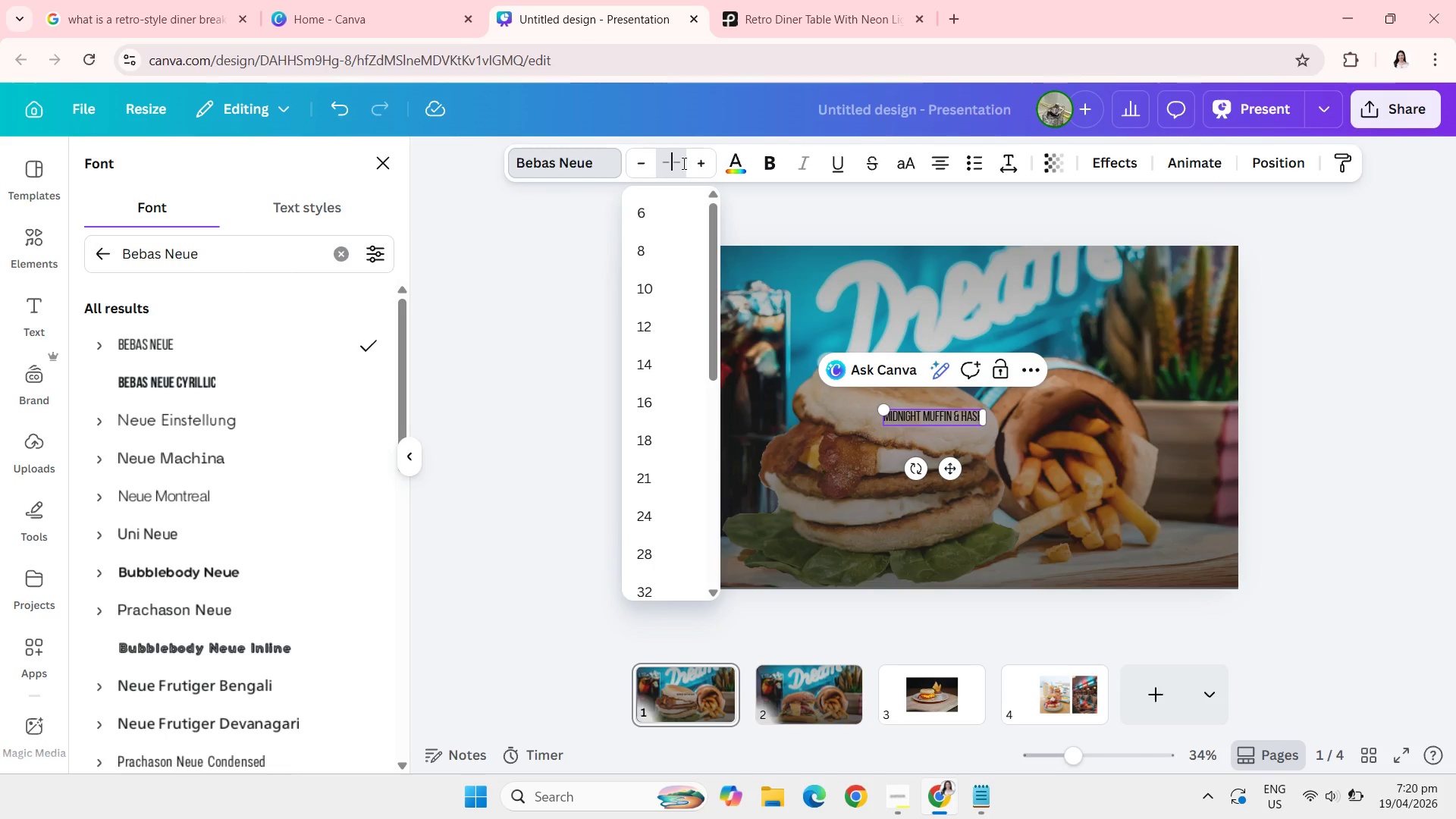 
key(Backspace)
 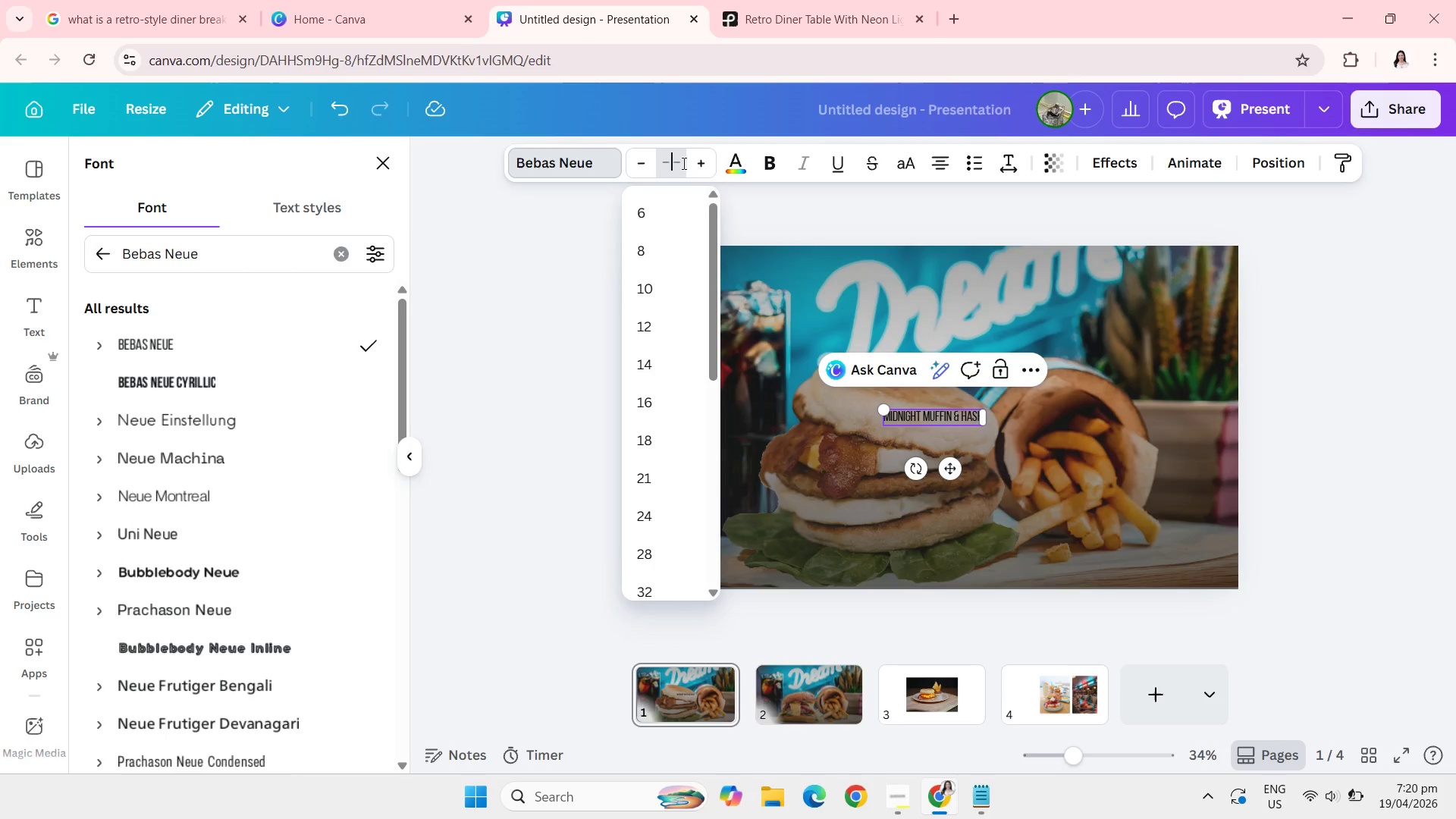 
wait(10.08)
 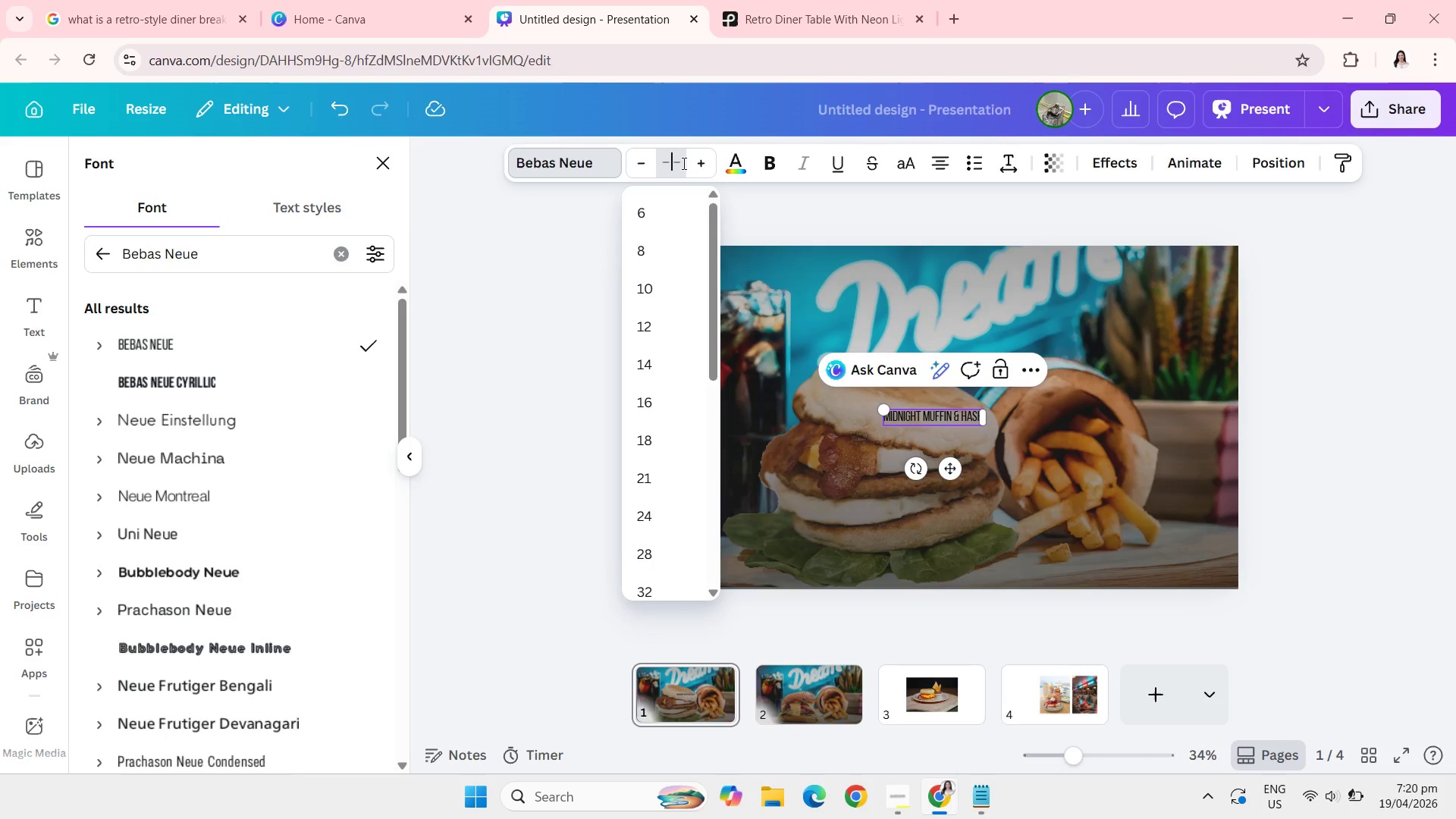 
type(70)
 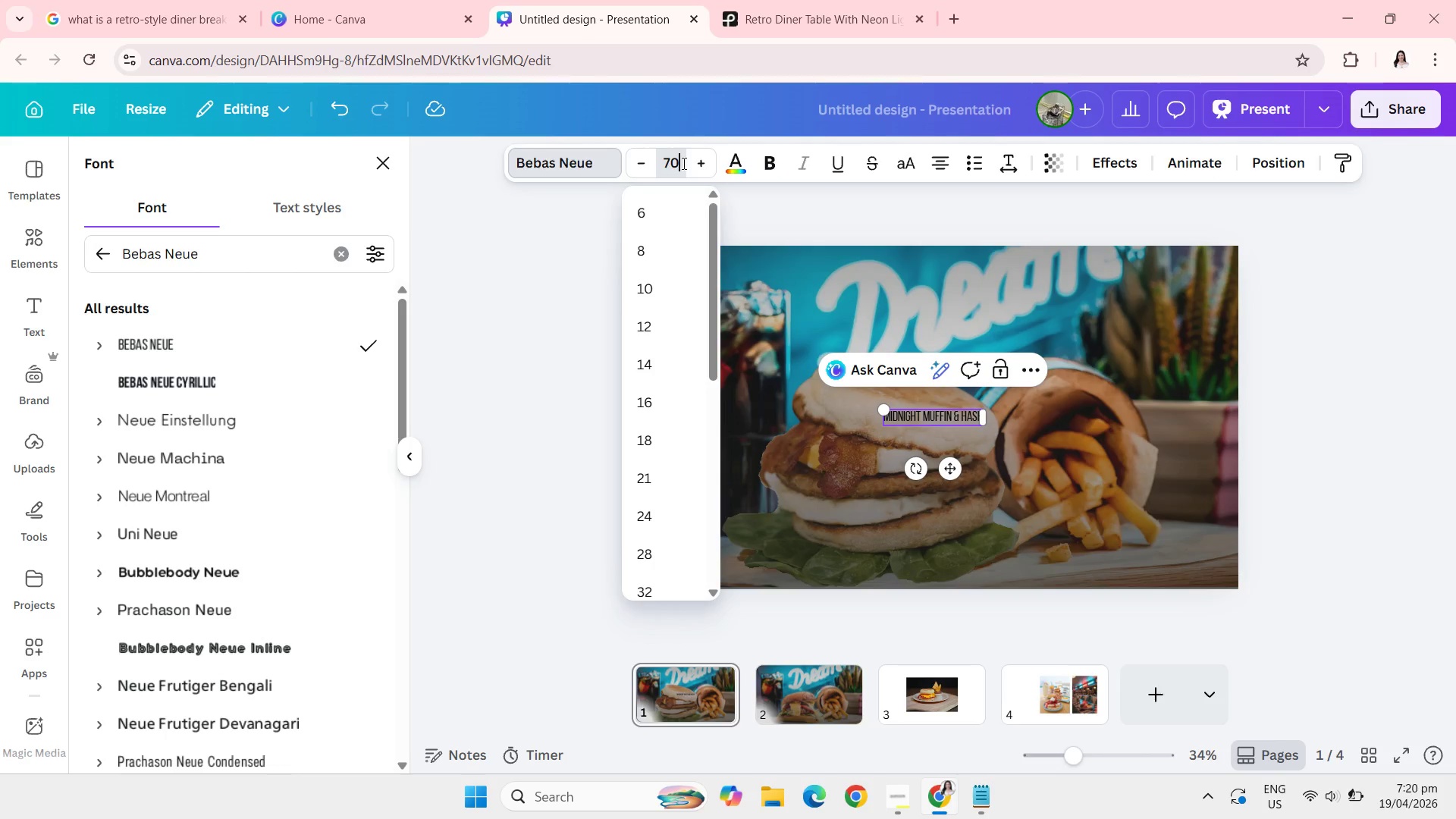 
key(Enter)
 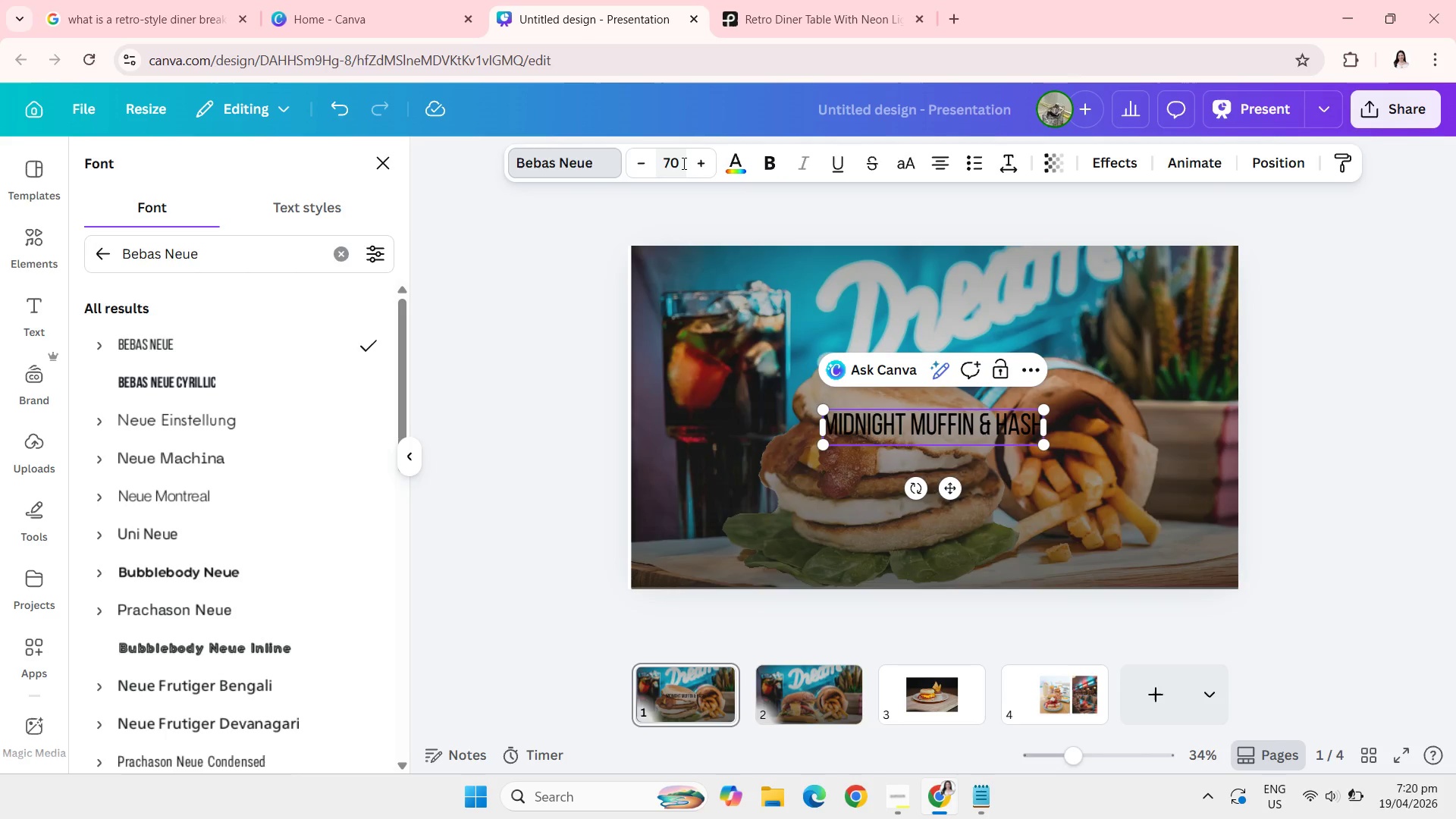 
type(89)
 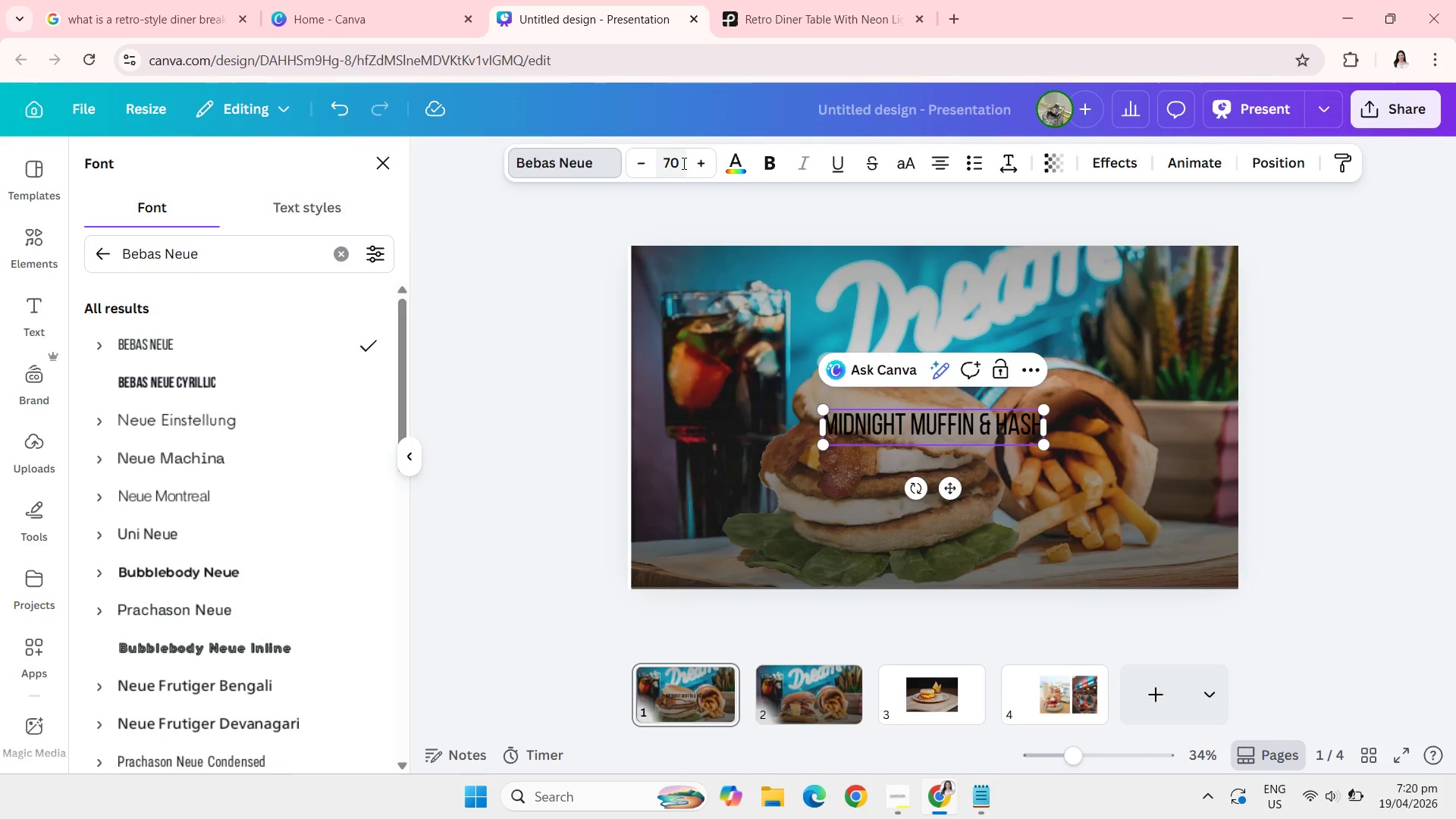 
key(Enter)
 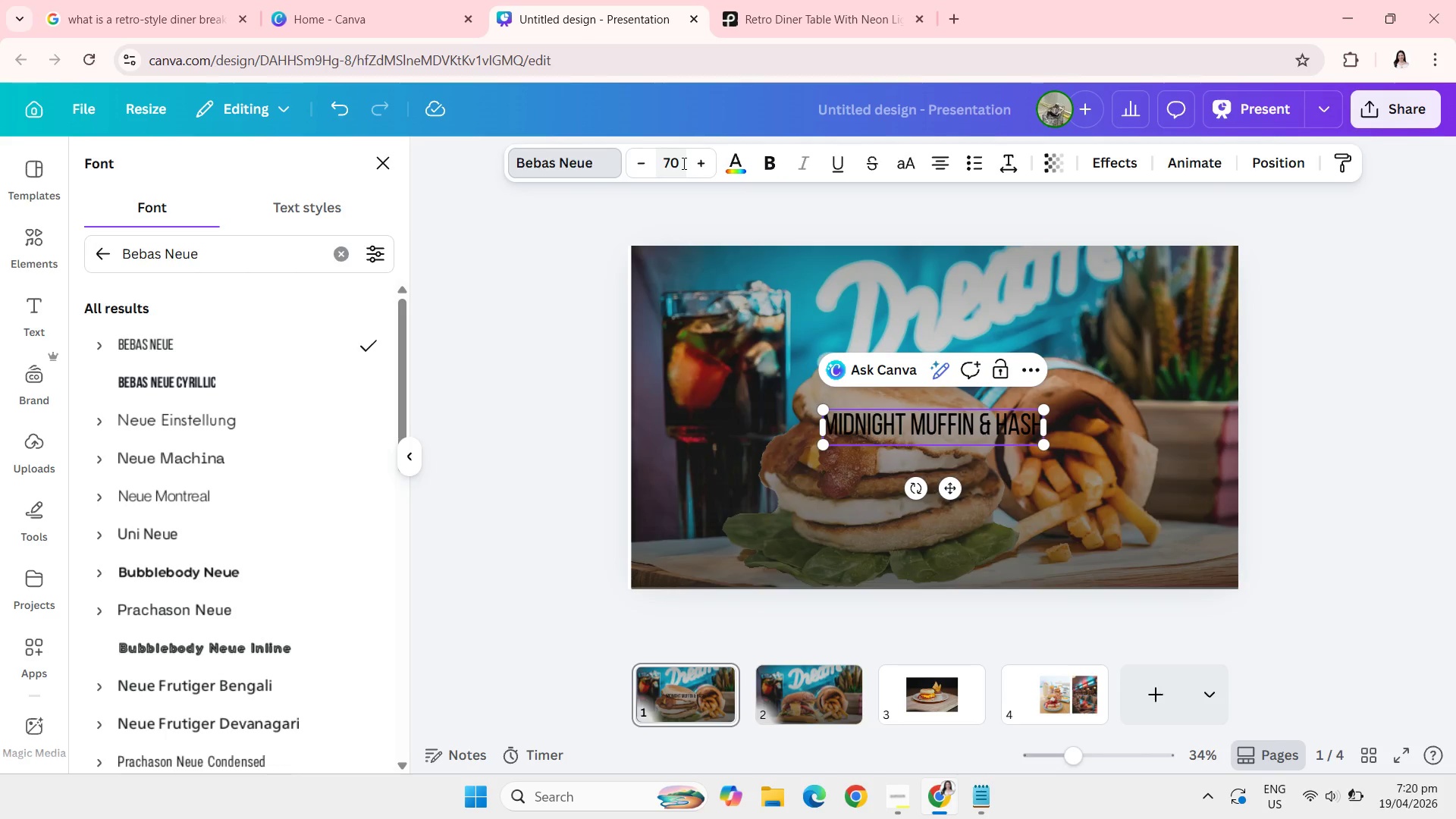 
left_click([682, 163])
 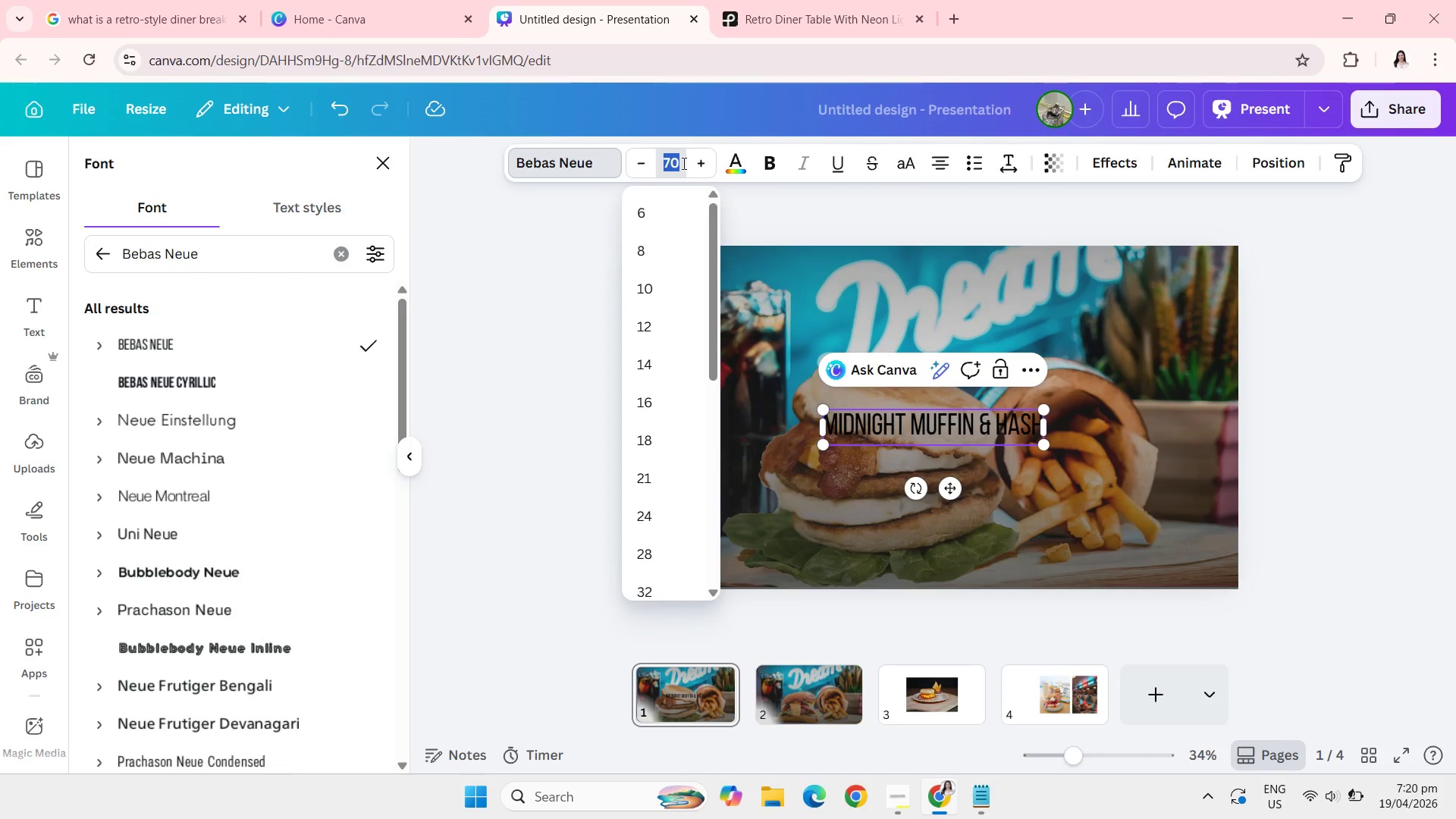 
type(90)
 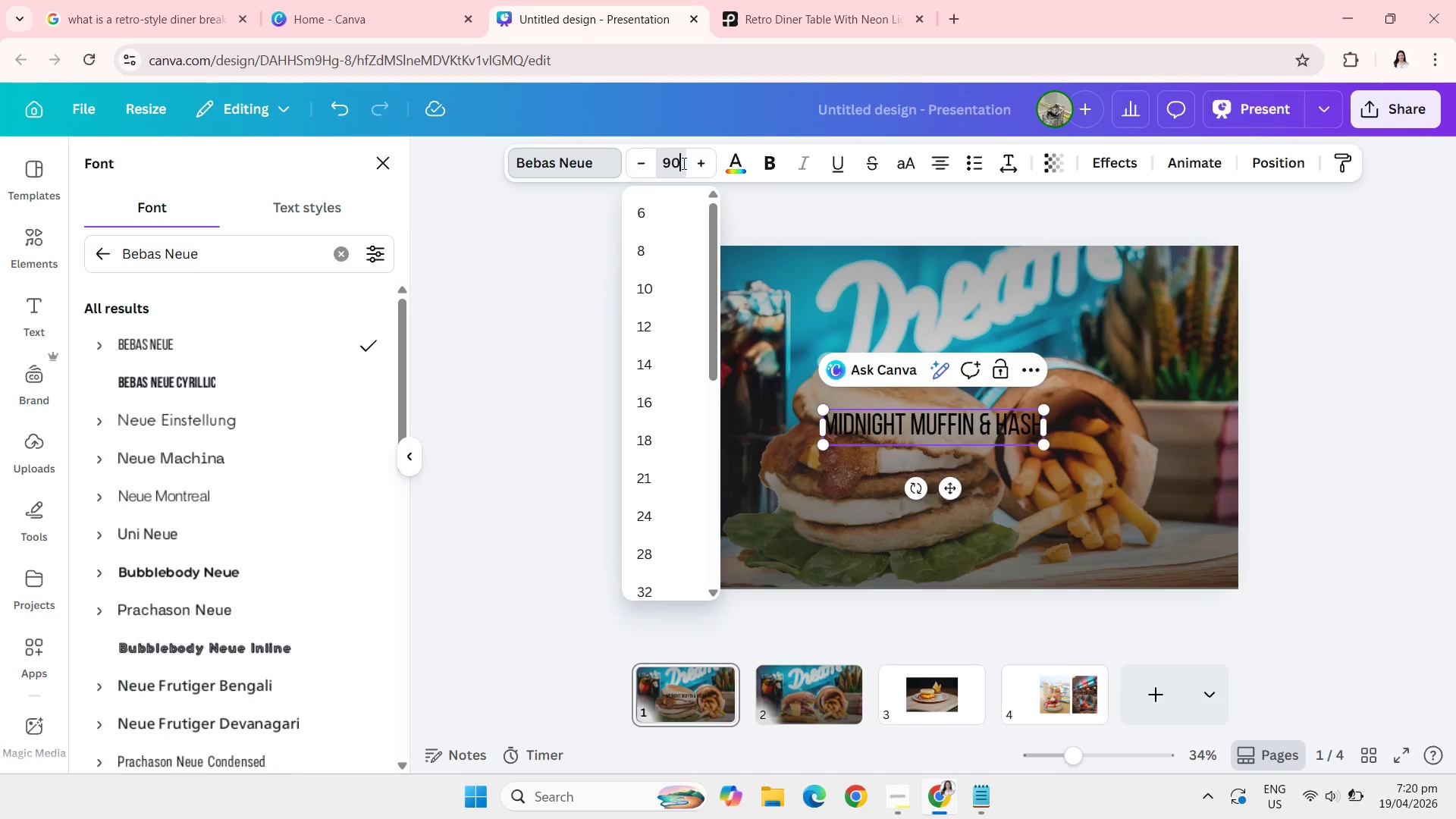 
key(Enter)
 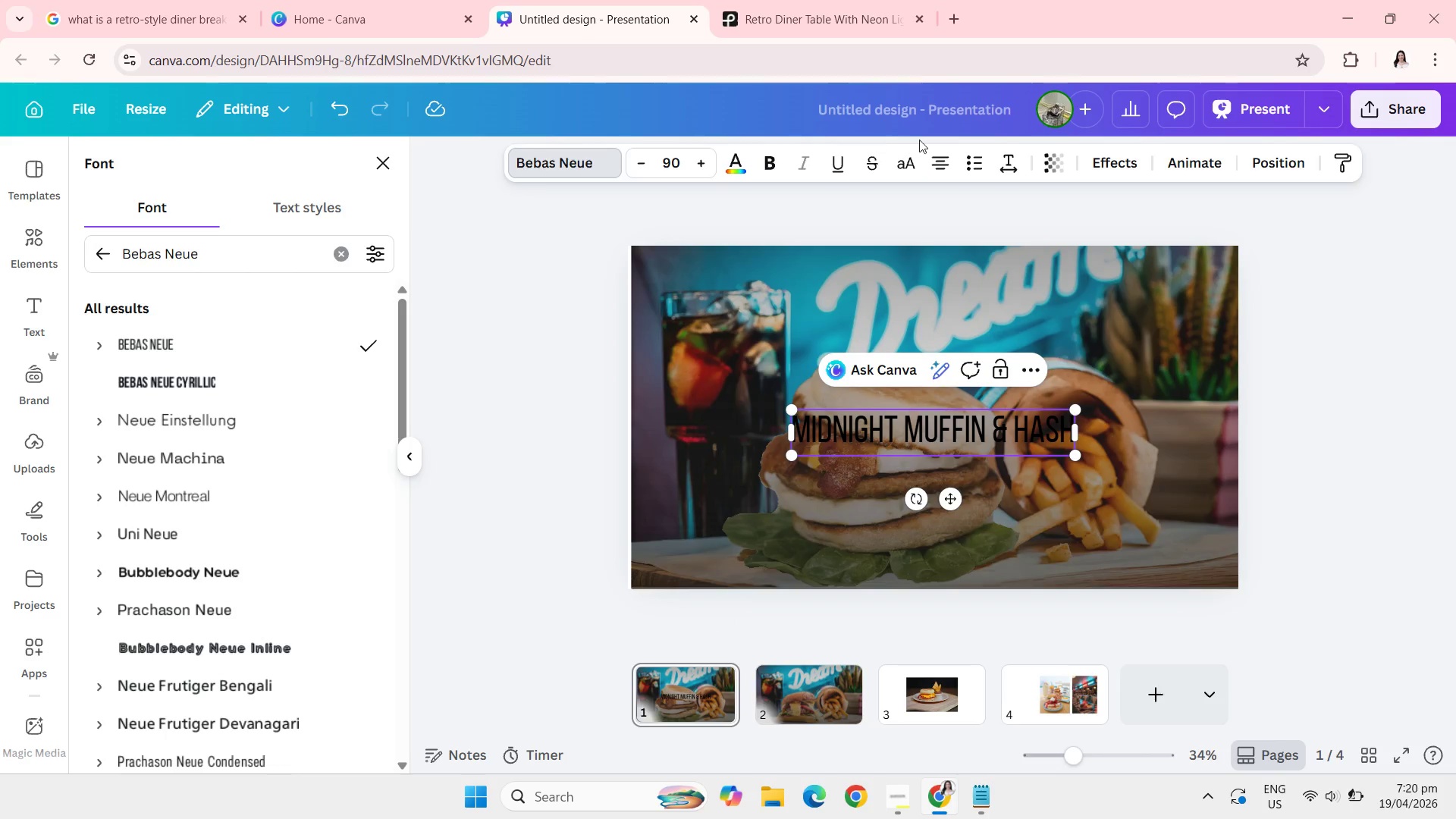 
left_click([734, 156])
 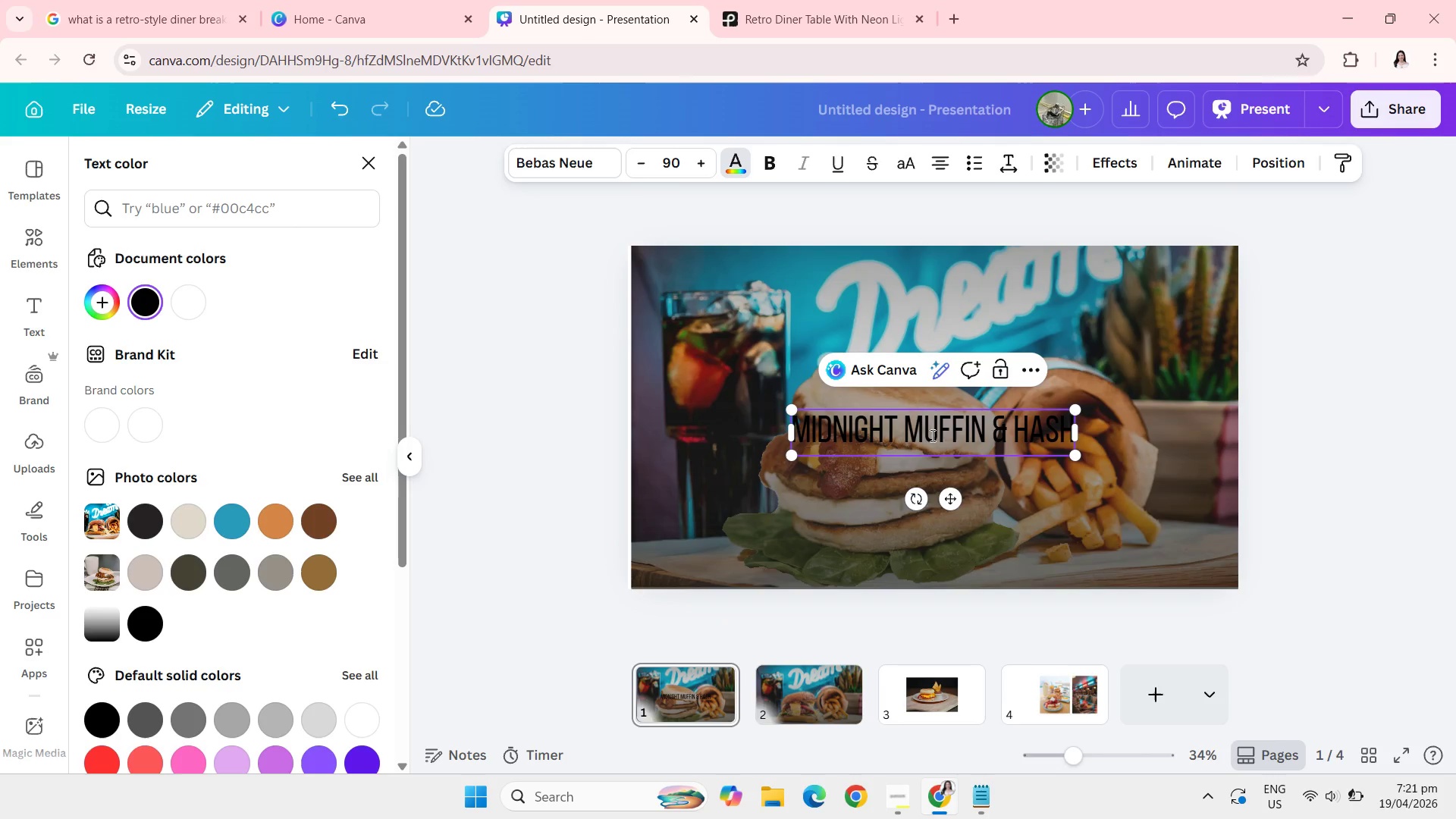 
left_click_drag(start_coordinate=[907, 438], to_coordinate=[1076, 432])
 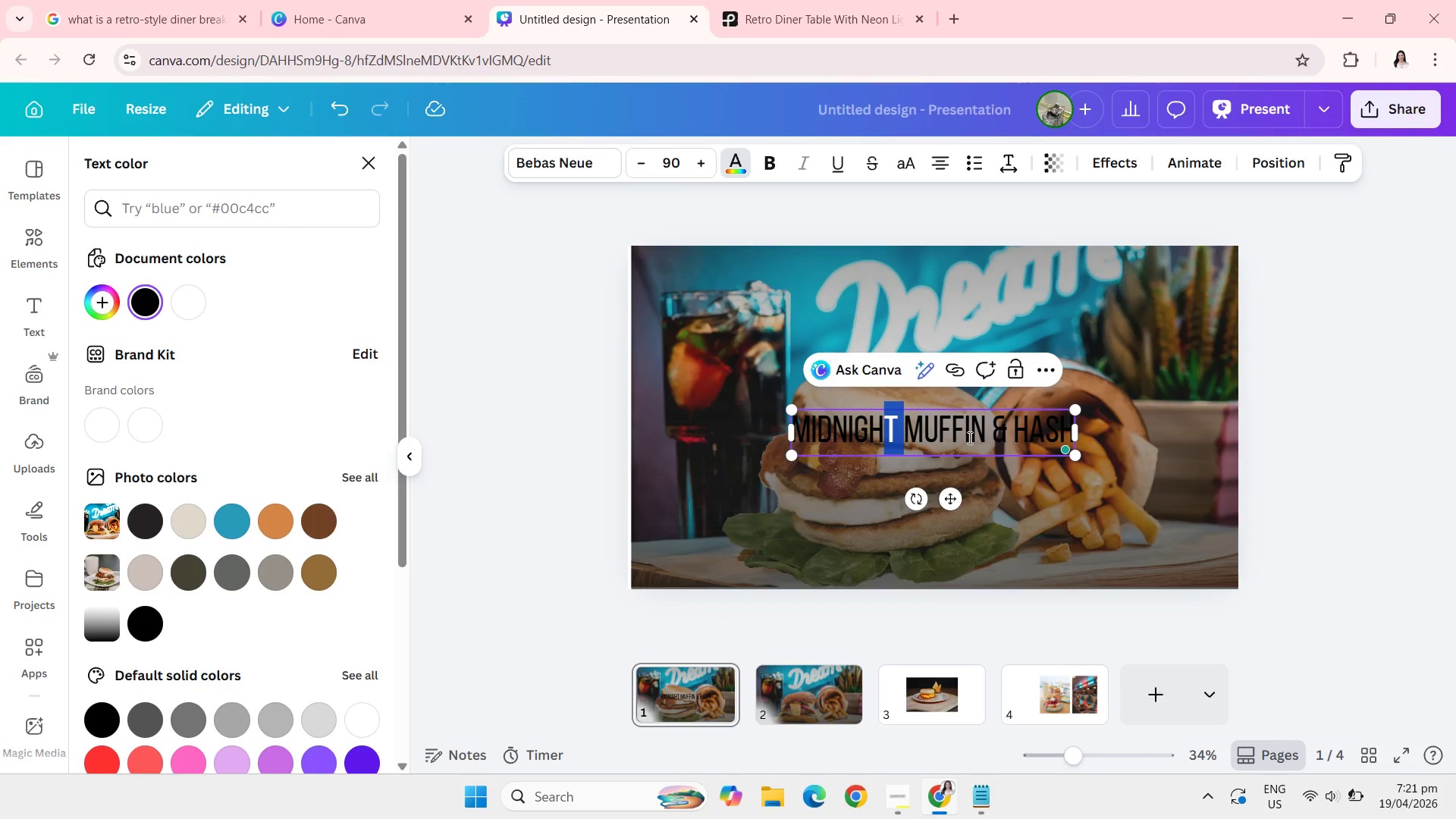 
left_click([968, 438])
 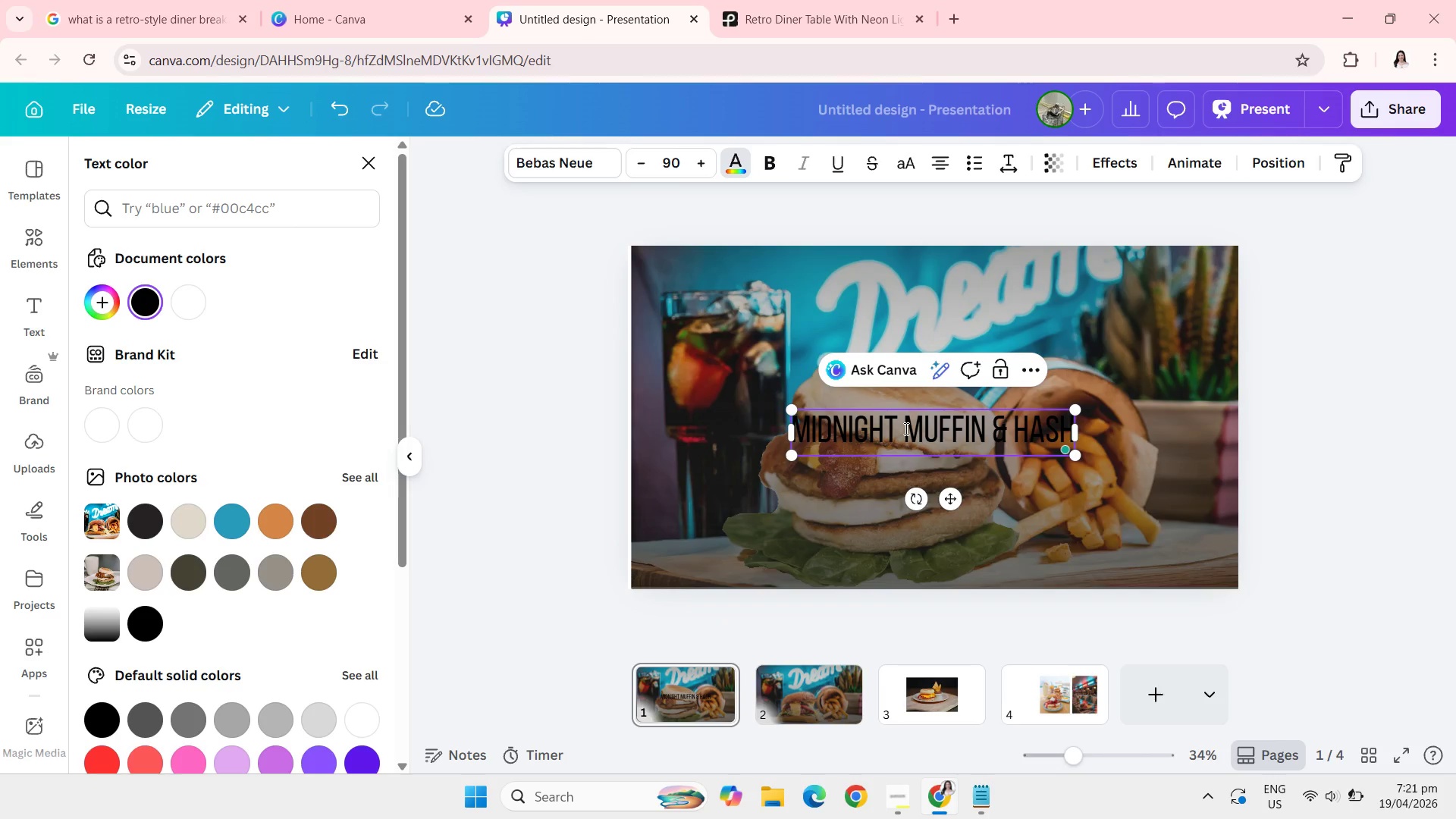 
left_click_drag(start_coordinate=[905, 428], to_coordinate=[1074, 435])
 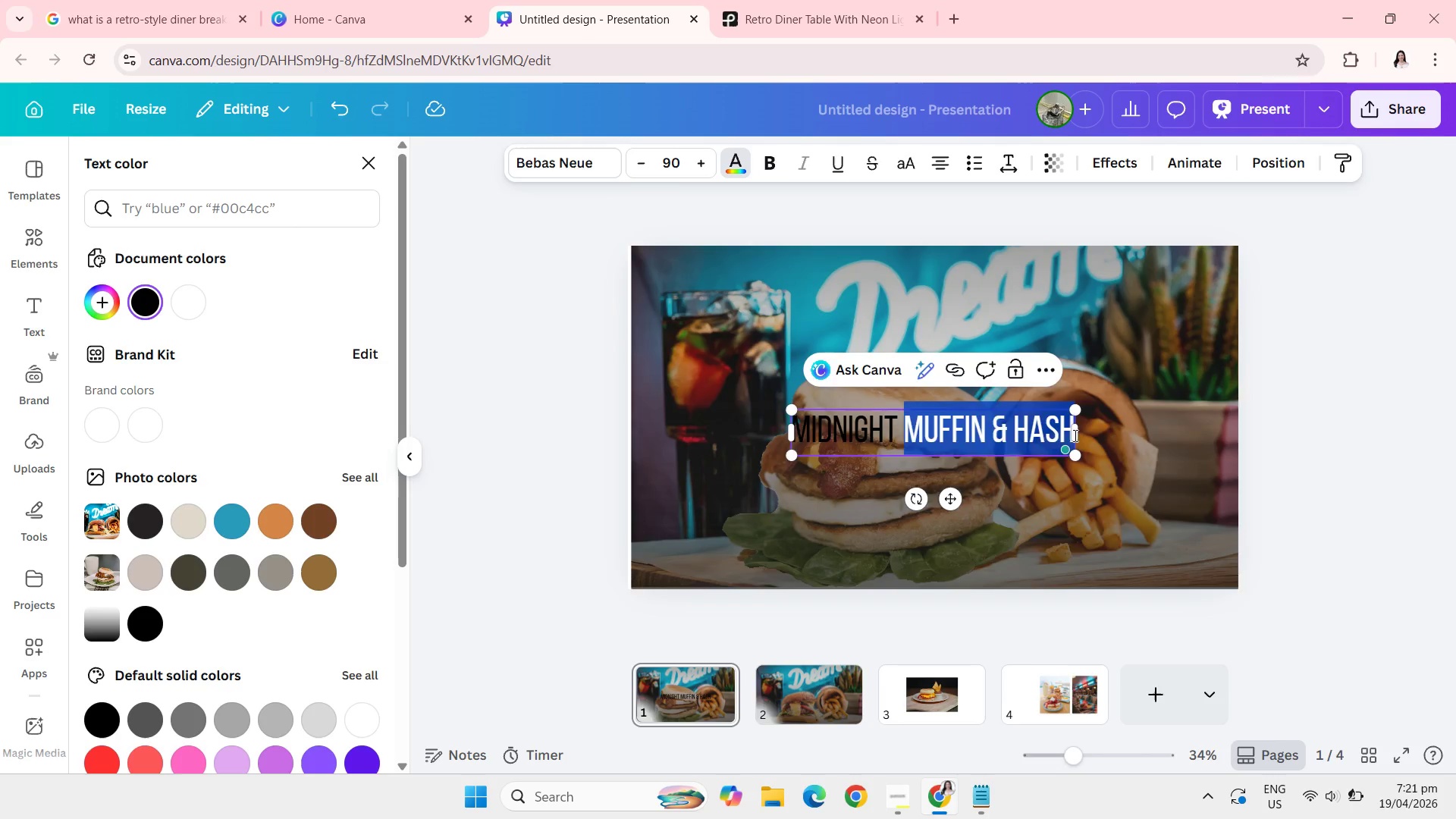 
key(Backspace)
 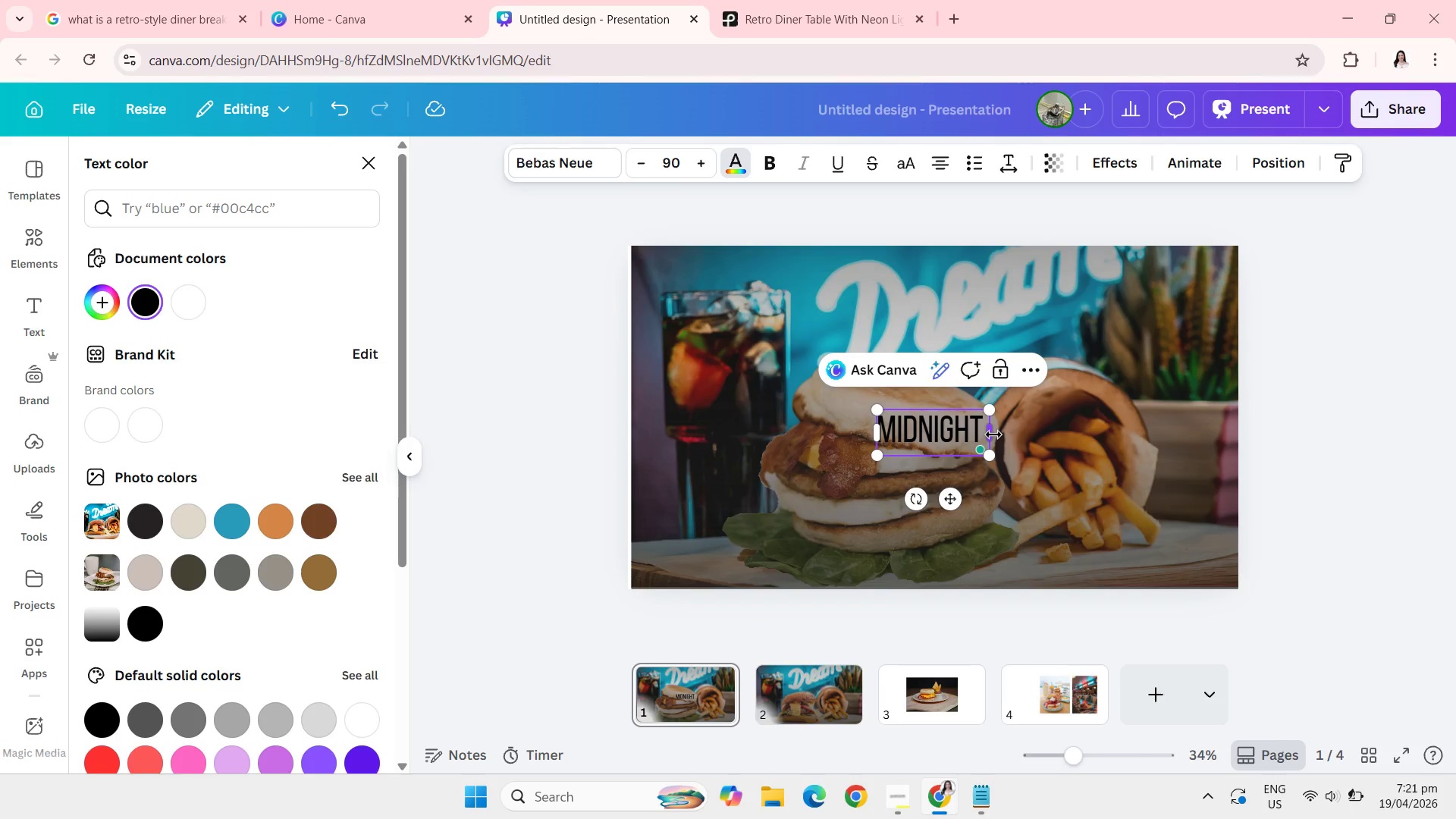 
key(Backspace)
 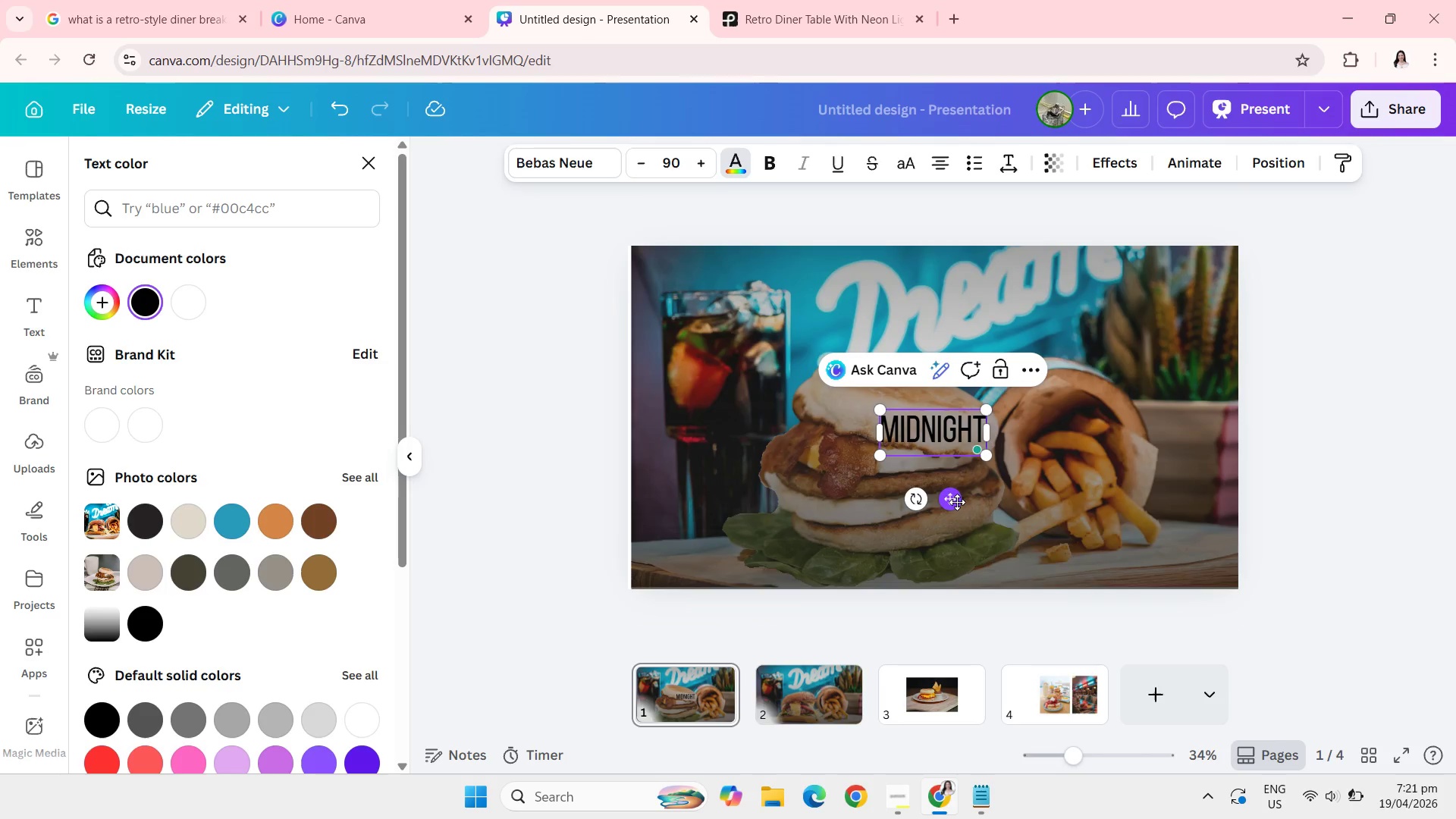 
left_click_drag(start_coordinate=[956, 503], to_coordinate=[824, 387])
 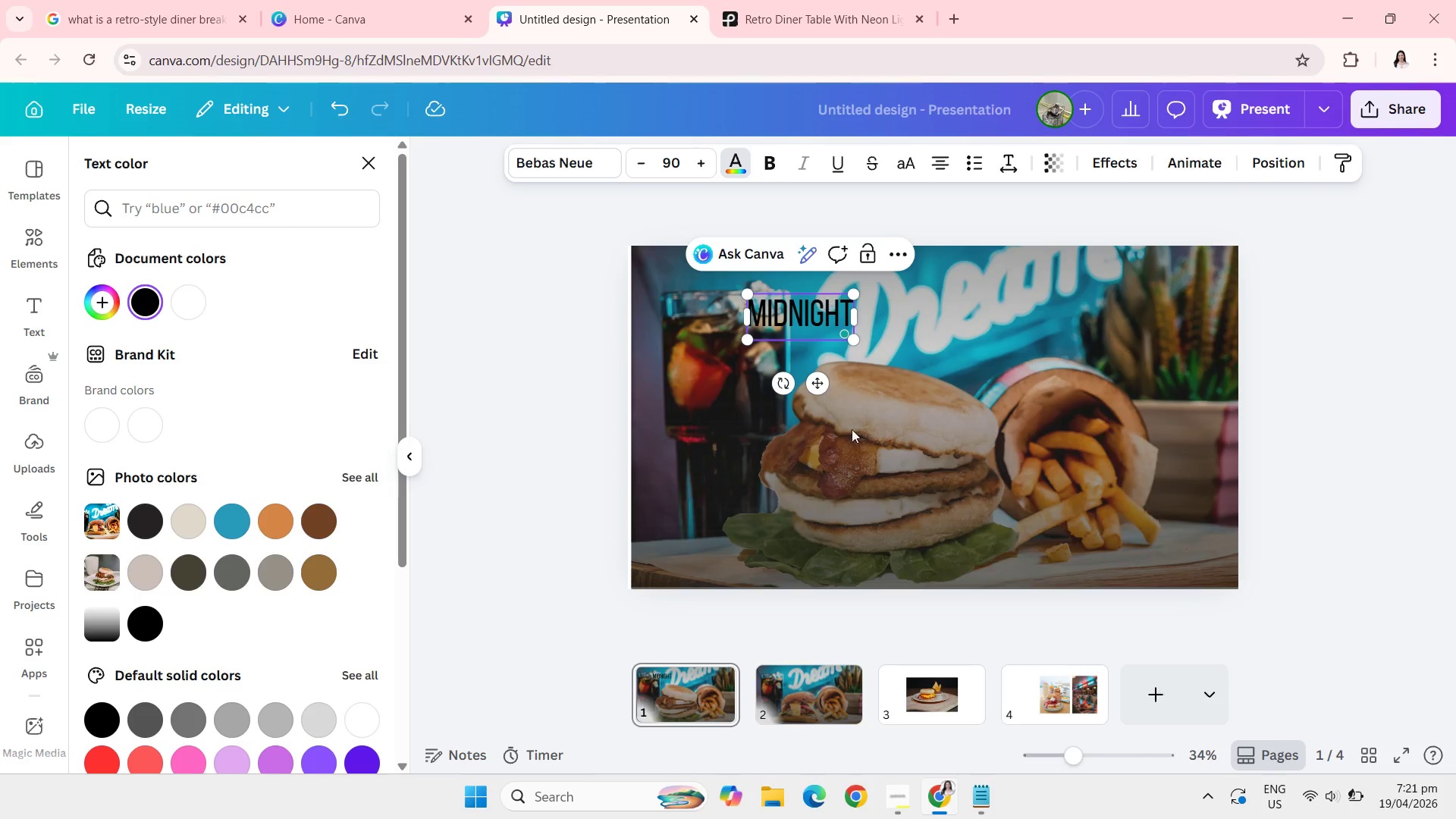 
left_click([988, 808])
 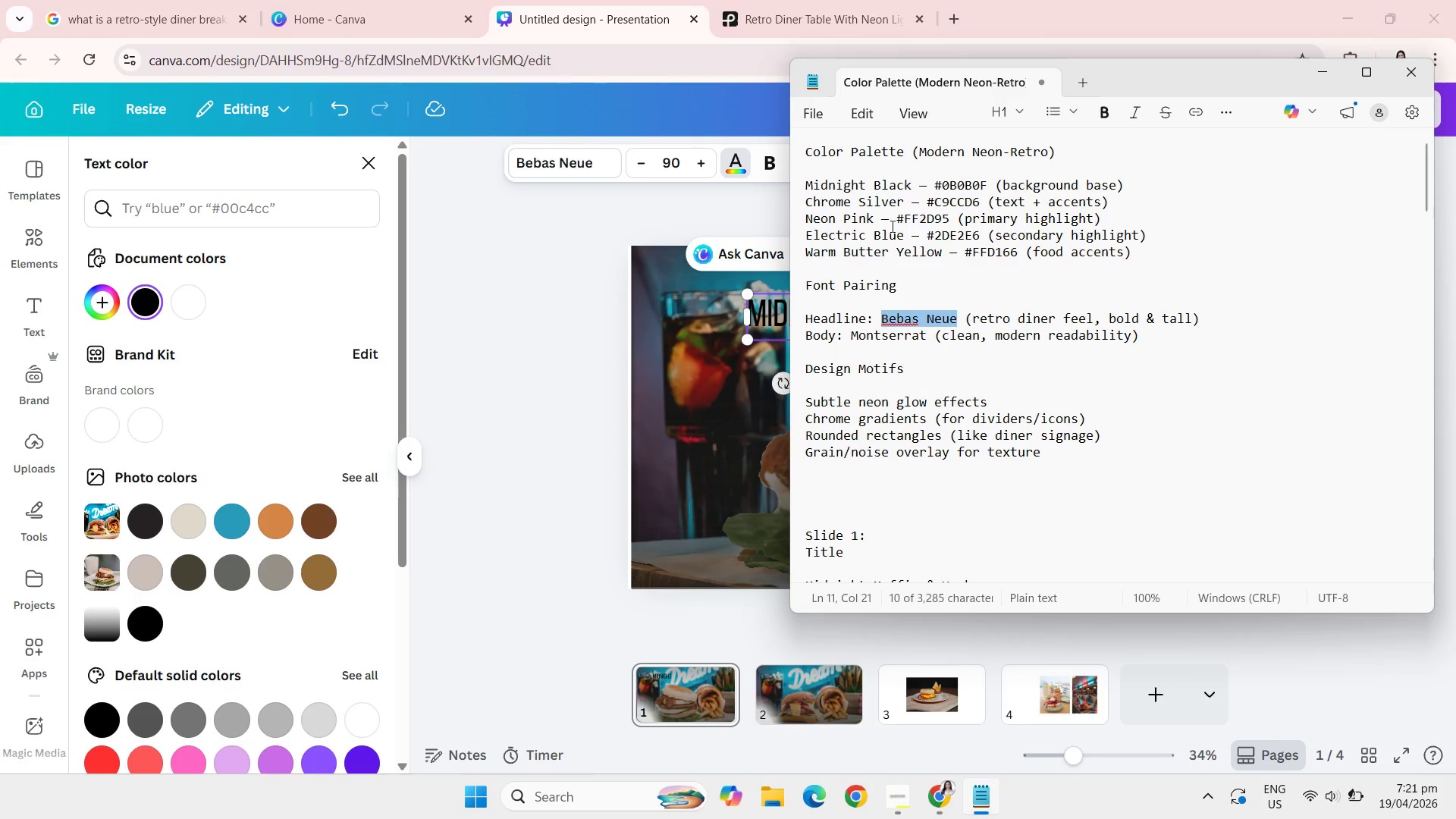 
left_click_drag(start_coordinate=[895, 220], to_coordinate=[948, 224])
 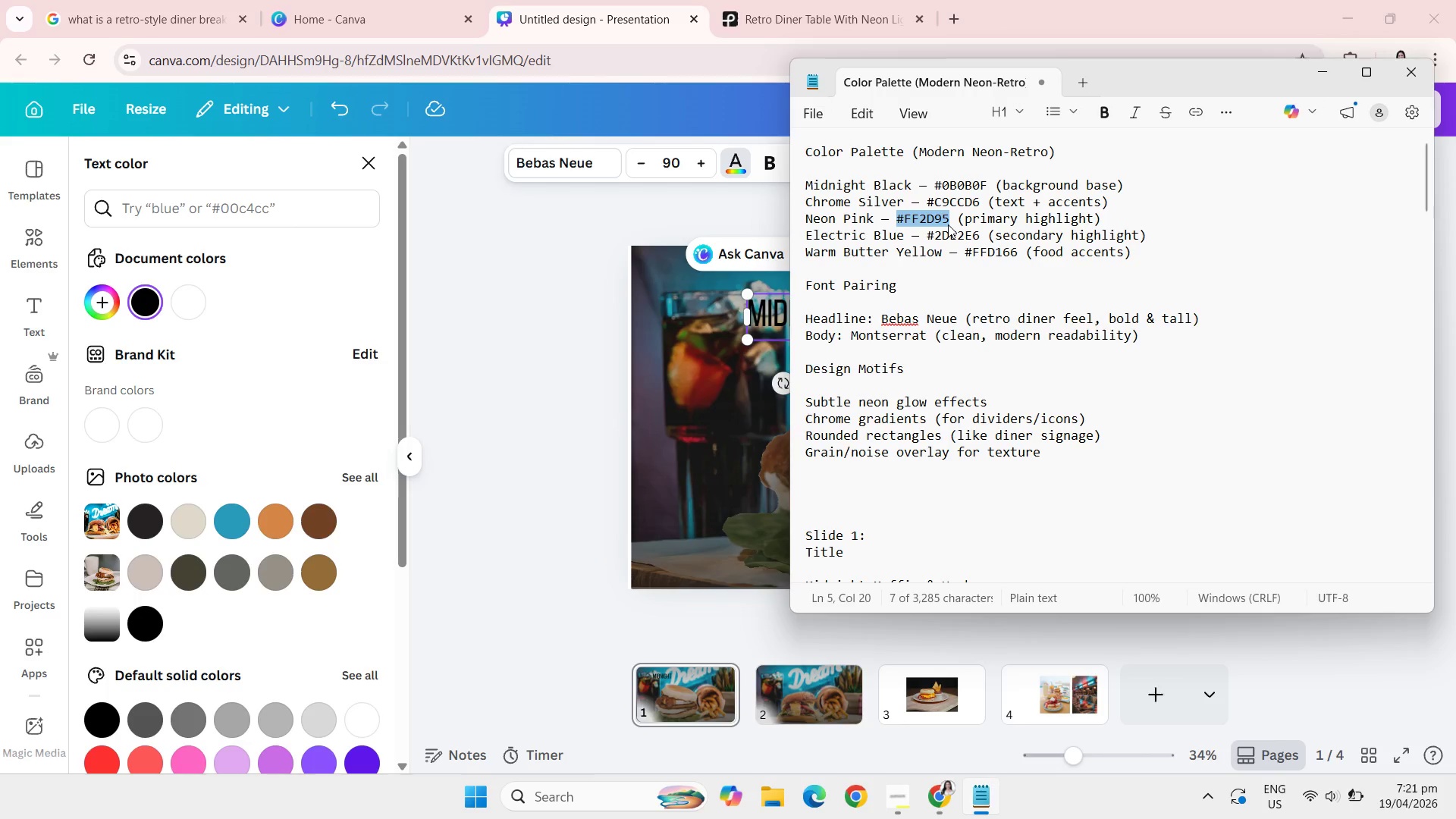 
key(Control+C)
 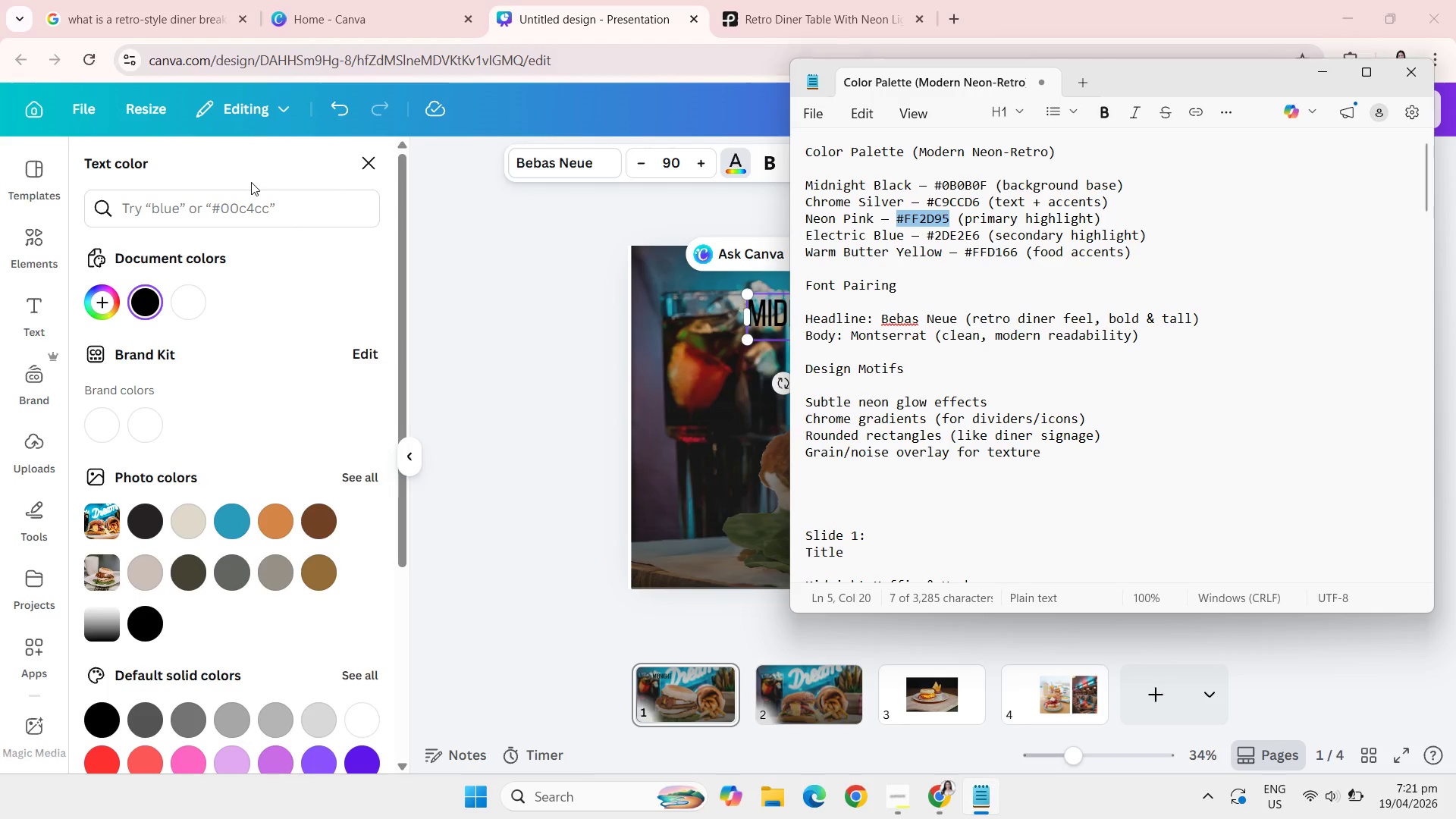 
left_click([253, 206])
 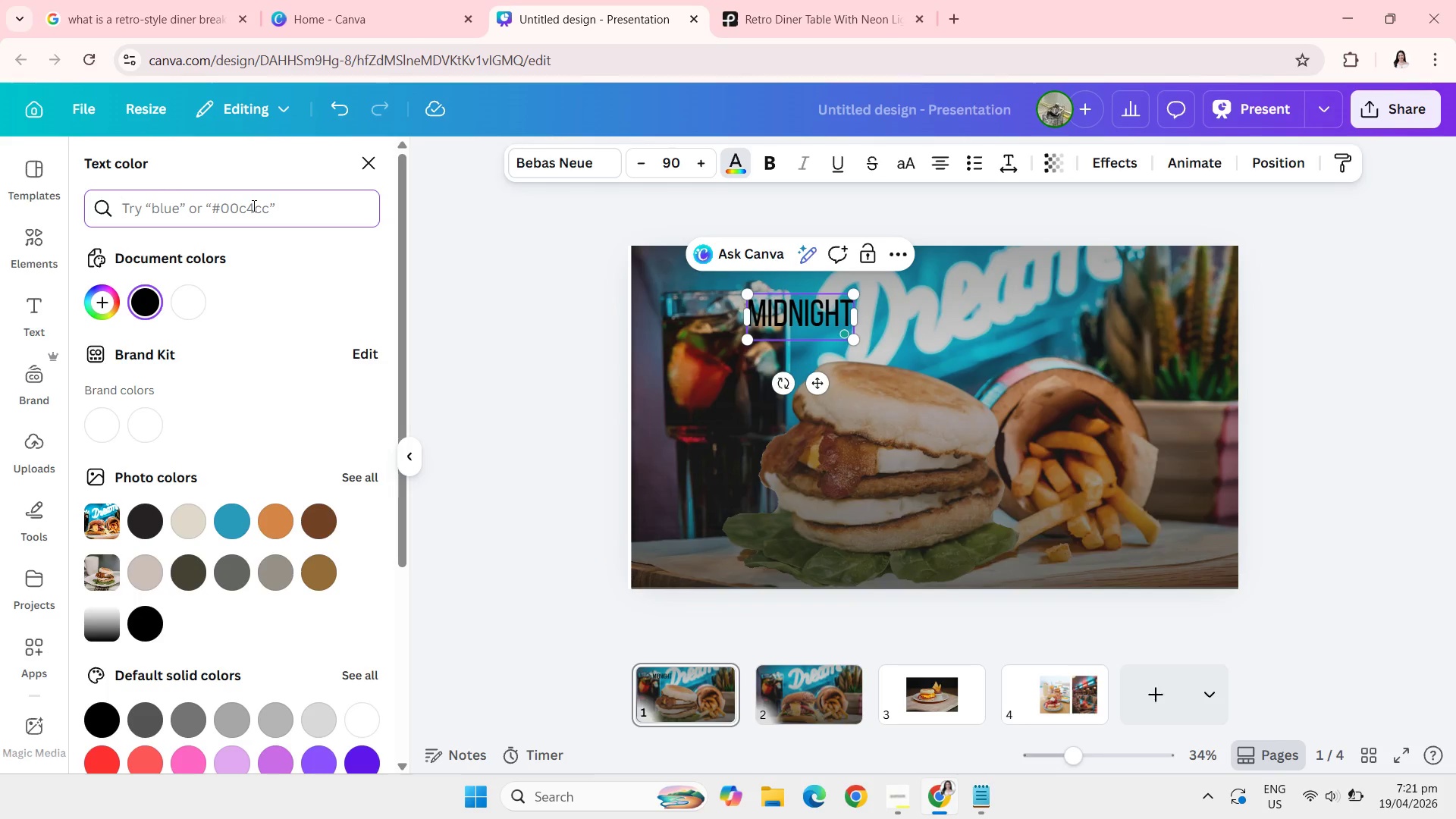 
key(Control+V)
 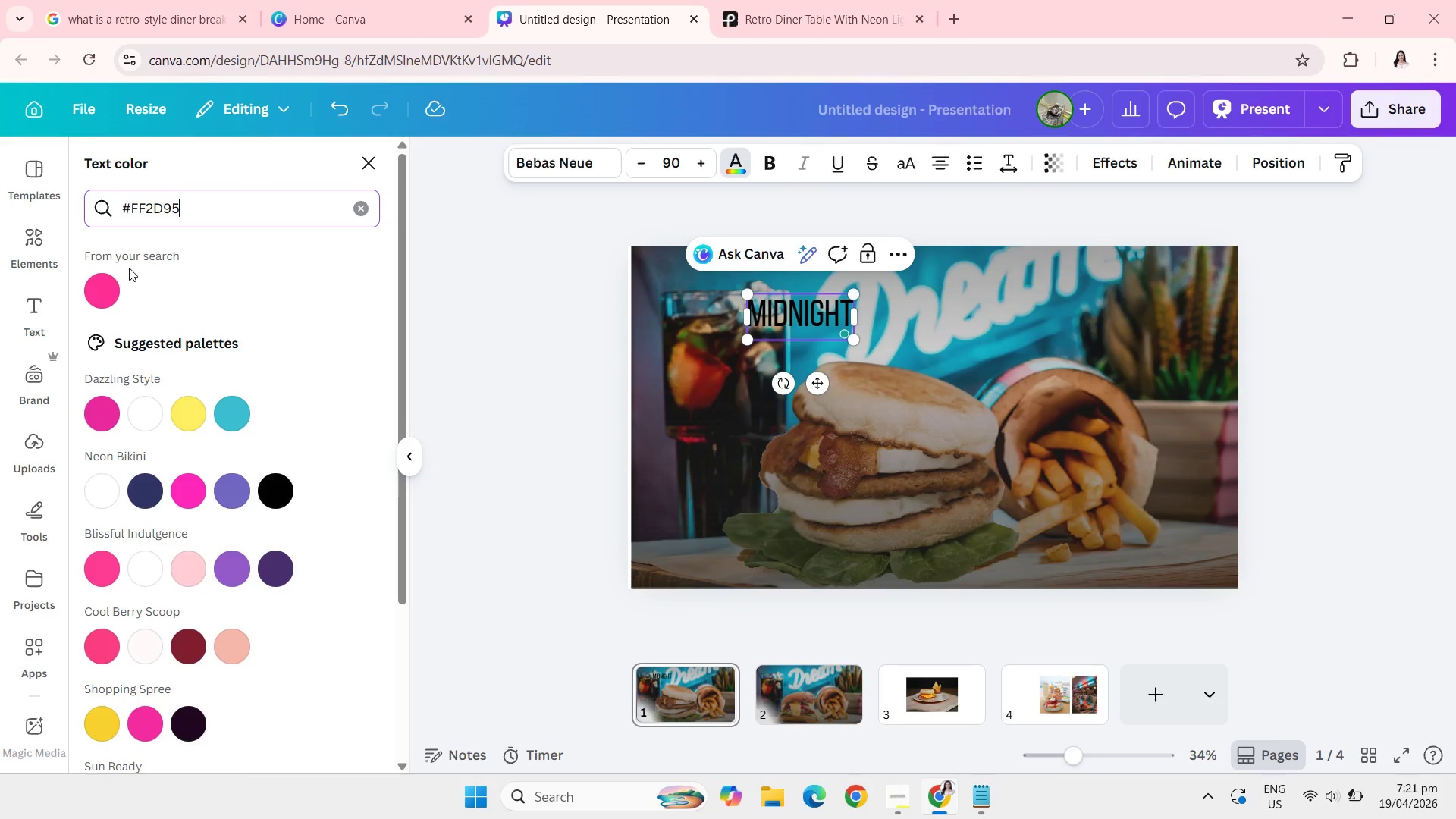 
left_click([106, 286])
 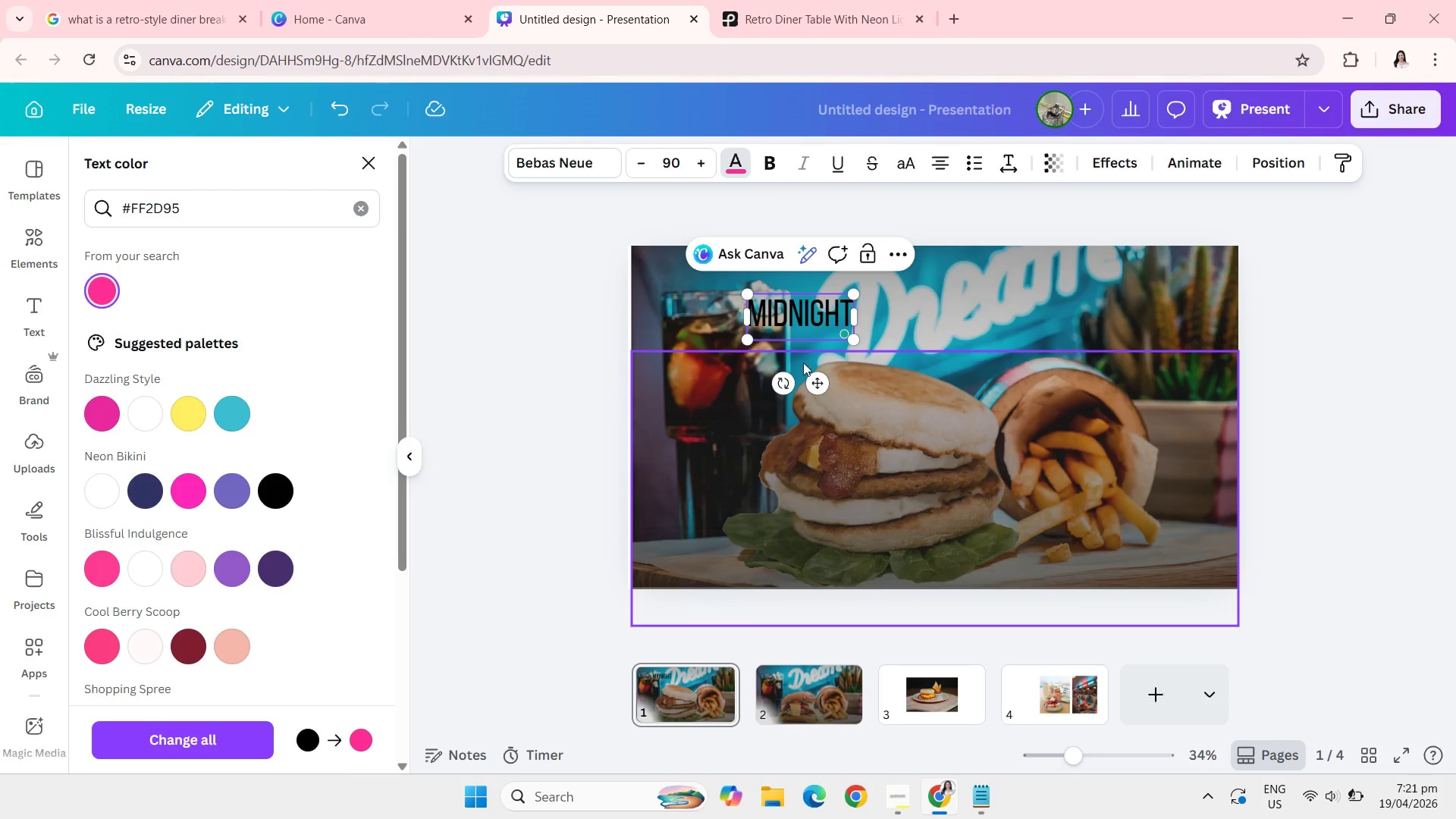 
left_click([601, 312])
 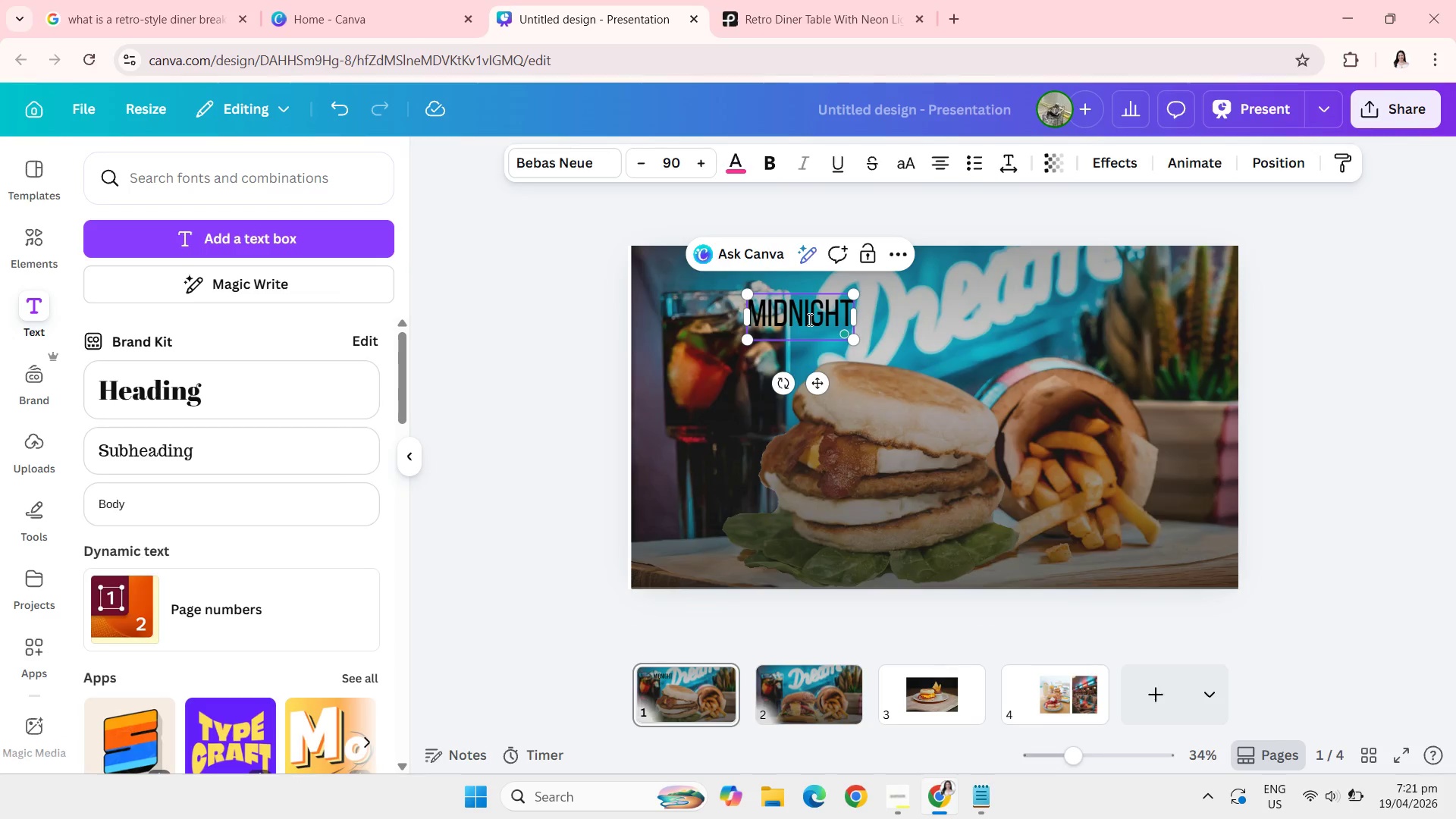 
left_click([808, 319])
 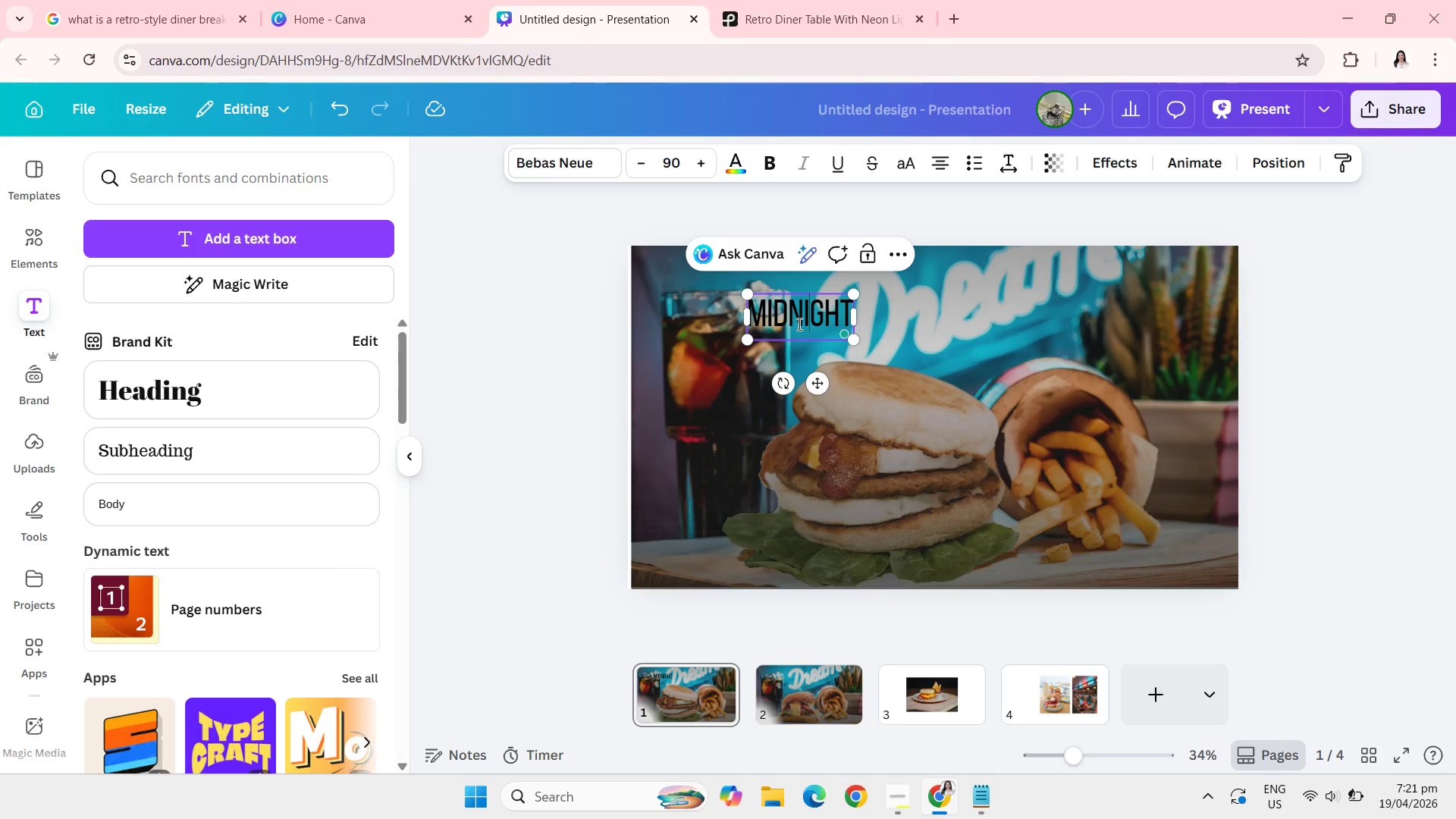 
double_click([797, 322])
 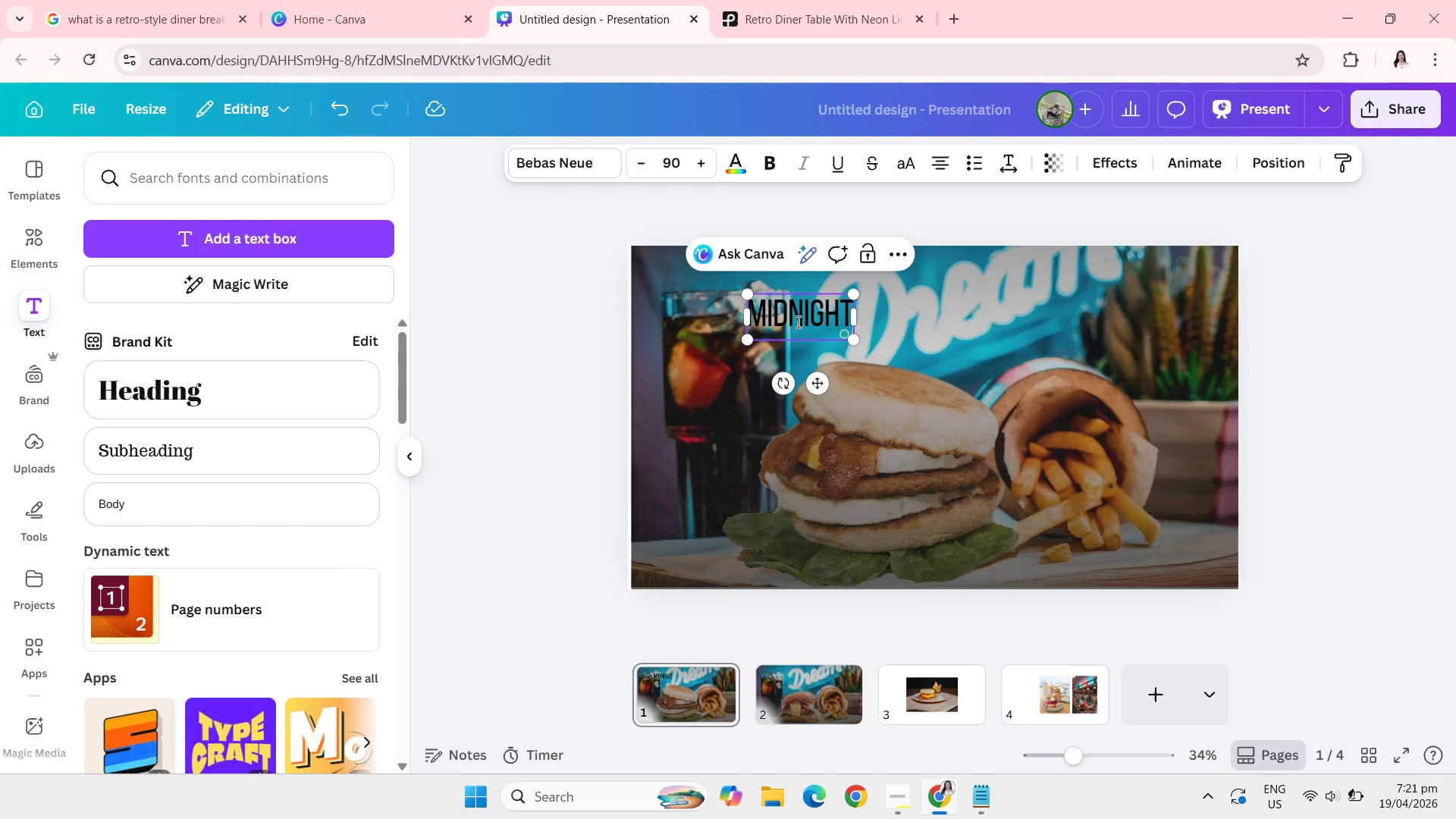 
double_click([797, 322])
 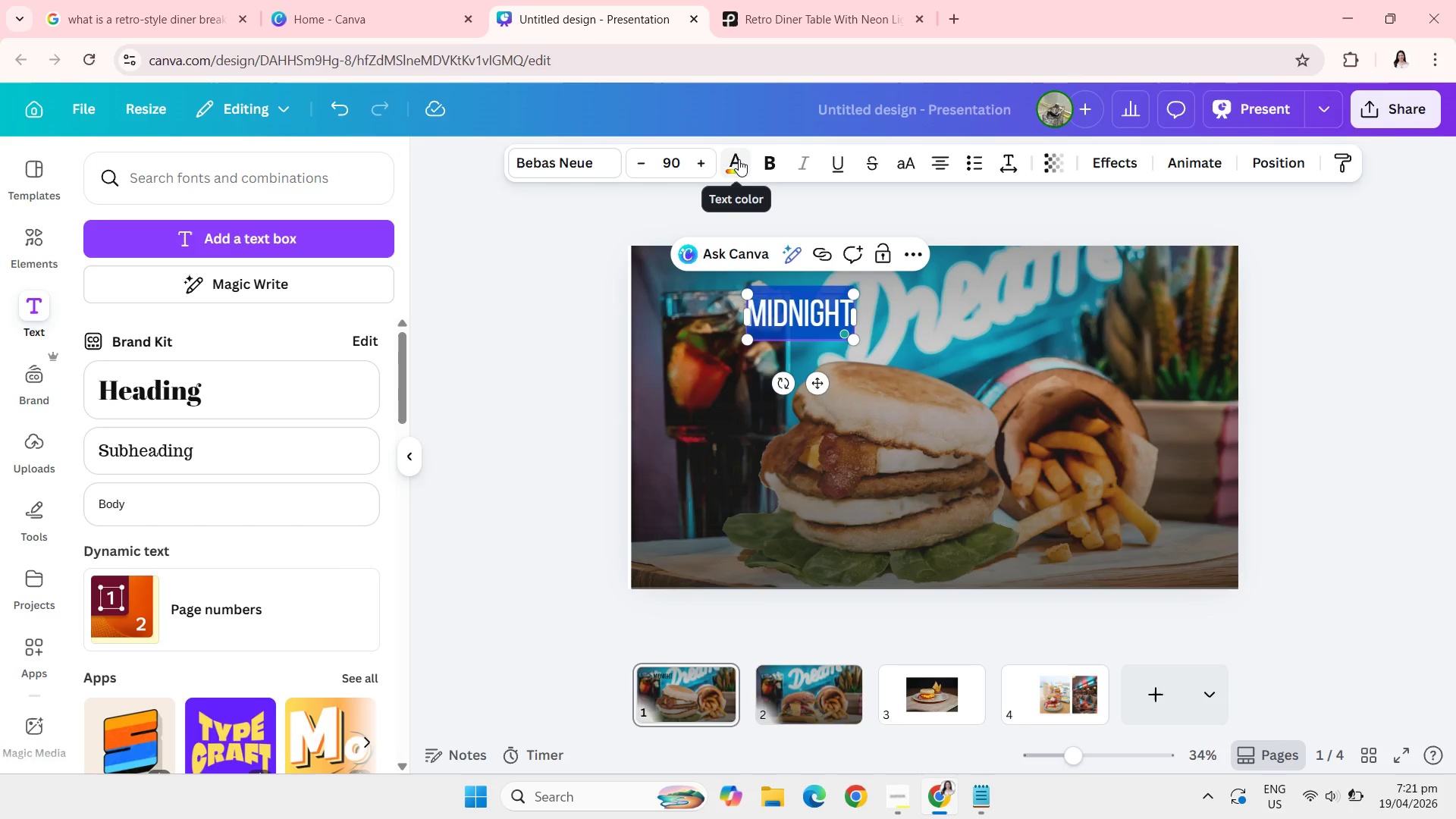 
left_click([739, 159])
 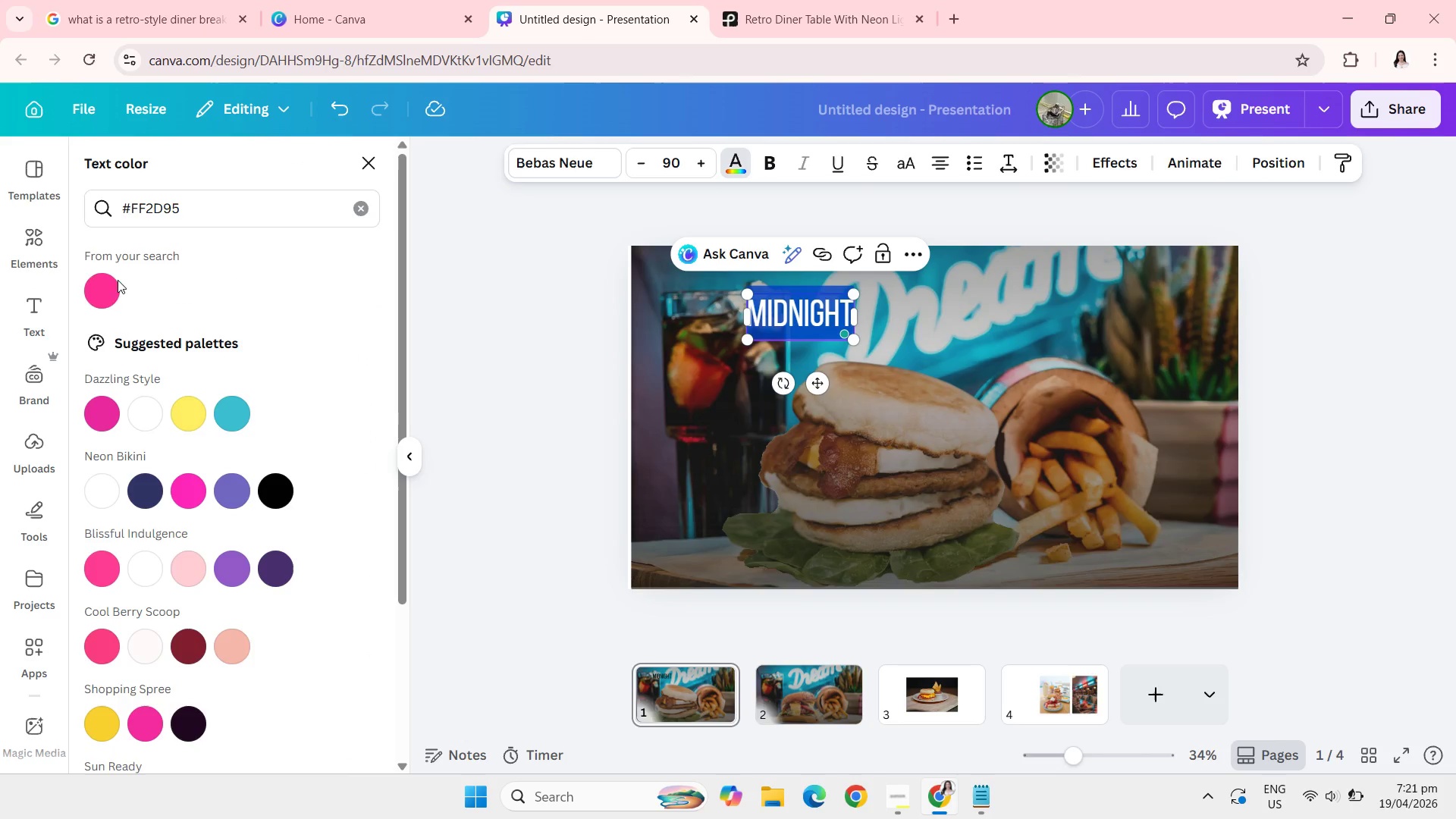 
left_click([108, 284])
 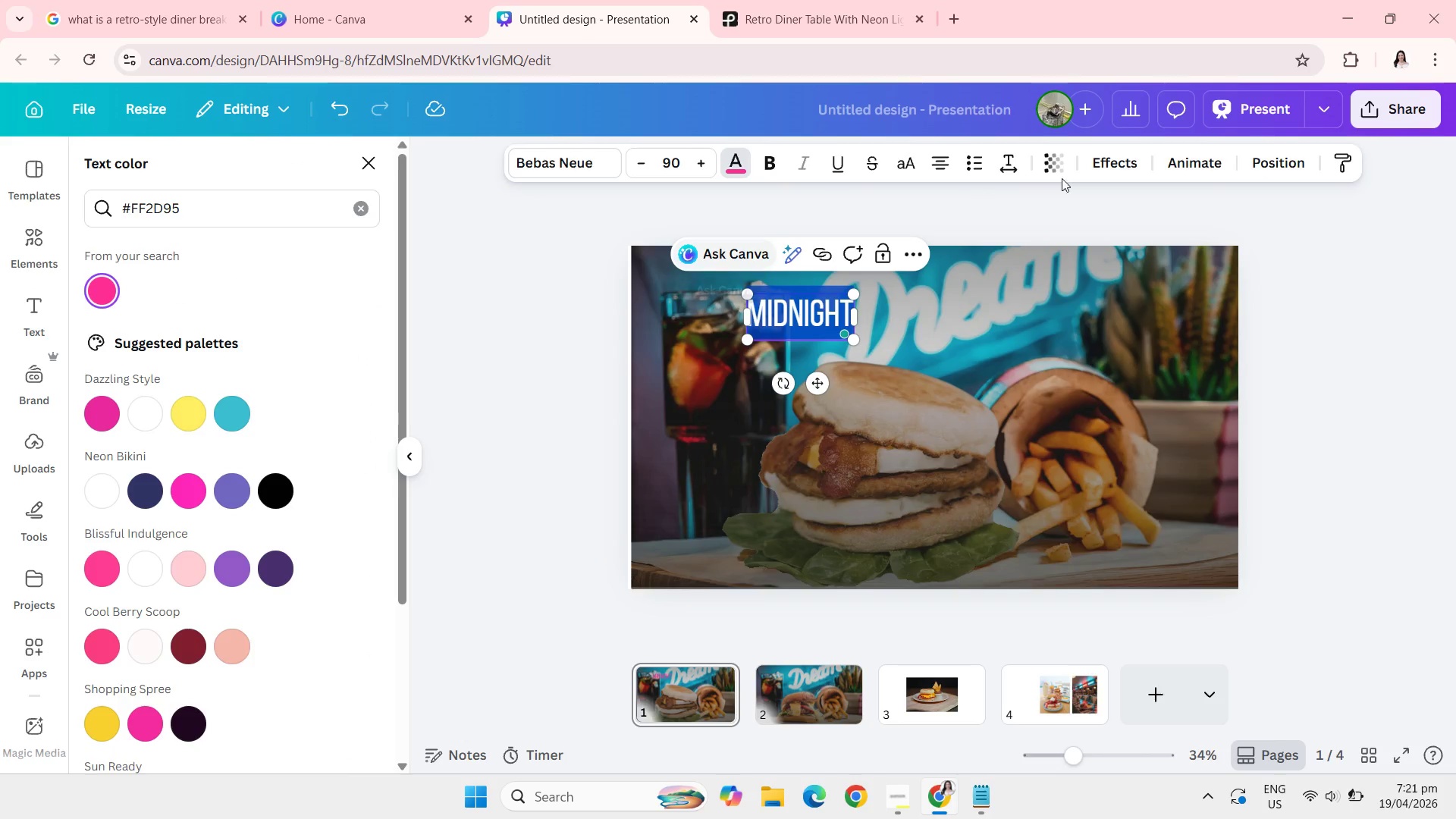 
left_click([1127, 174])
 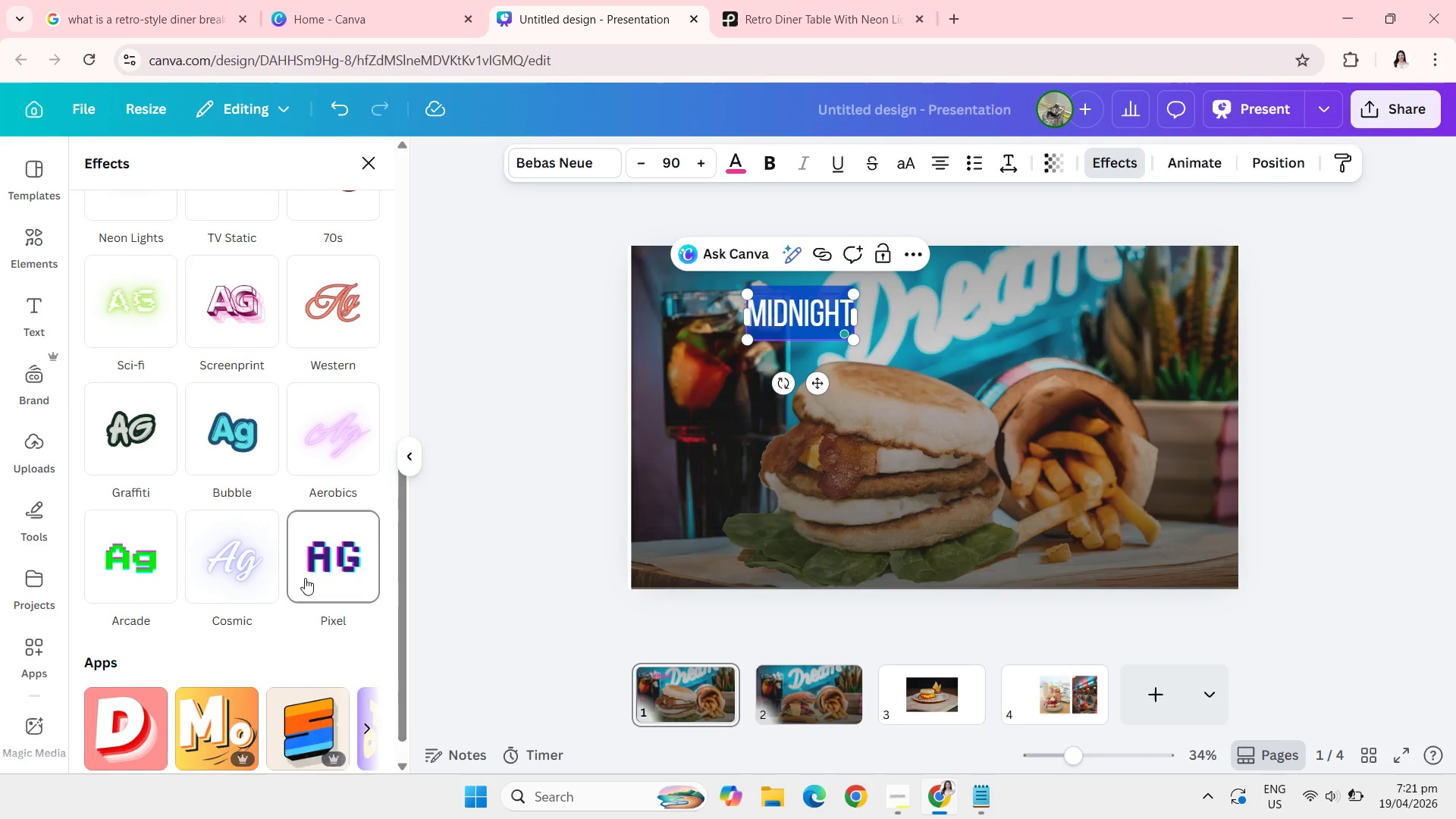 
wait(10.64)
 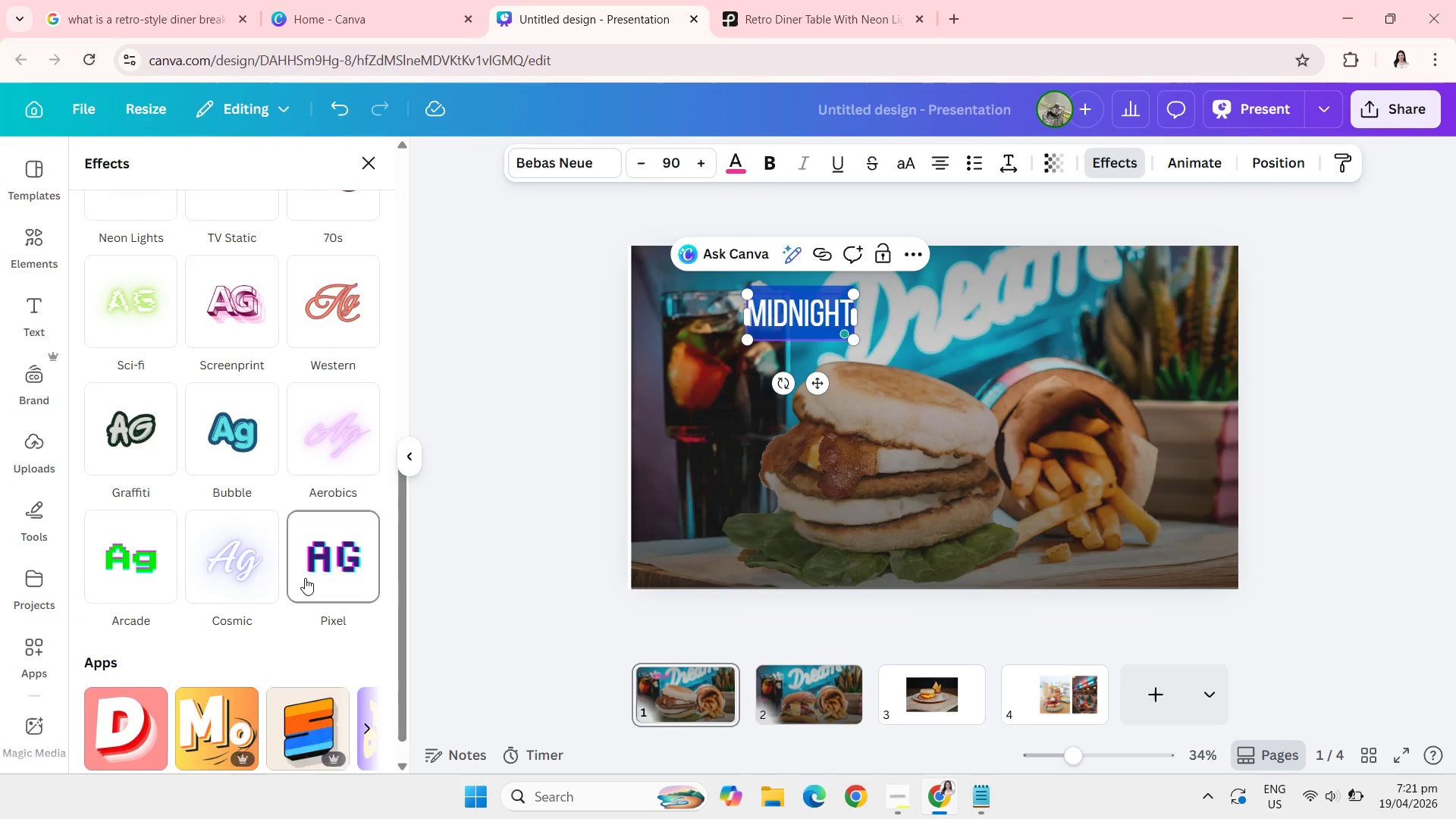 
left_click([239, 508])
 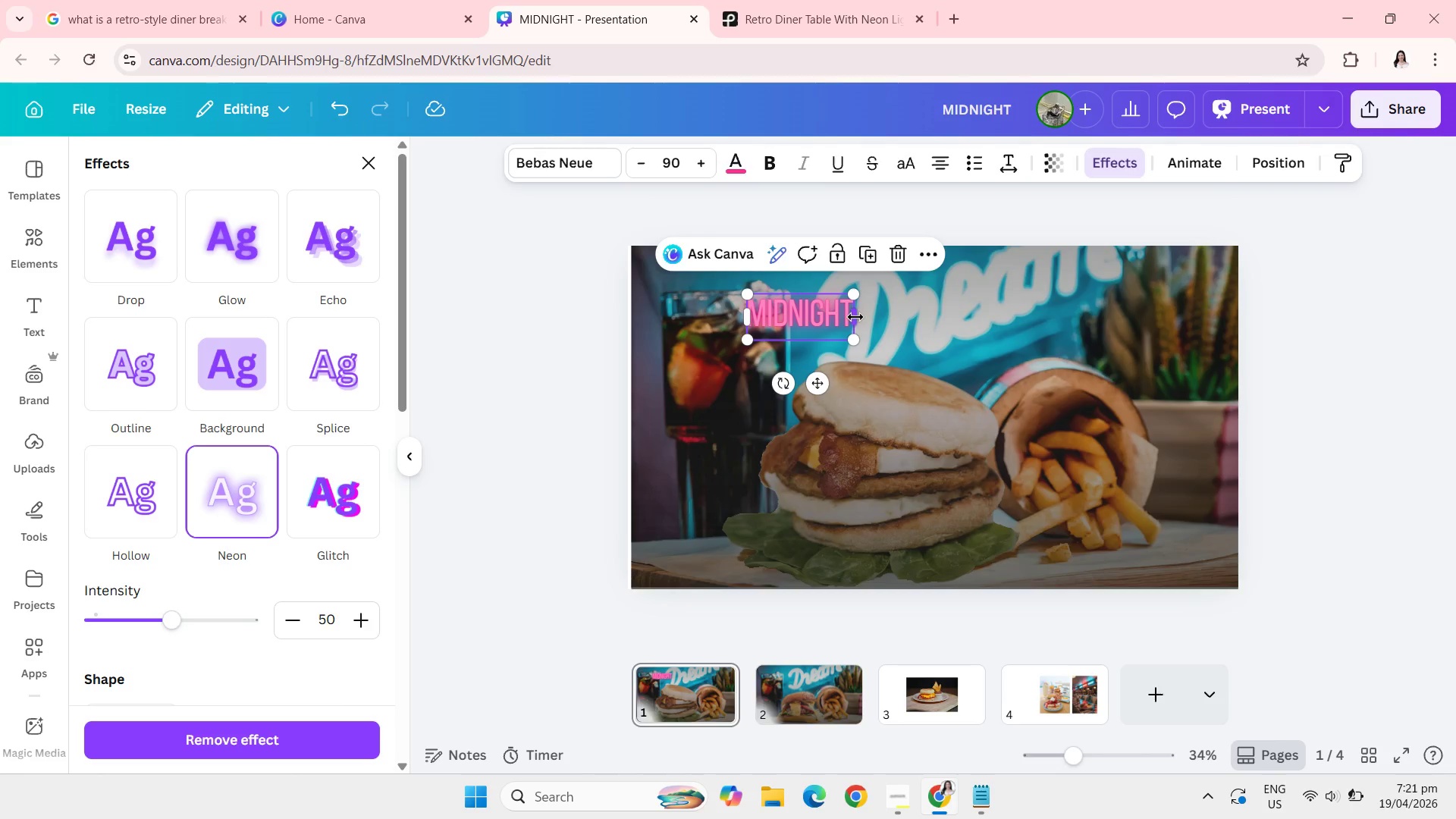 
left_click_drag(start_coordinate=[858, 341], to_coordinate=[940, 384])
 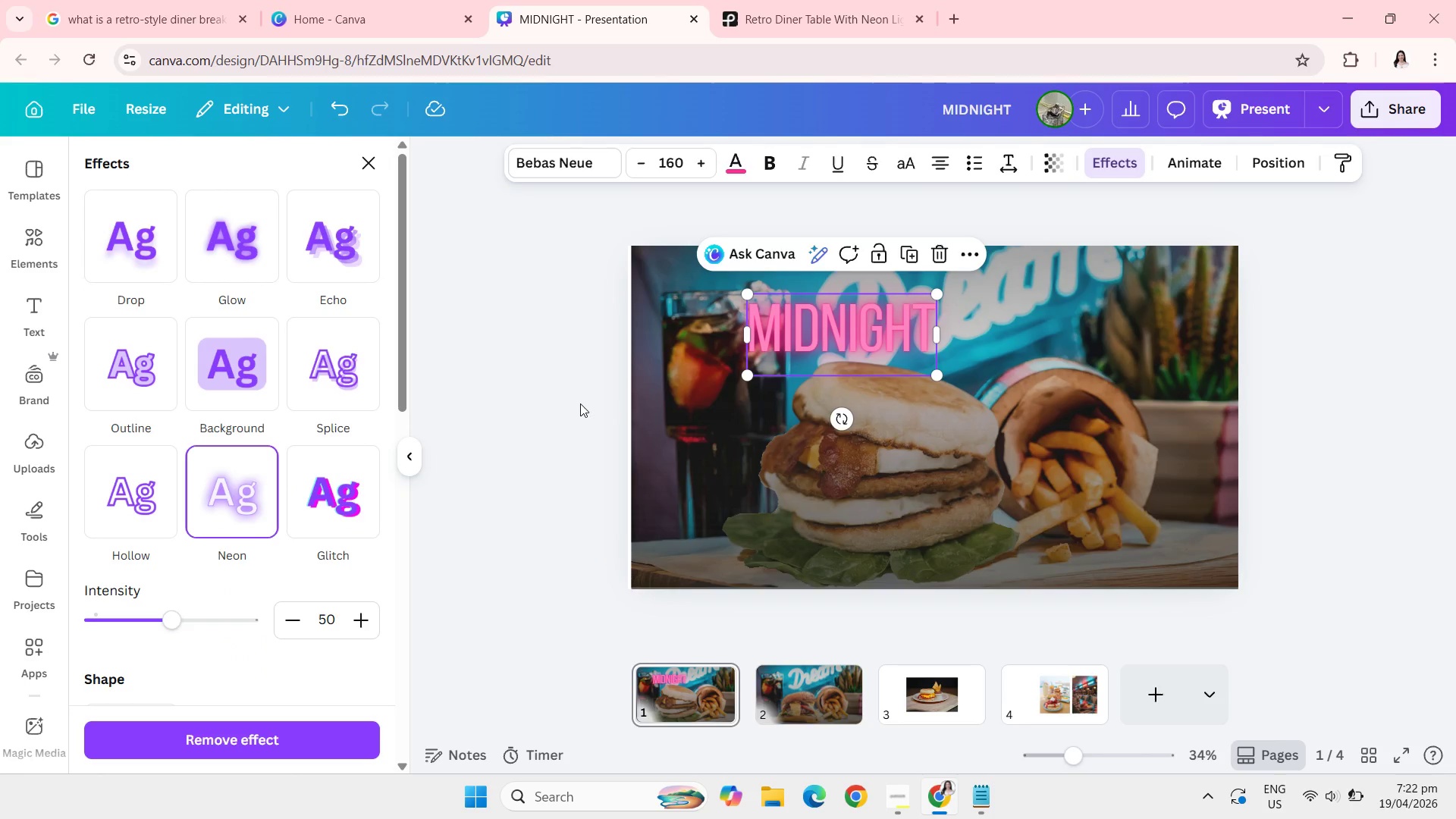 
wait(23.89)
 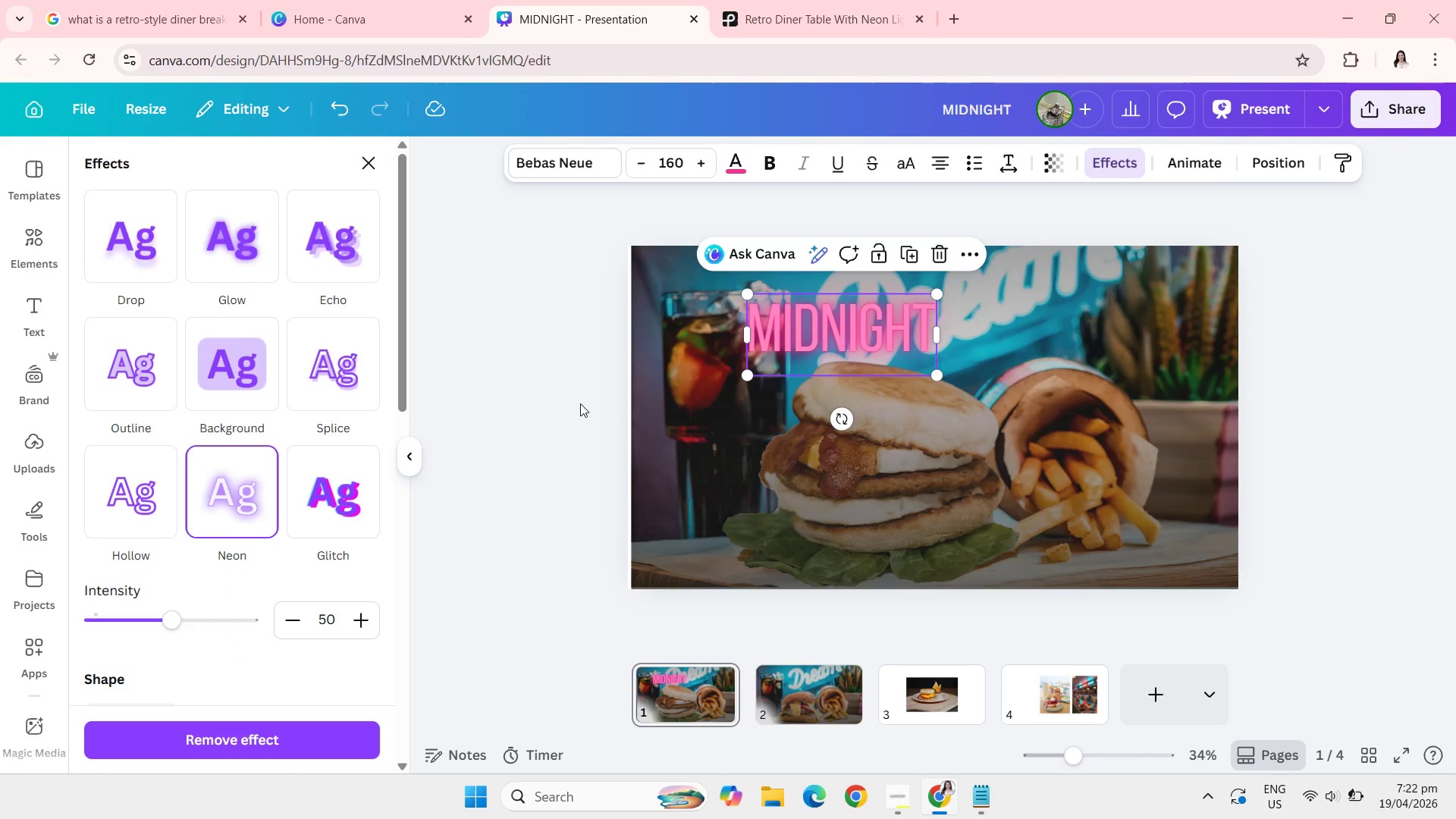 
left_click([774, 0])
 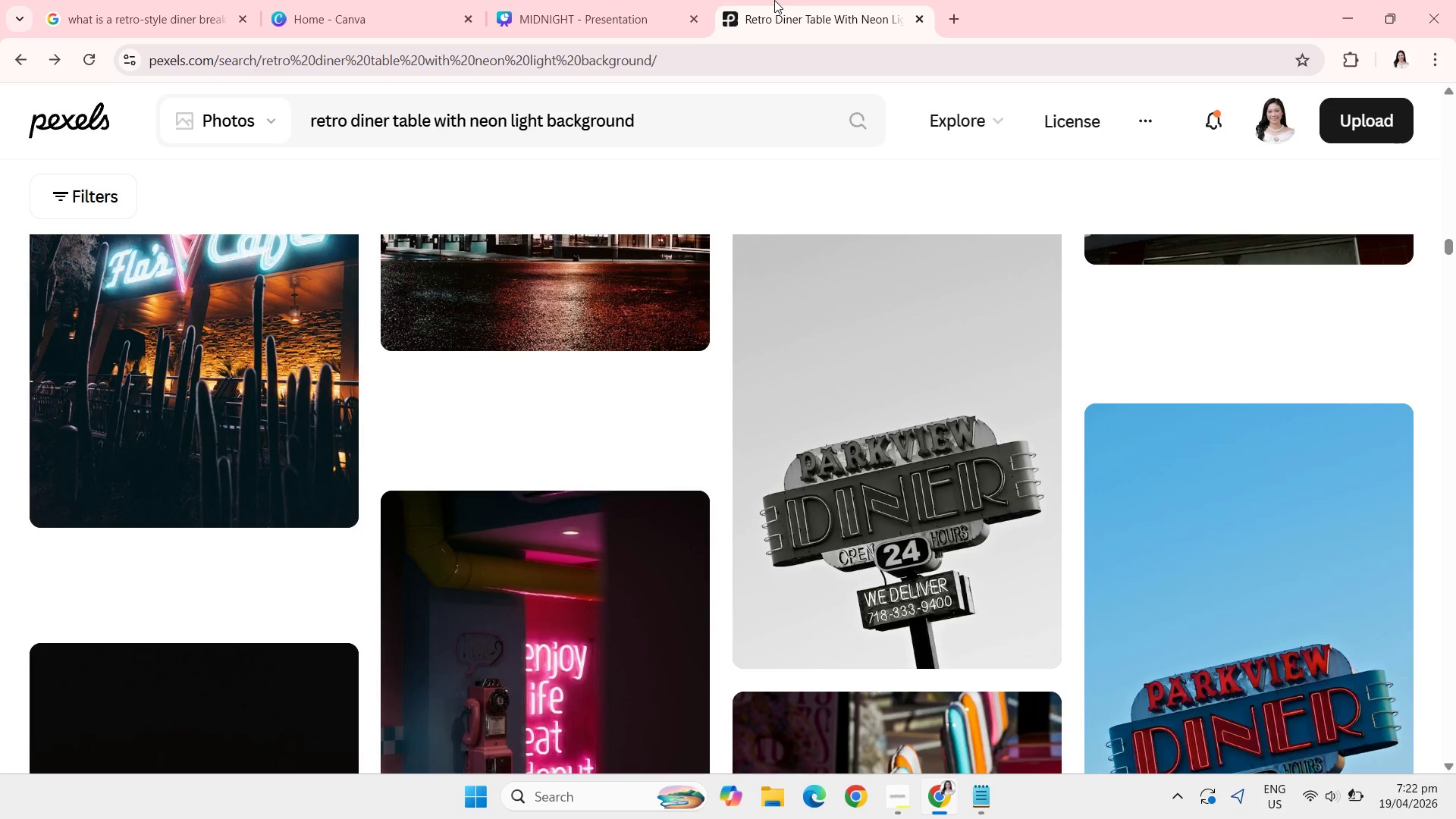 
wait(6.47)
 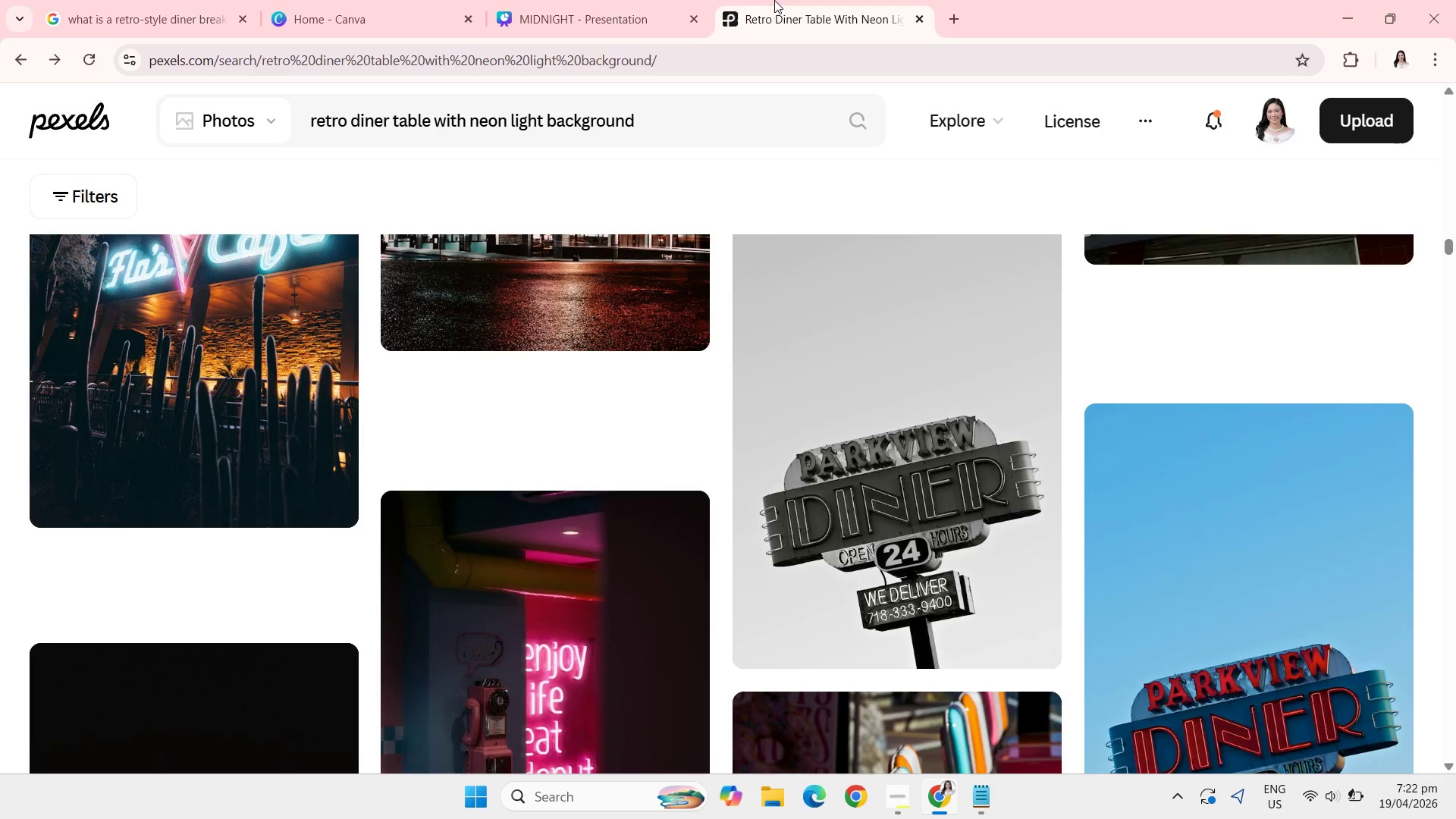 
scroll: coordinate [774, 0], scroll_direction: down, amount: 2.0
 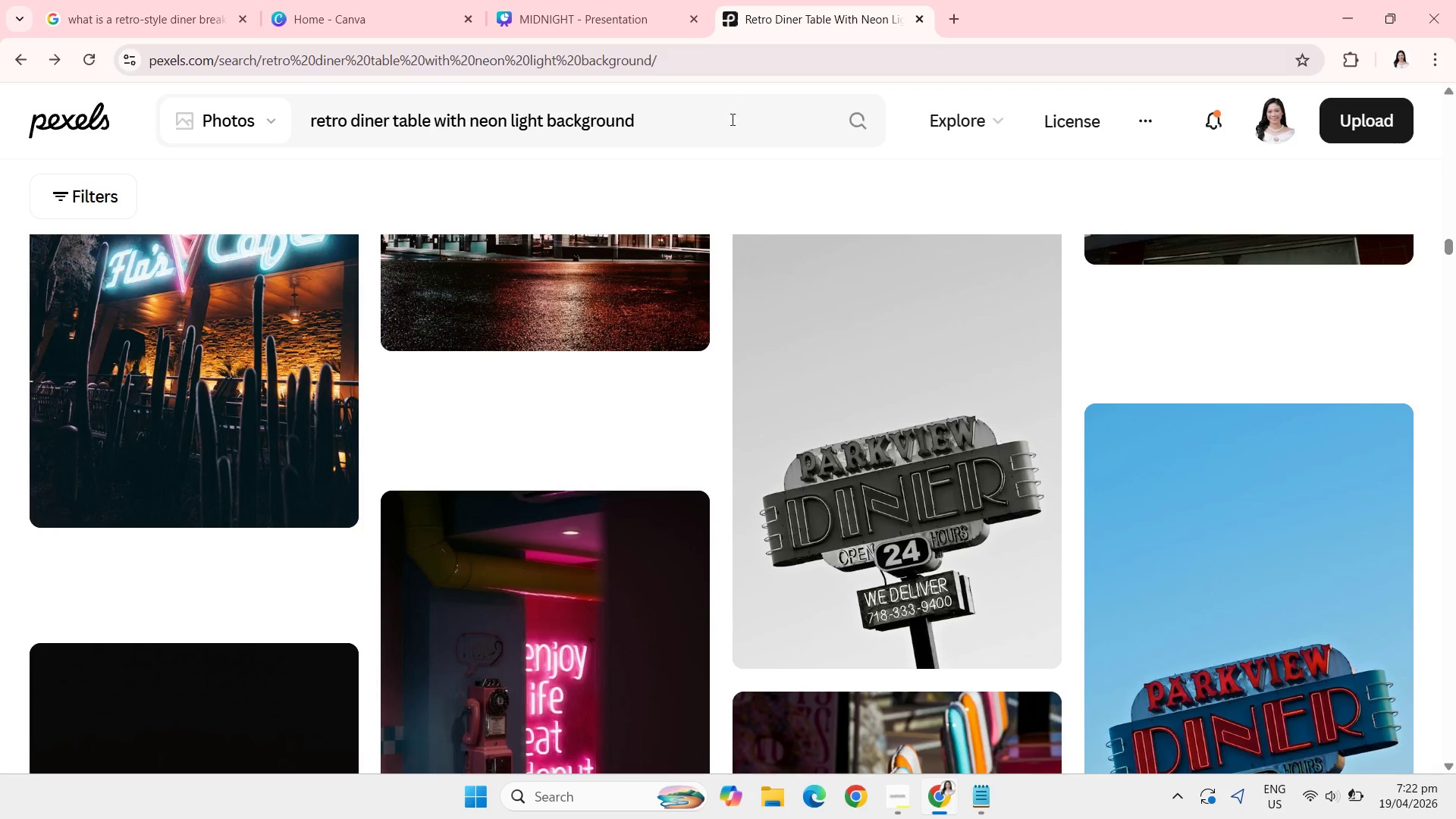 
mouse_move([675, 389])
 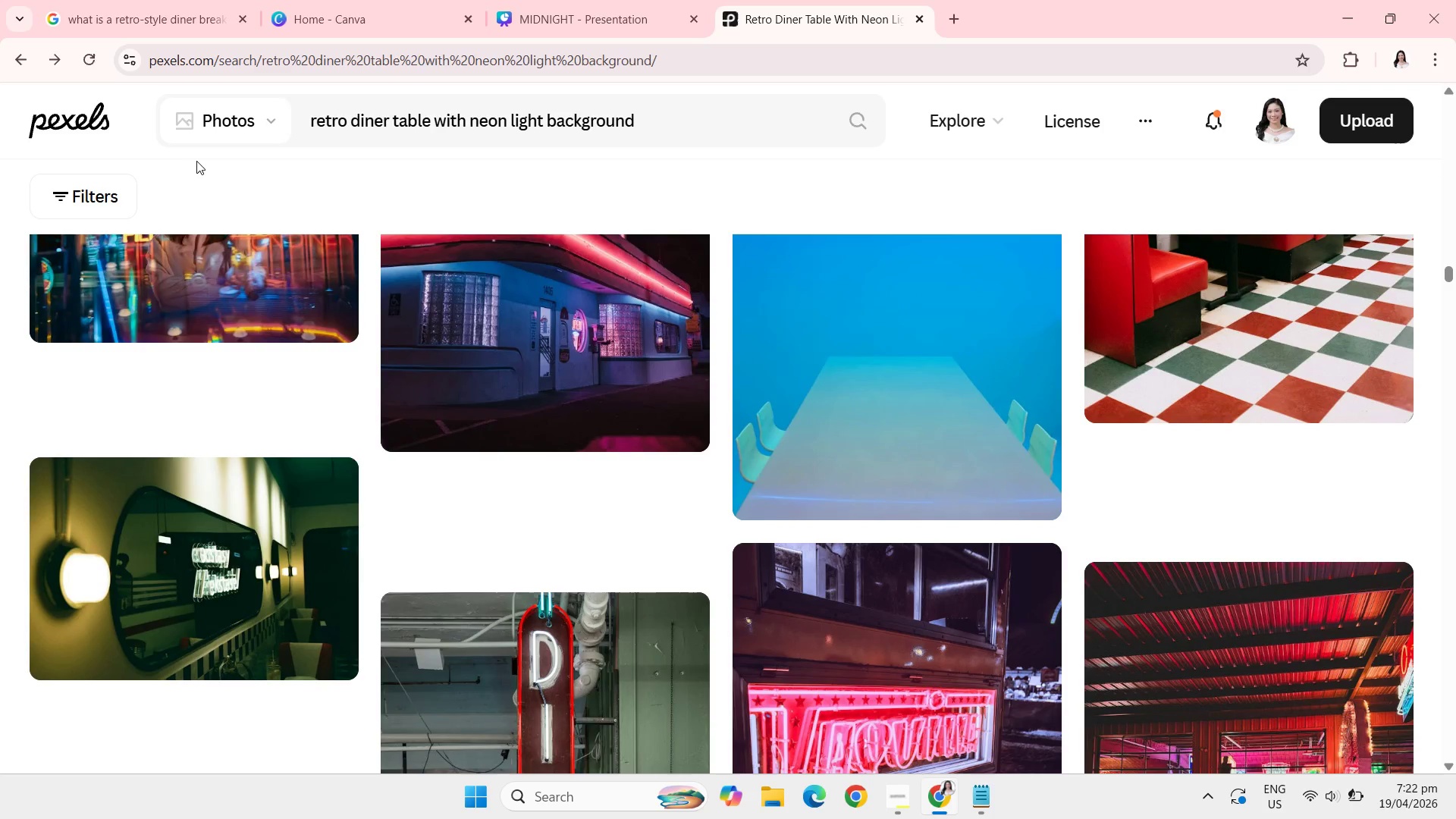 
wait(26.71)
 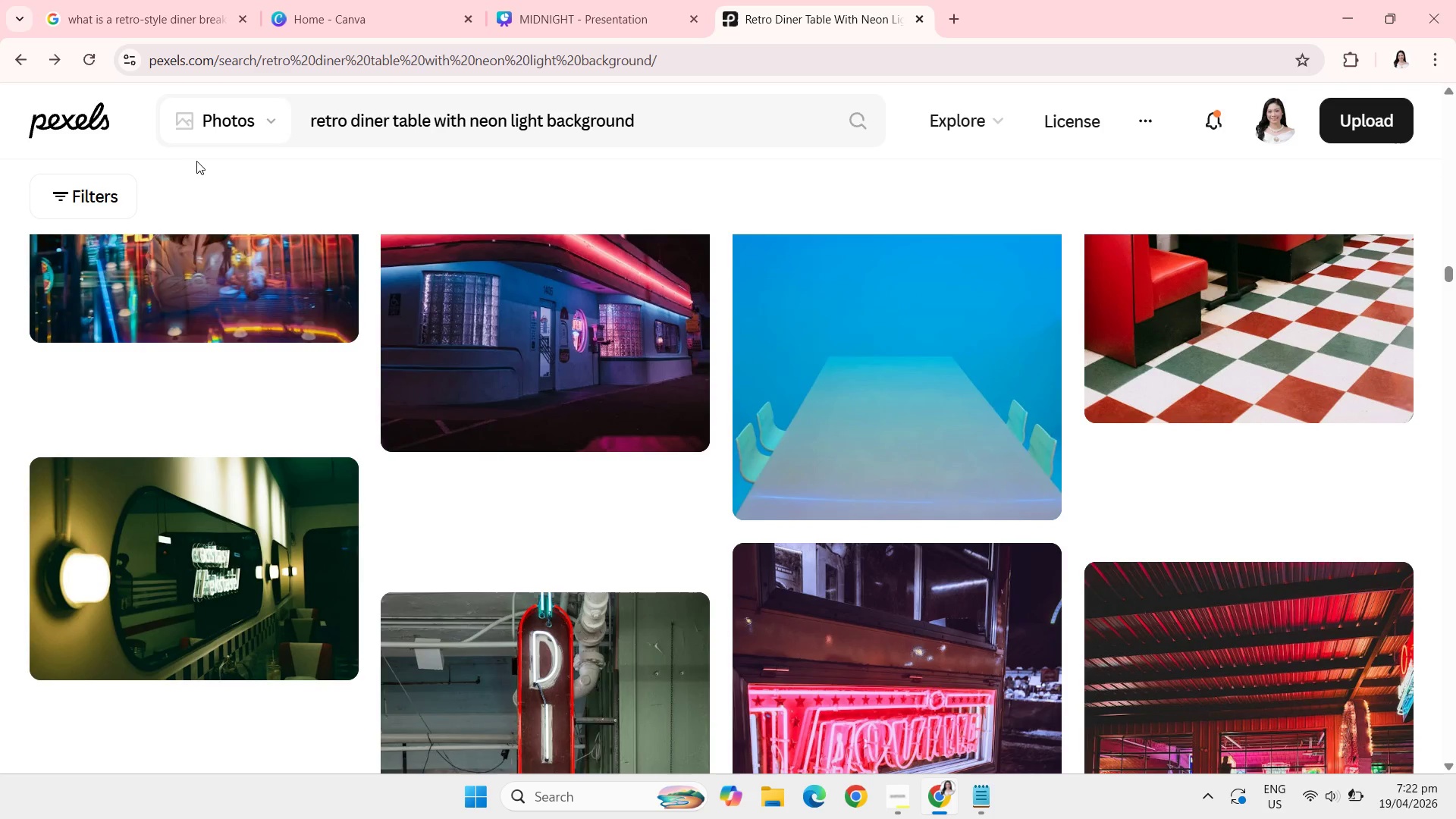 
left_click_drag(start_coordinate=[22, 92], to_coordinate=[16, 93])
 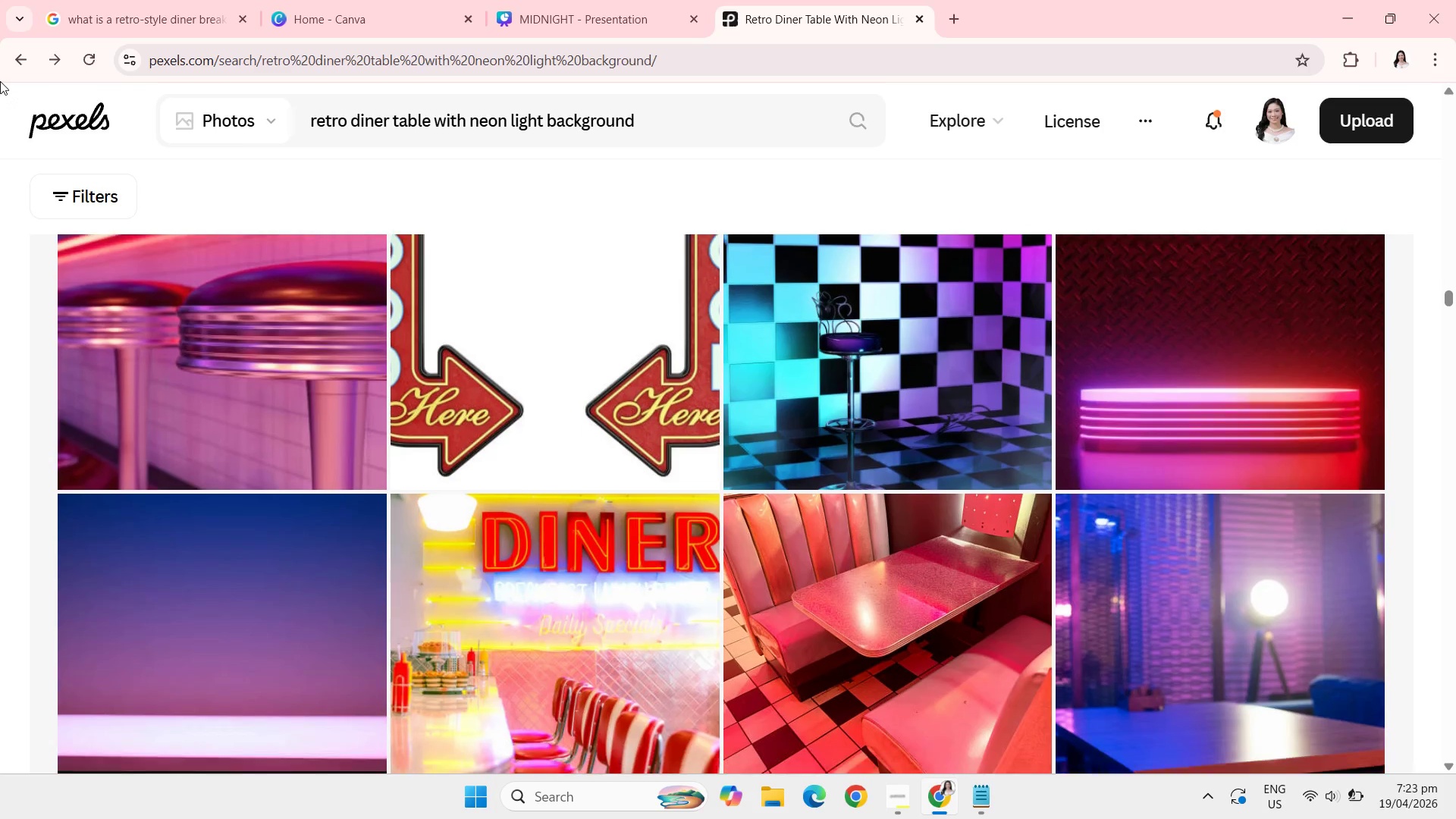 
scroll: coordinate [0, 30], scroll_direction: down, amount: 13.0
 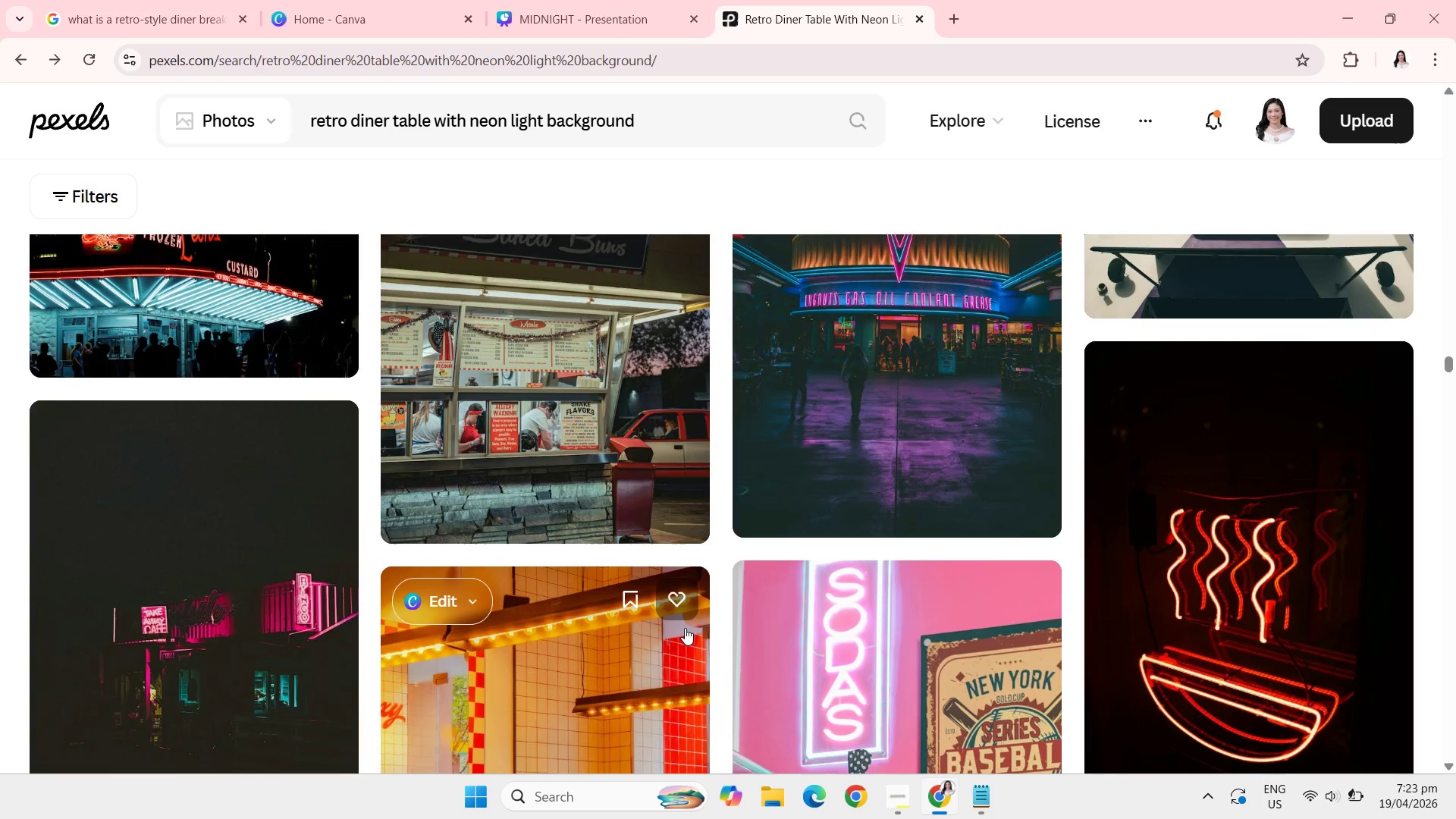 
wait(21.84)
 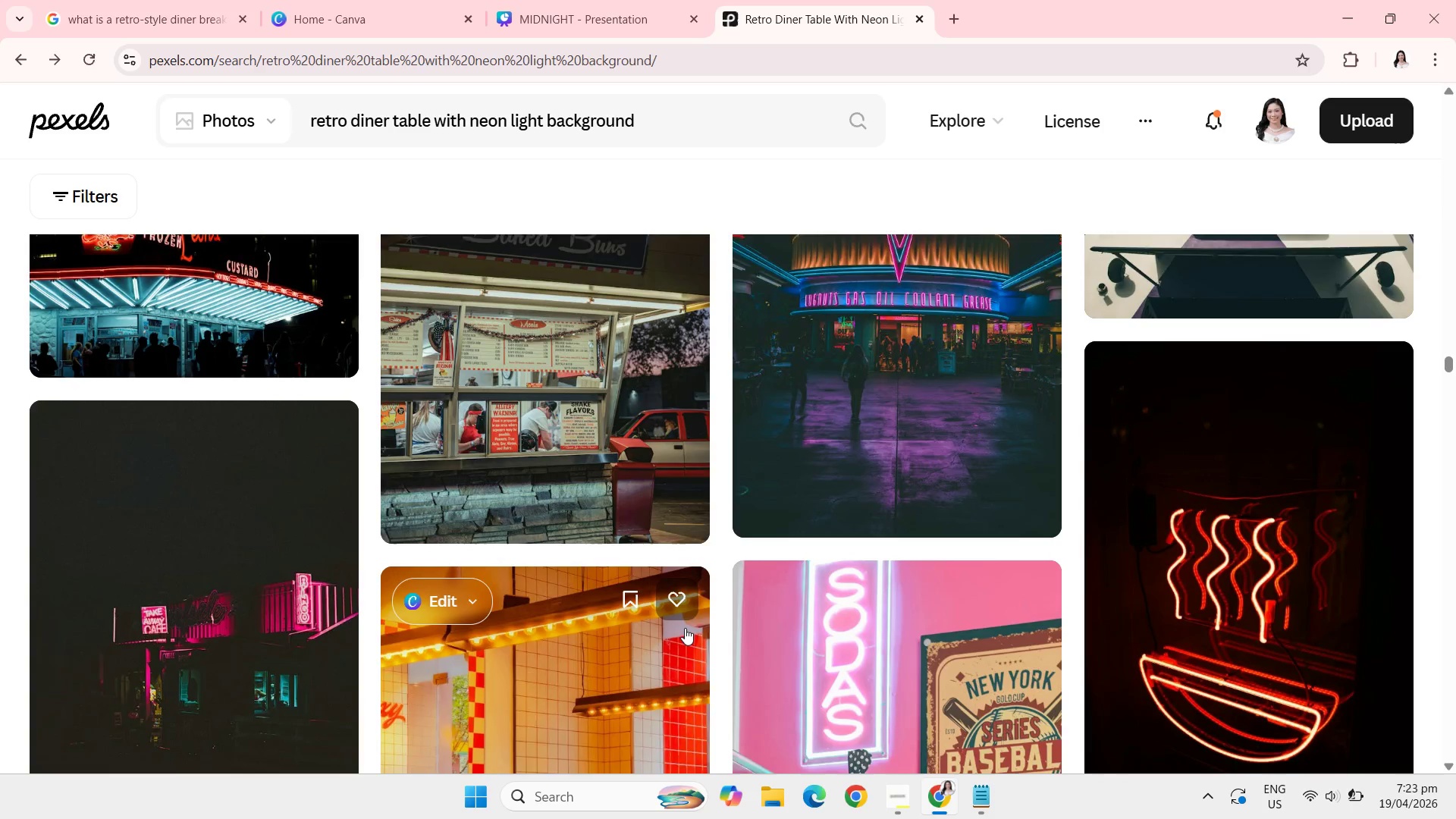 
mouse_move([1156, 494])
 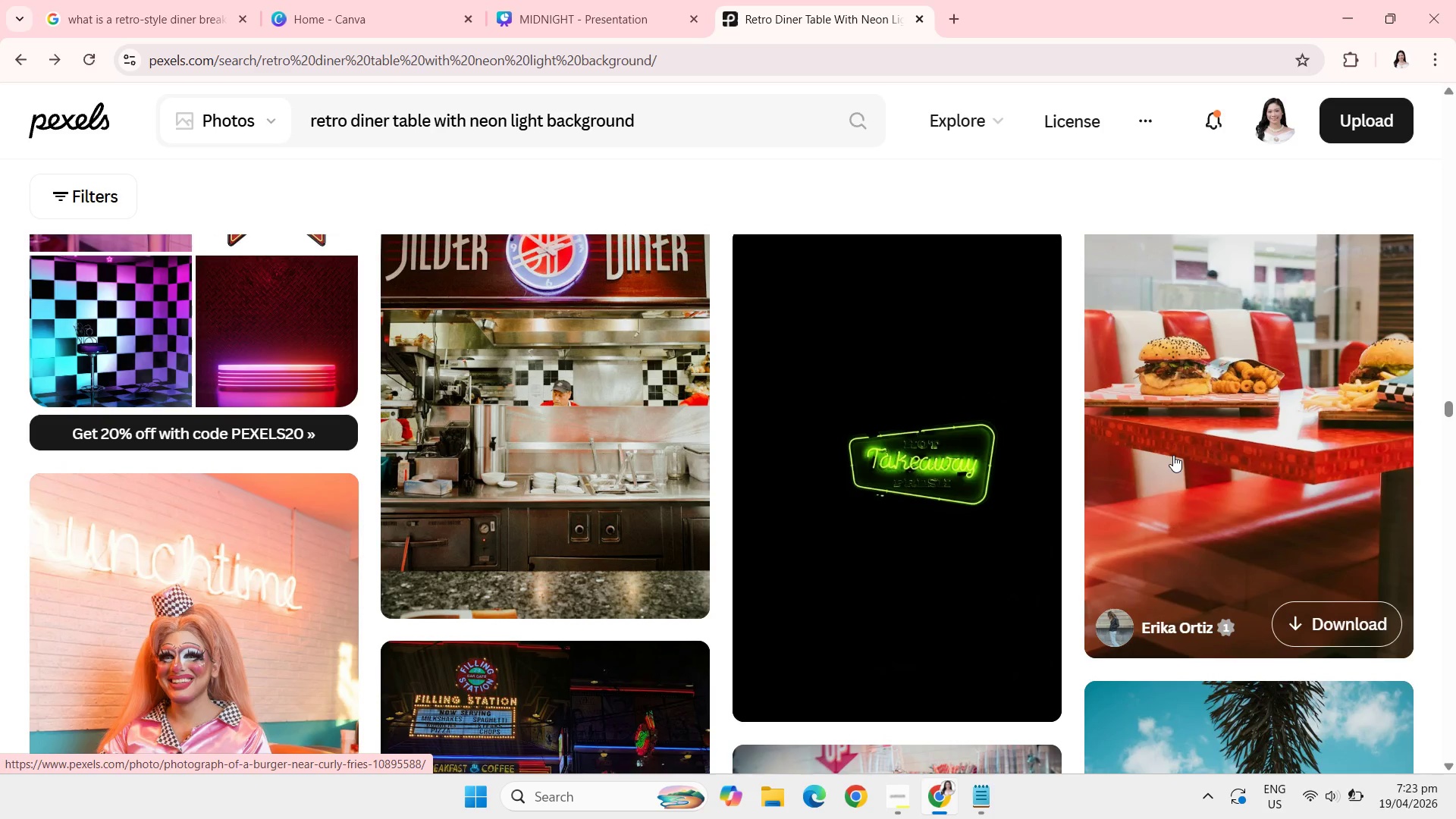 
left_click([1173, 455])
 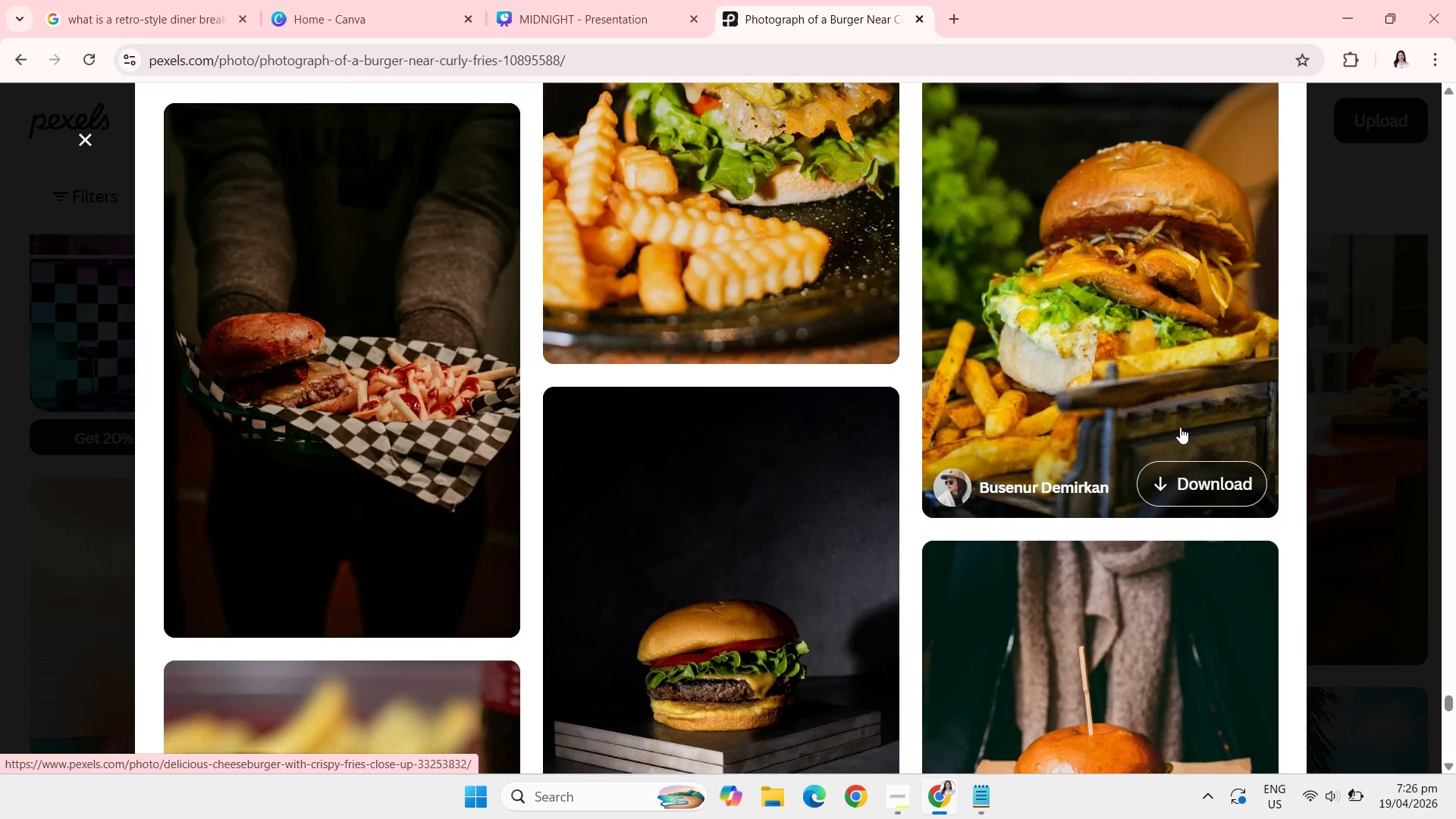 
wait(168.95)
 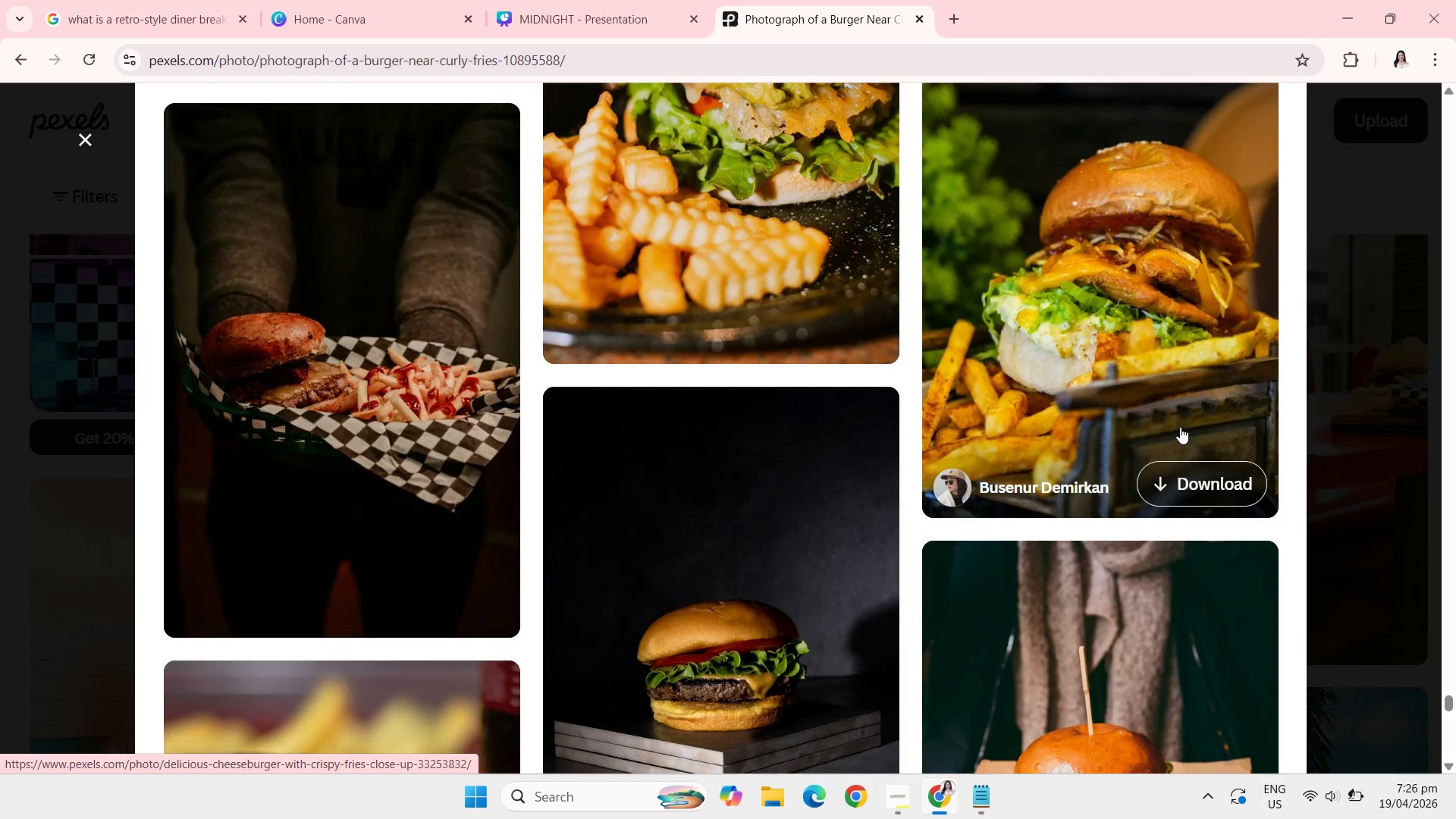 
left_click([638, 0])
 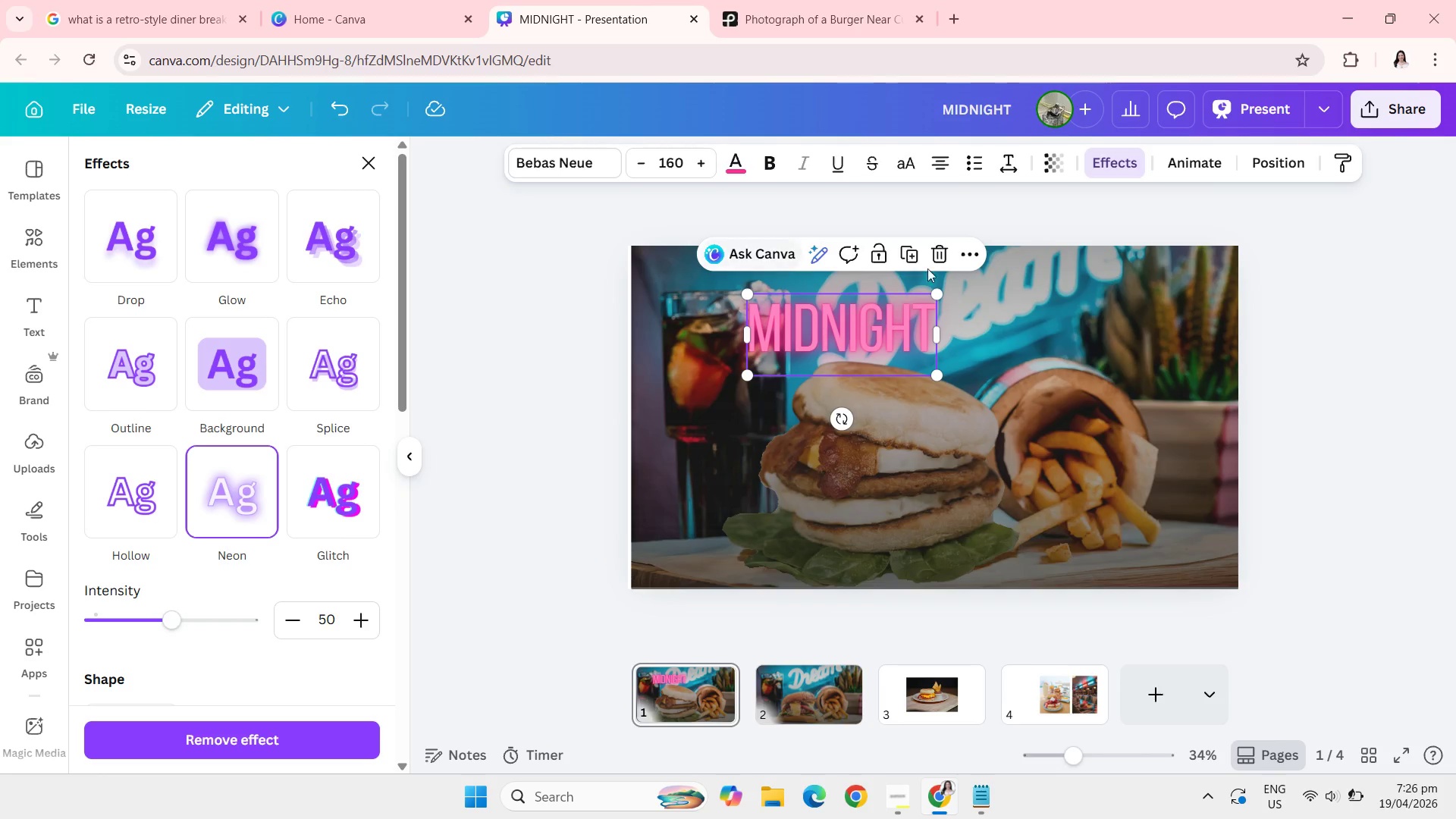 
left_click([915, 259])
 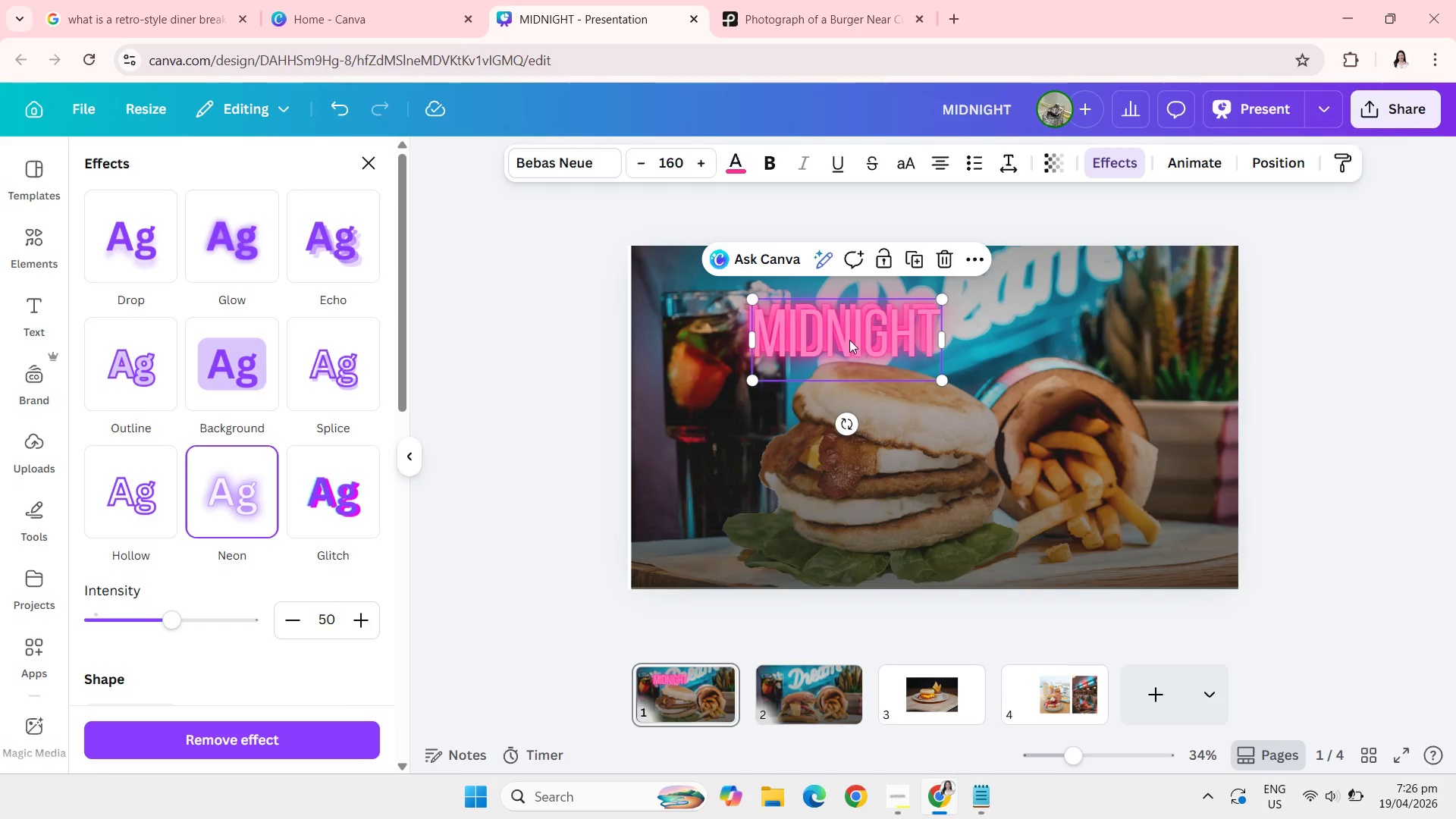 
left_click_drag(start_coordinate=[849, 340], to_coordinate=[849, 403])
 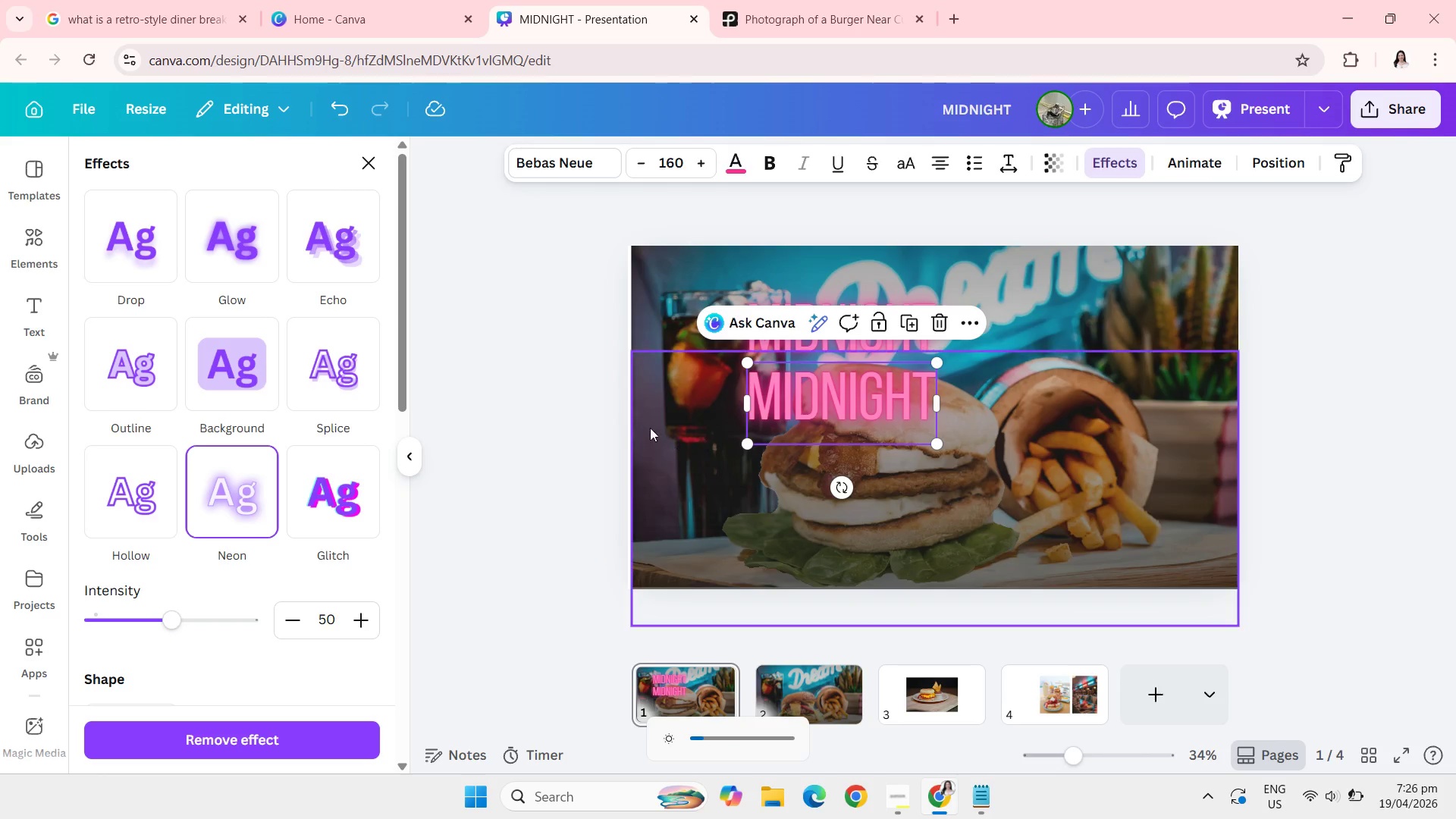 
left_click([549, 370])
 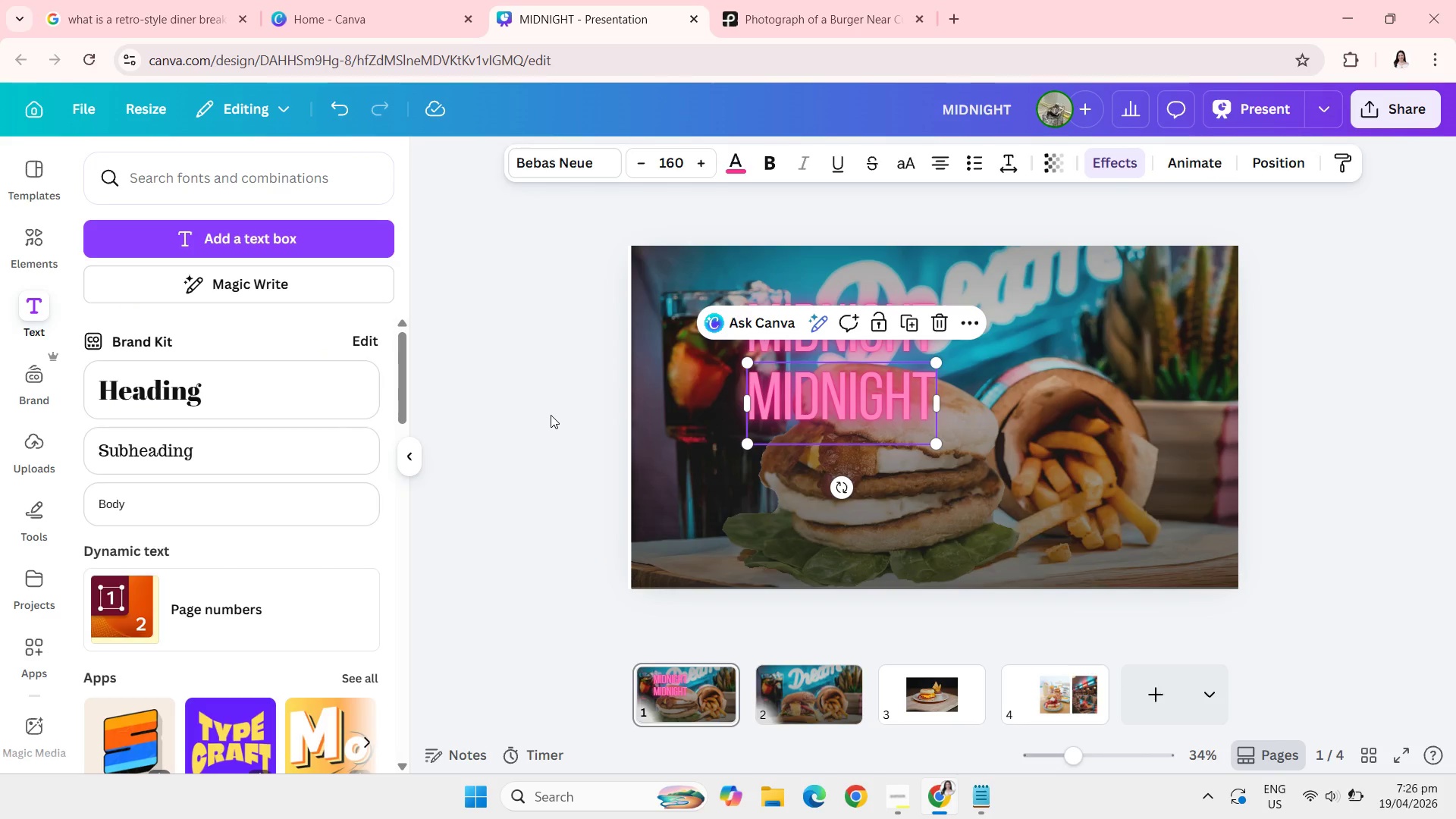 
wait(17.02)
 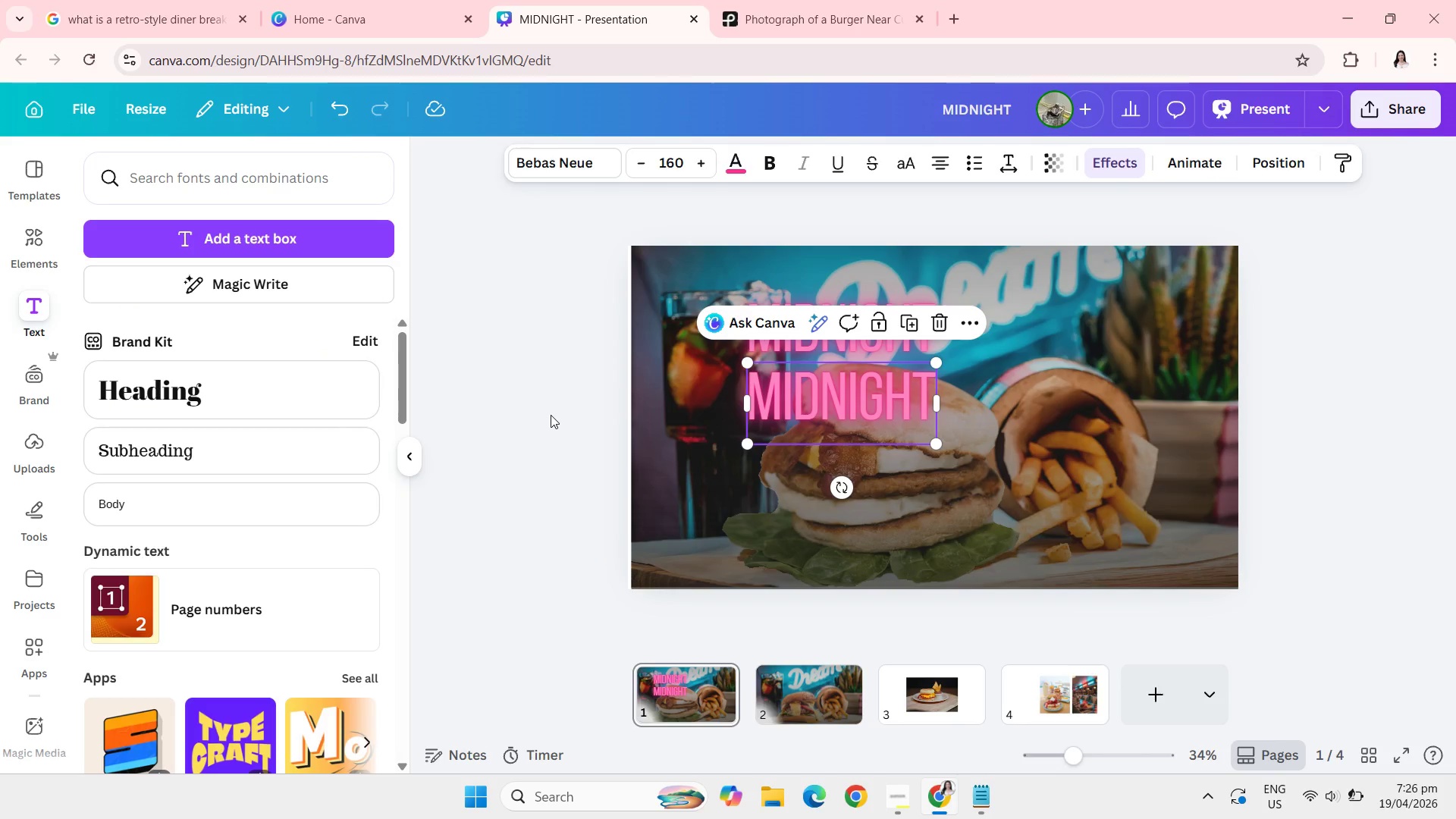 
left_click([789, 411])
 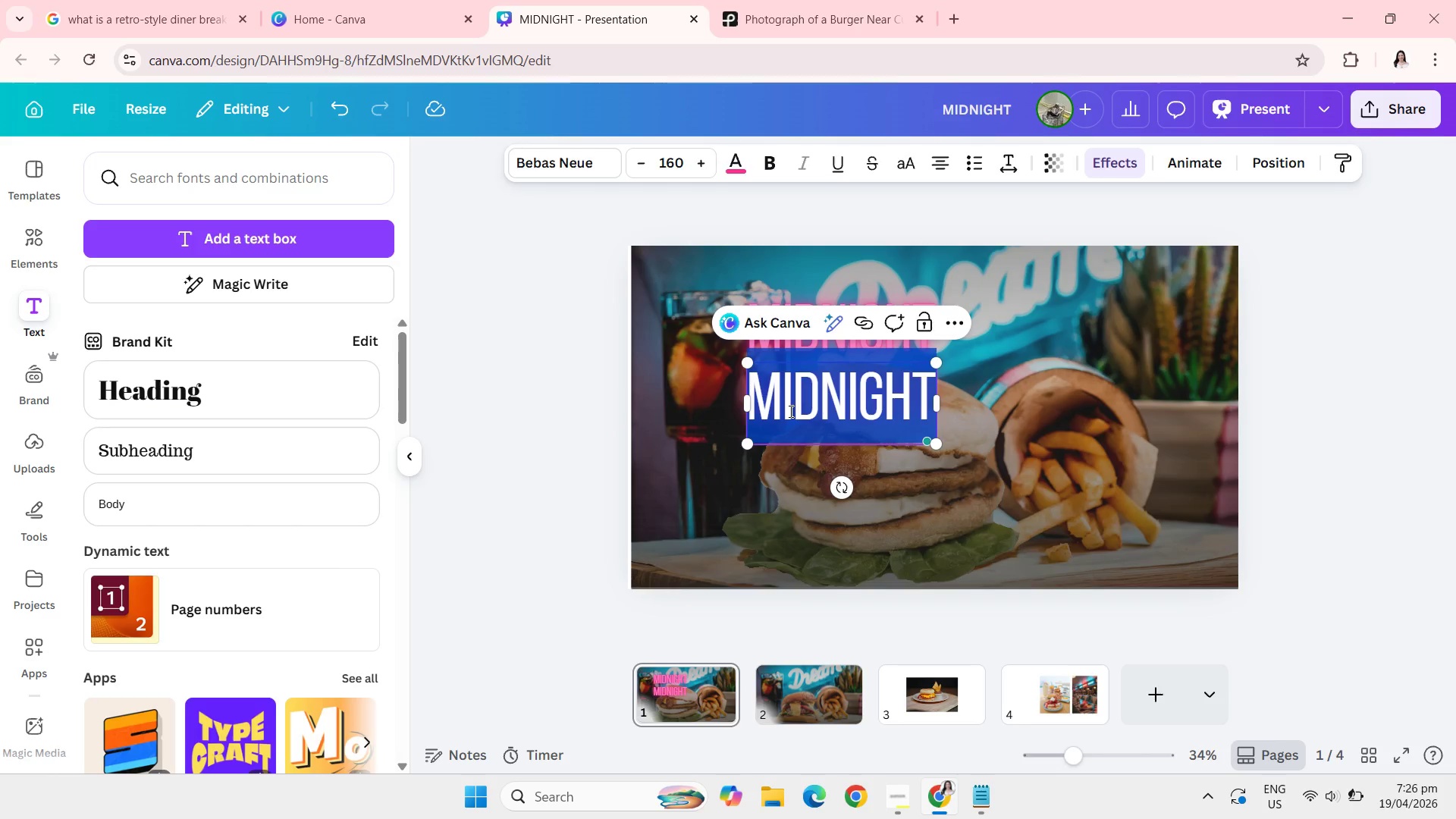 
type(MUFFIN A)
key(Backspace)
type(& HASH)
 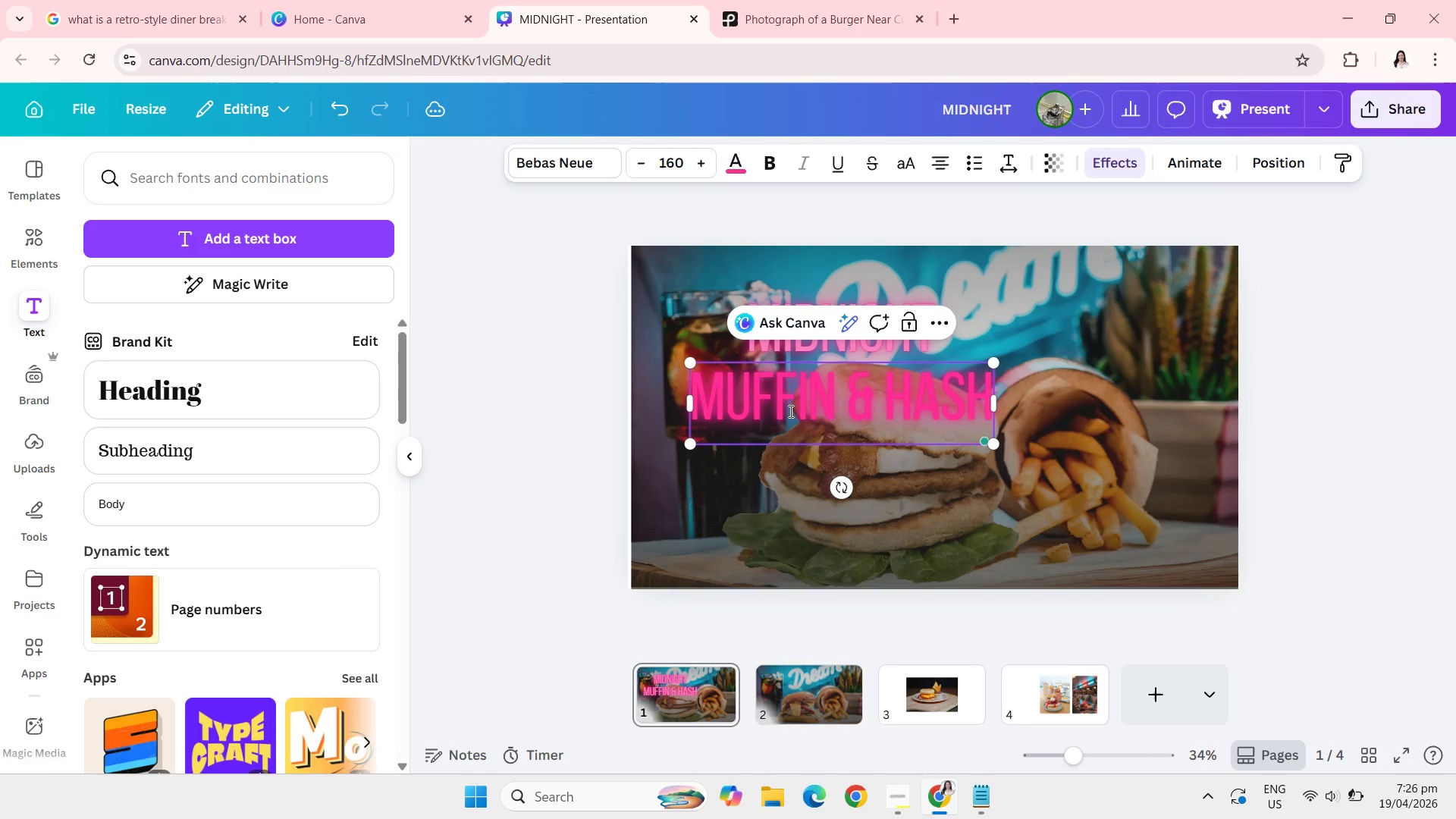 
wait(21.09)
 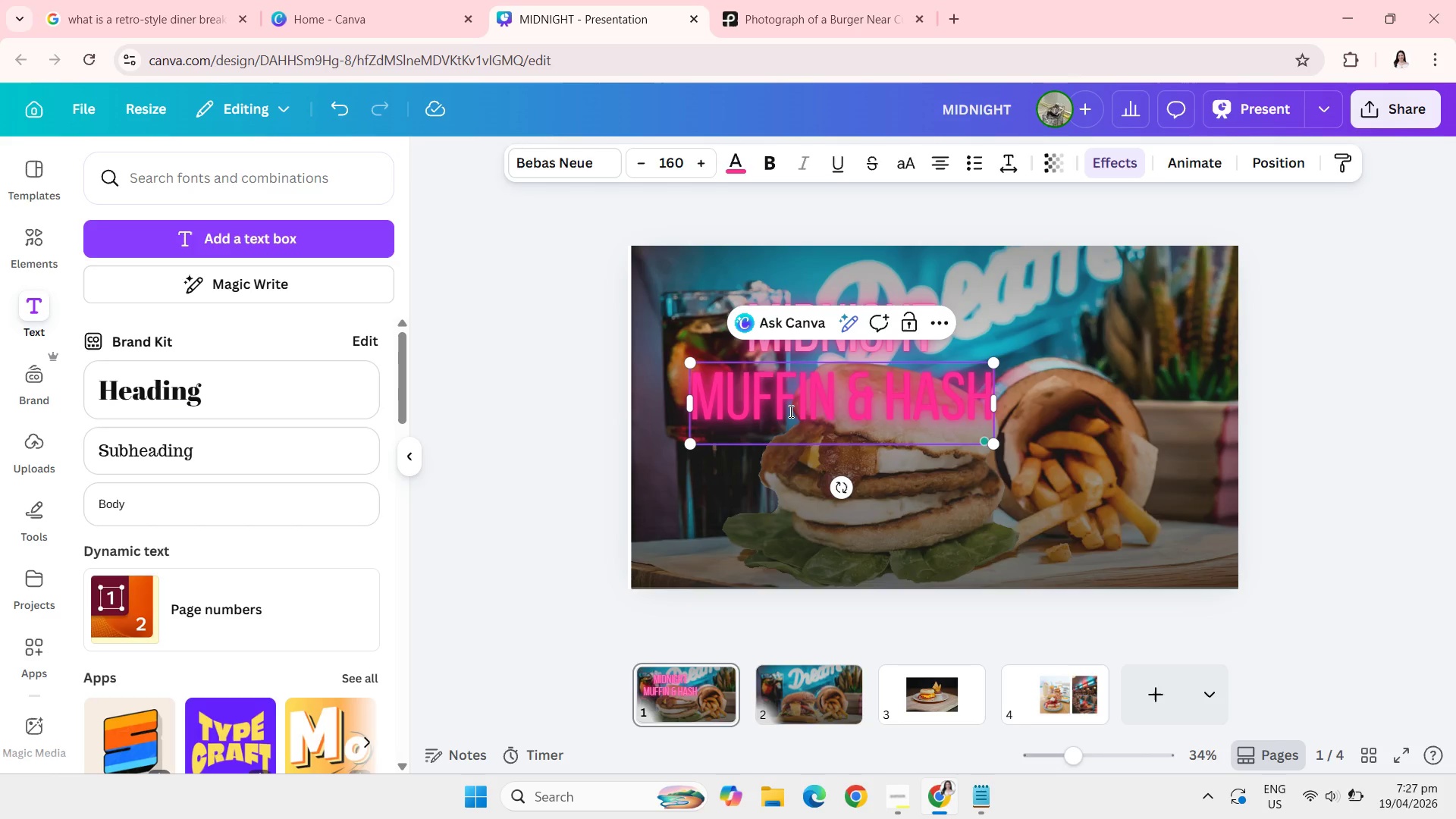 
left_click([495, 438])
 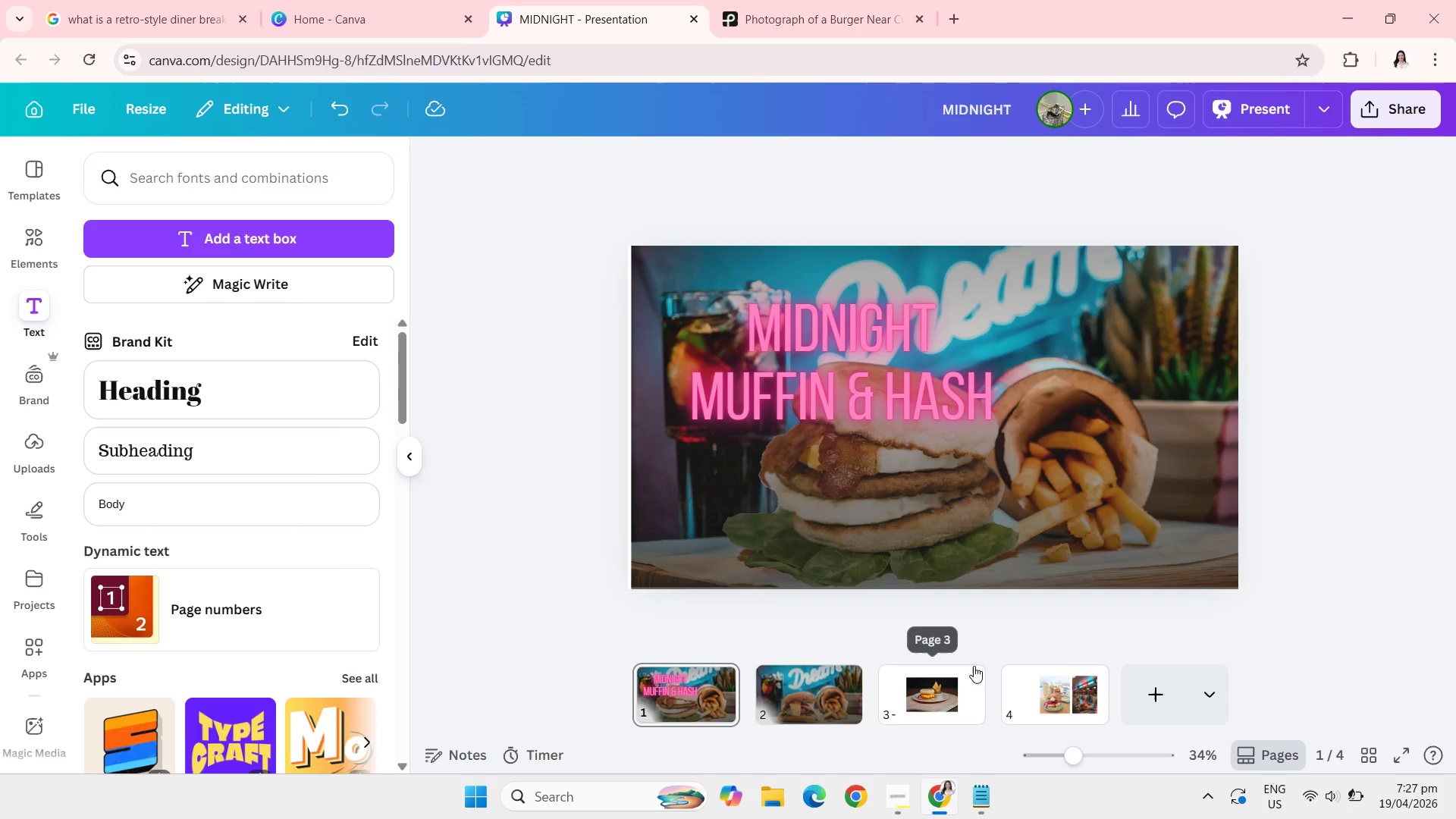 
left_click([982, 807])
 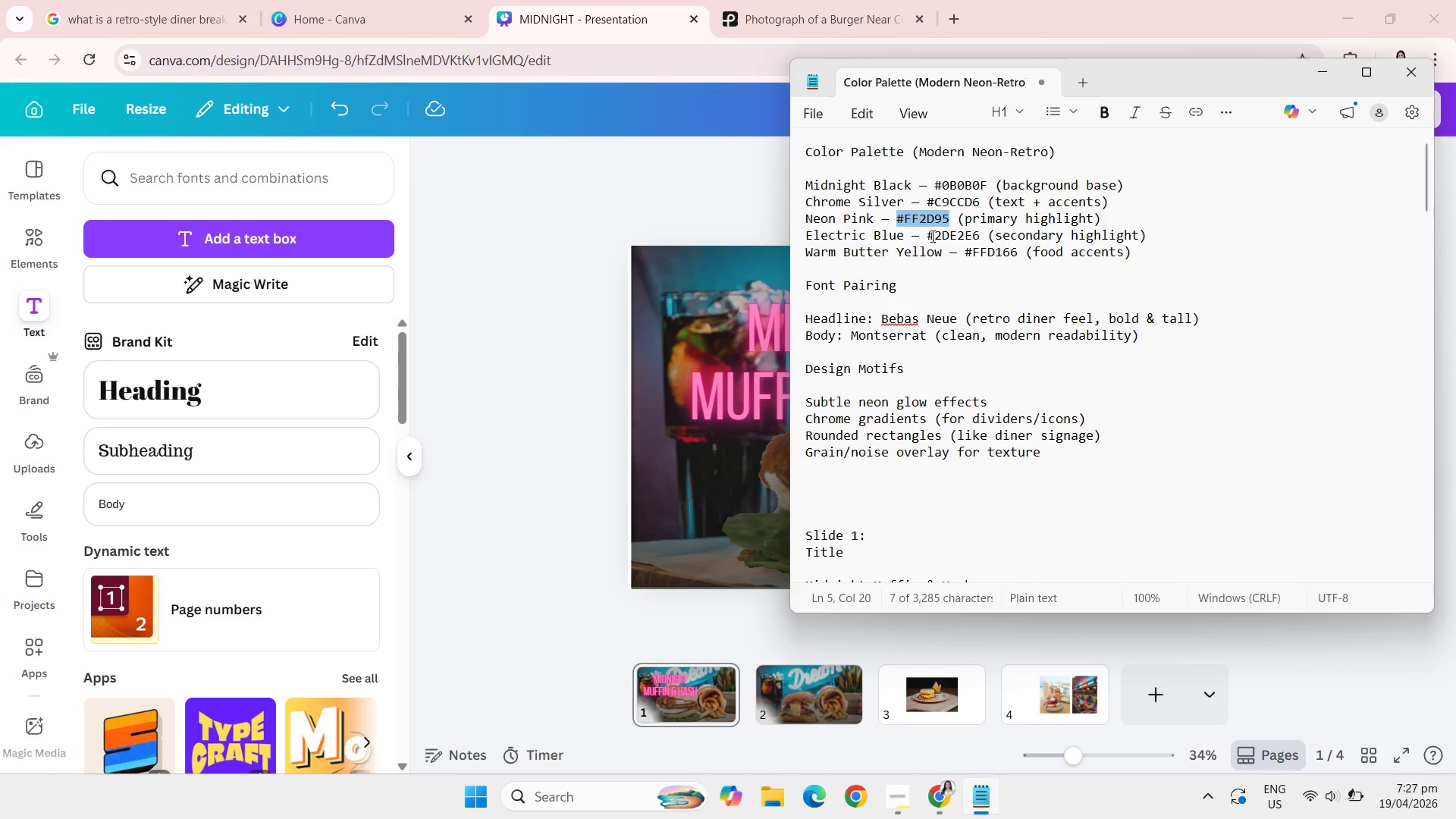 
left_click_drag(start_coordinate=[924, 234], to_coordinate=[980, 232])
 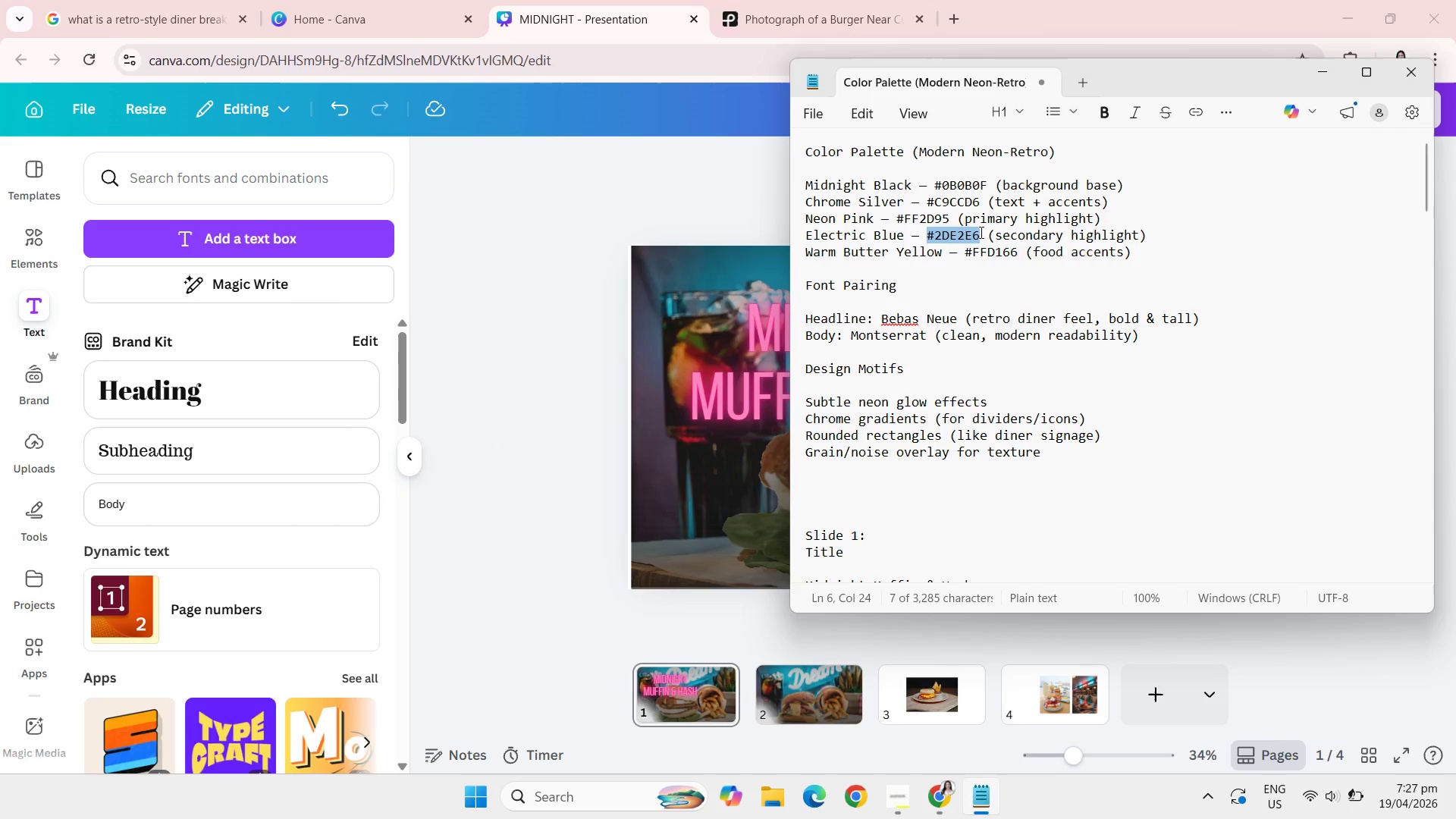 
key(Control+C)
 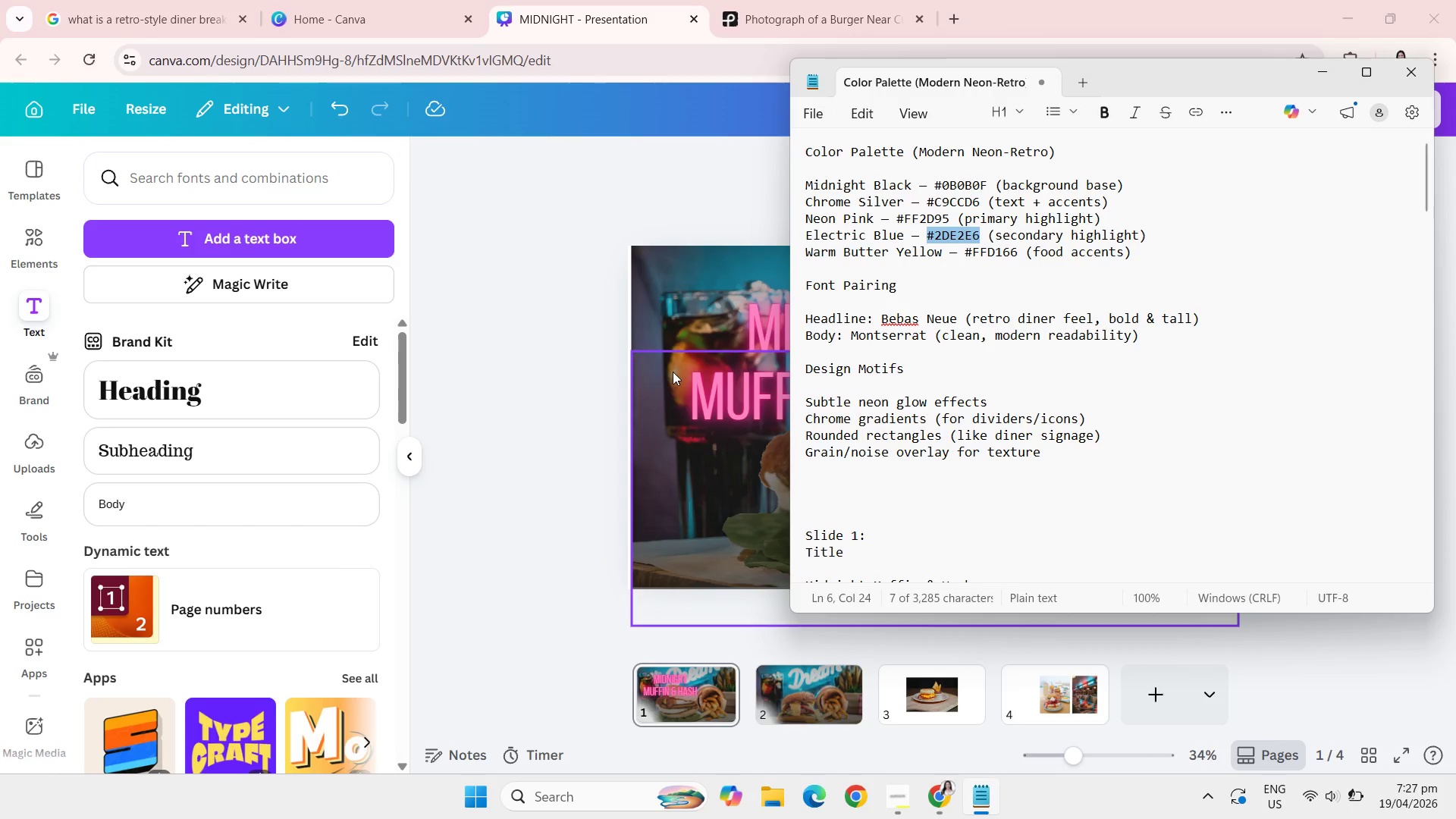 
left_click([737, 384])
 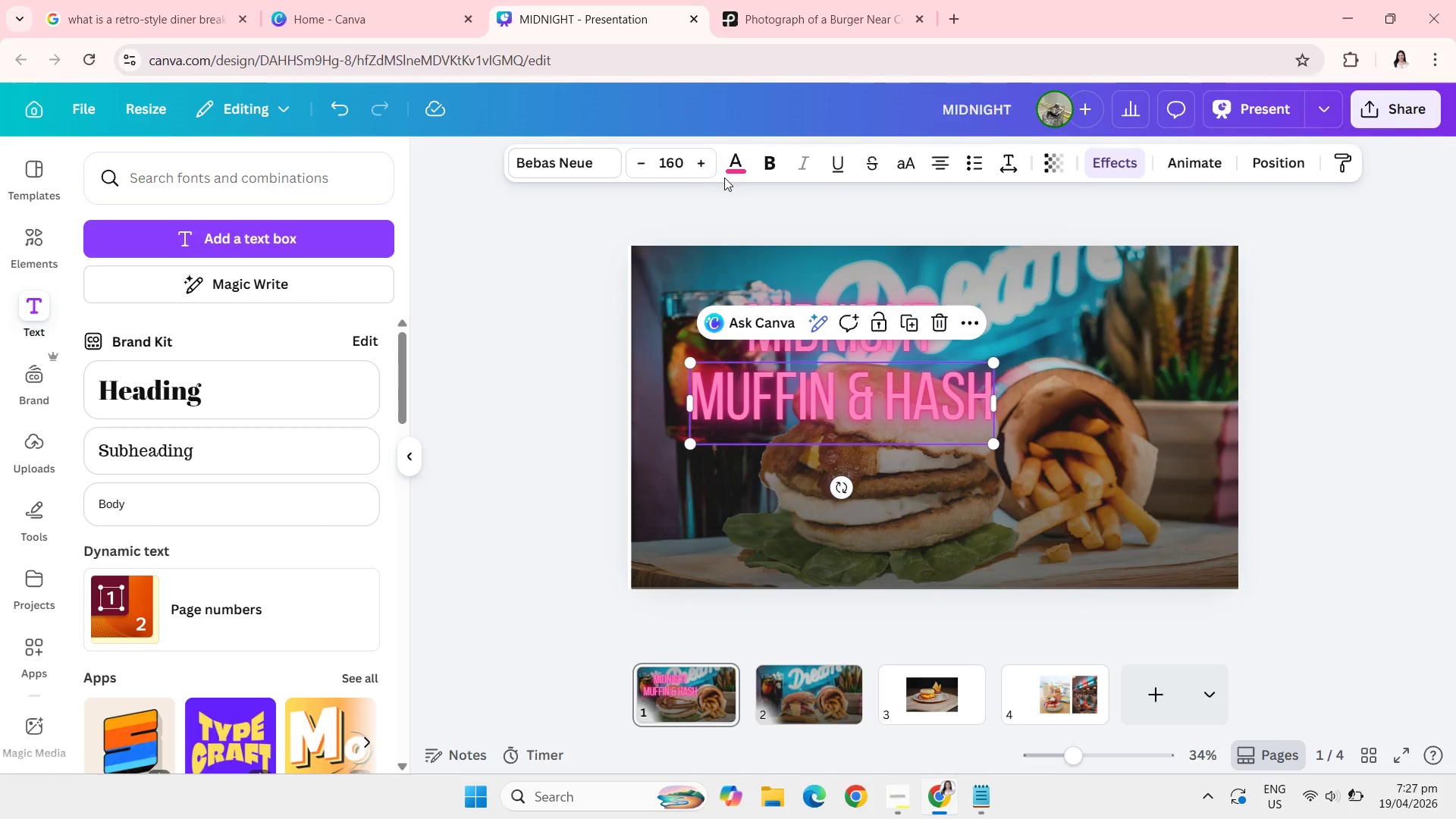 
left_click([726, 174])
 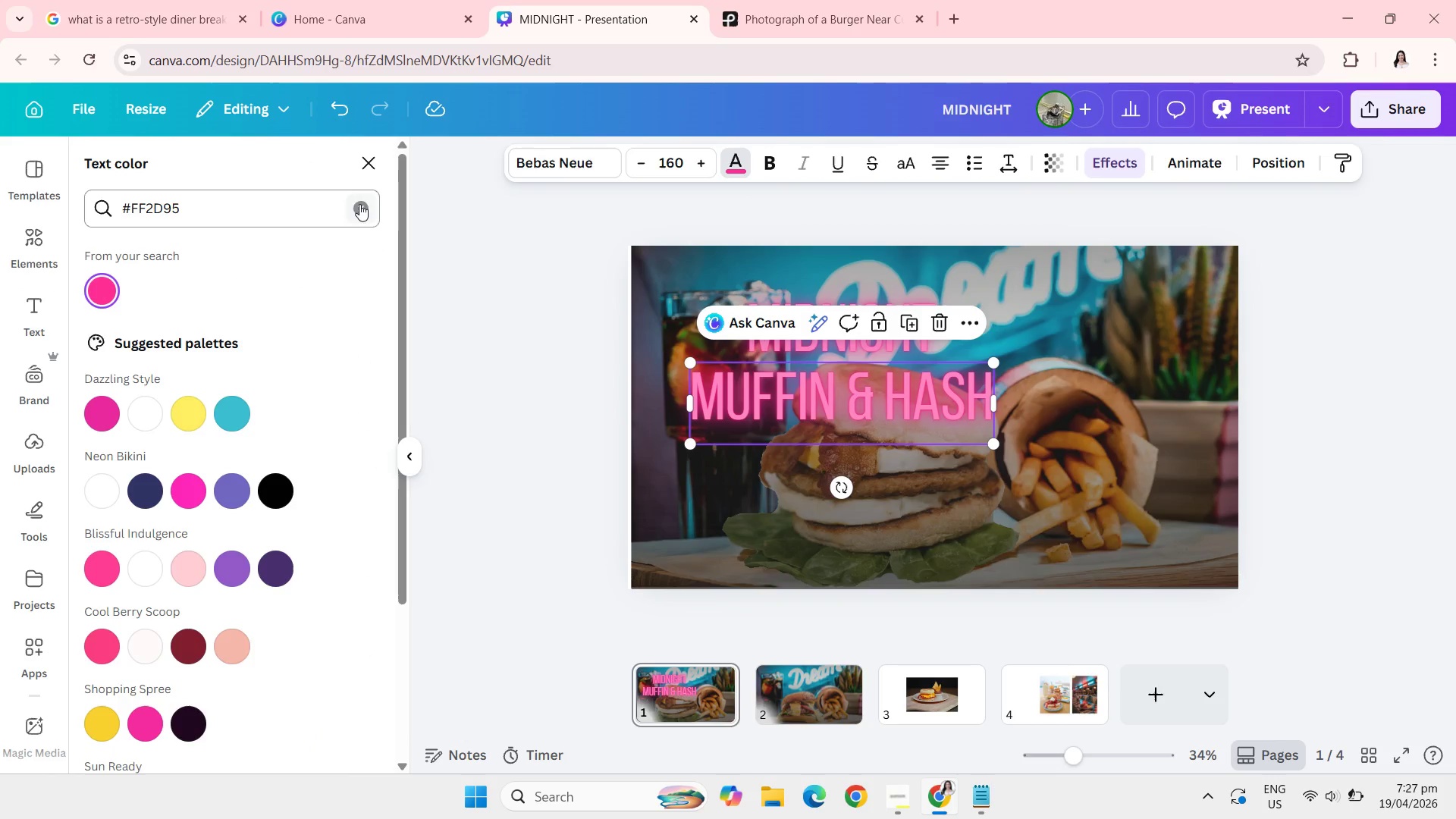 
left_click([369, 209])
 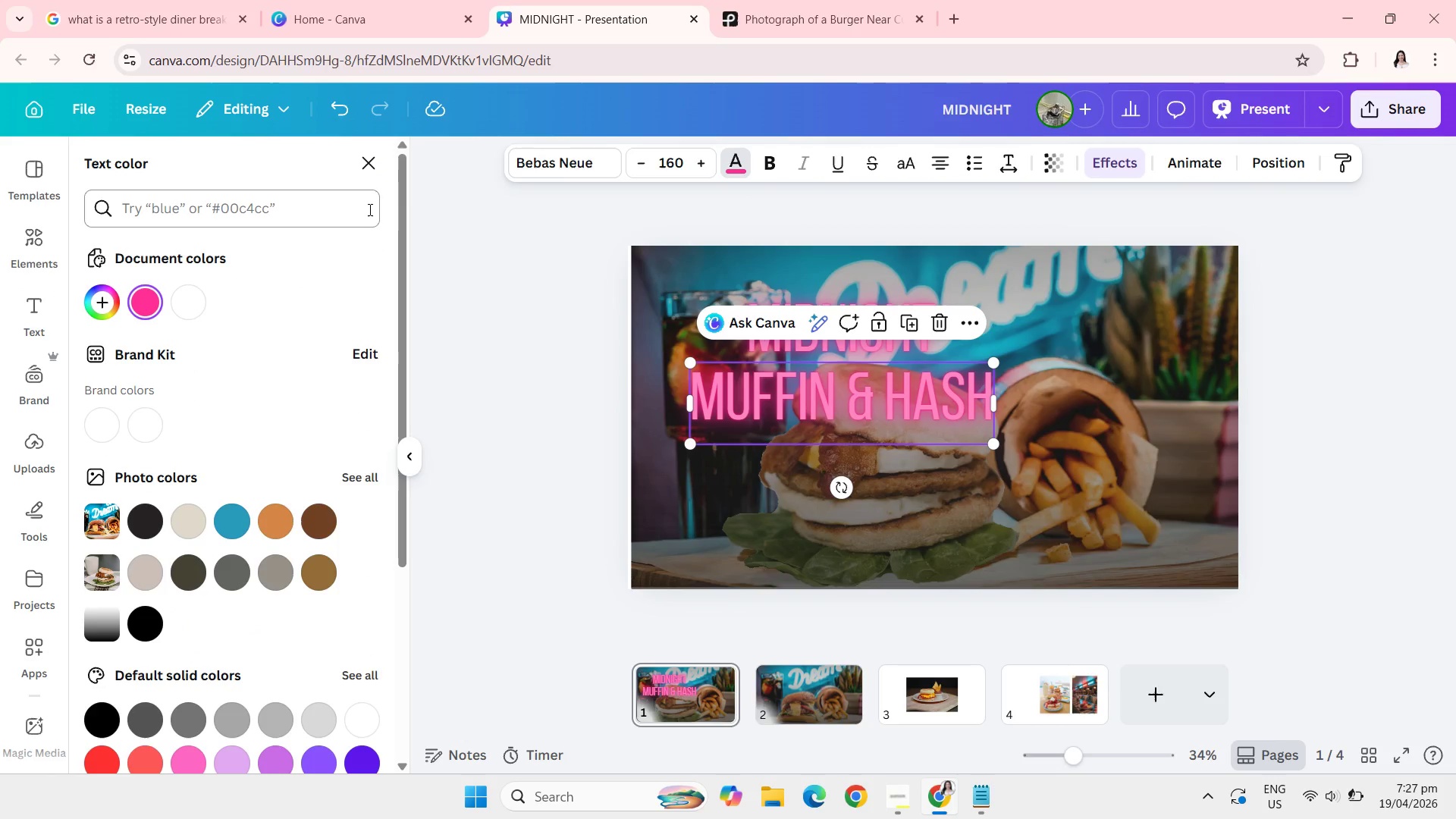 
key(Control+V)
 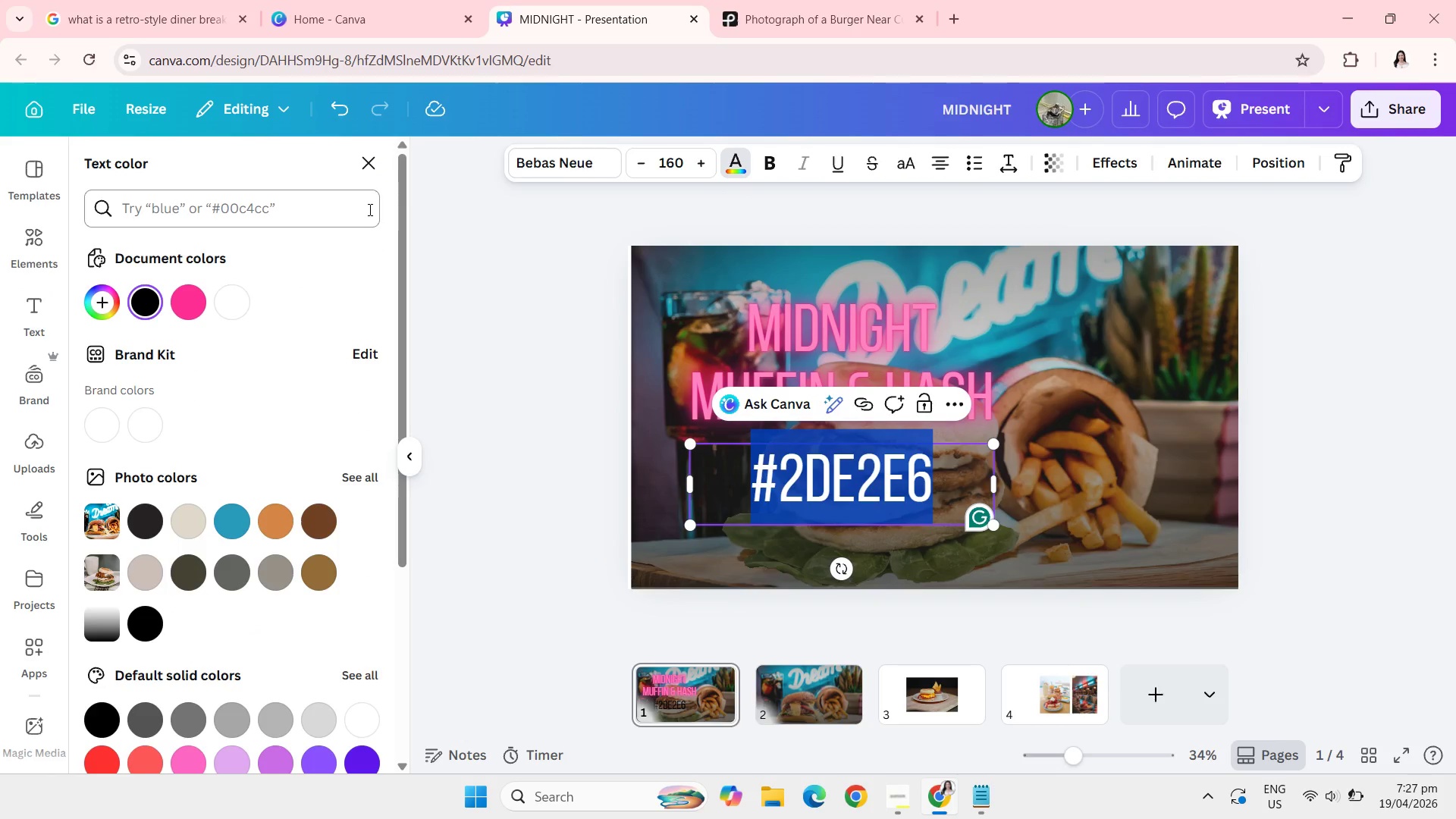 
key(Backspace)
 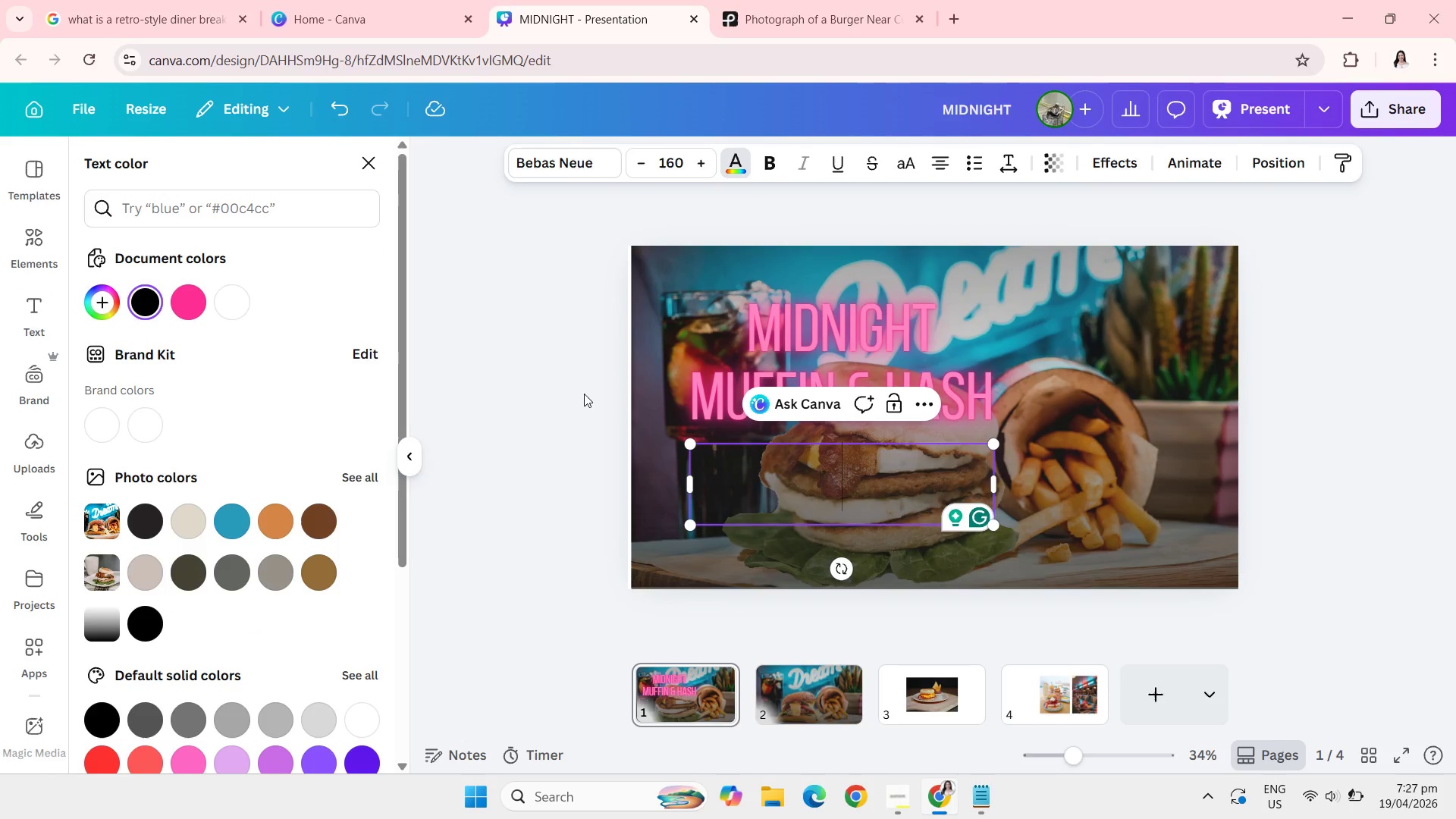 
key(Backspace)
 